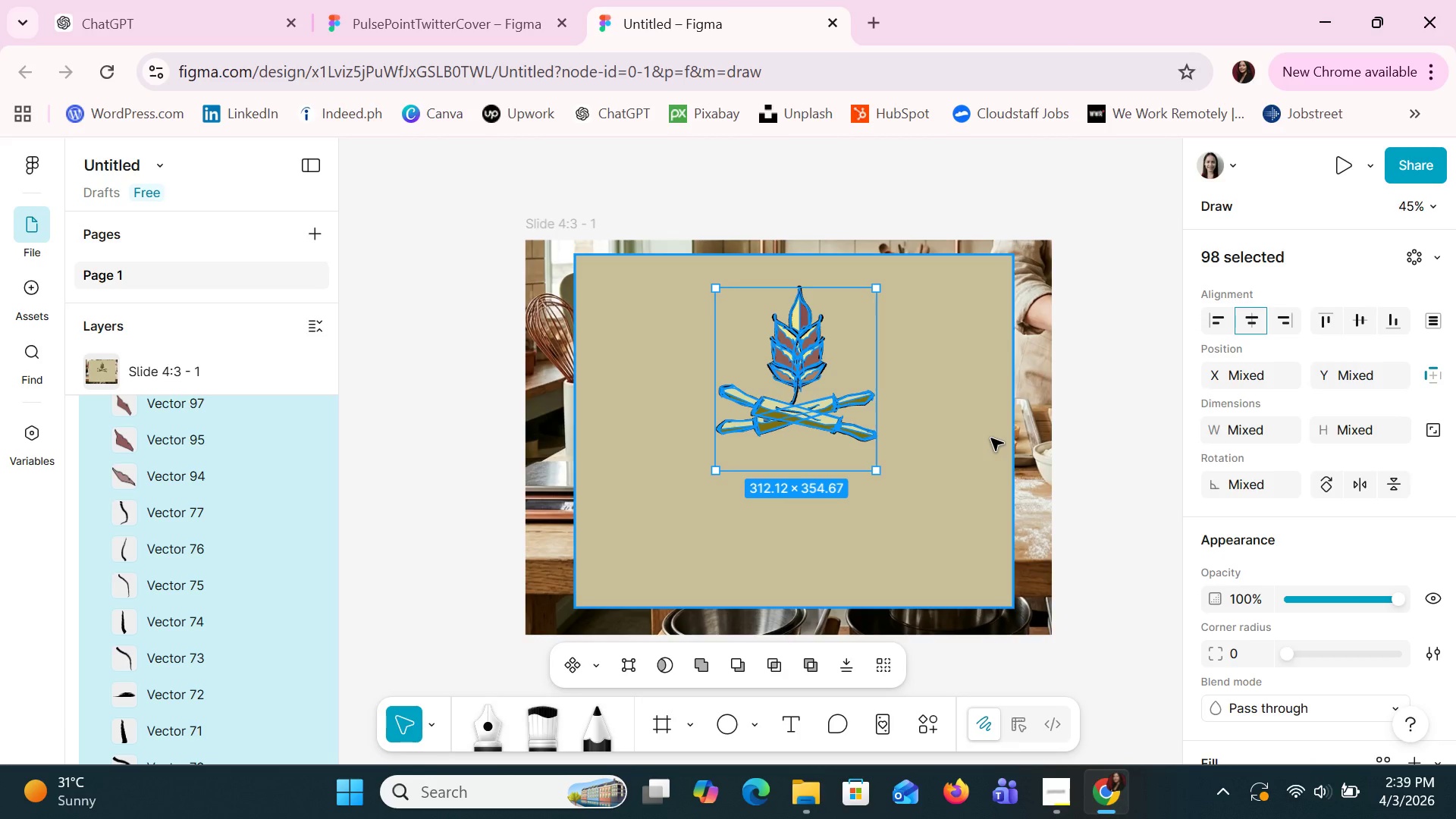 
wait(30.3)
 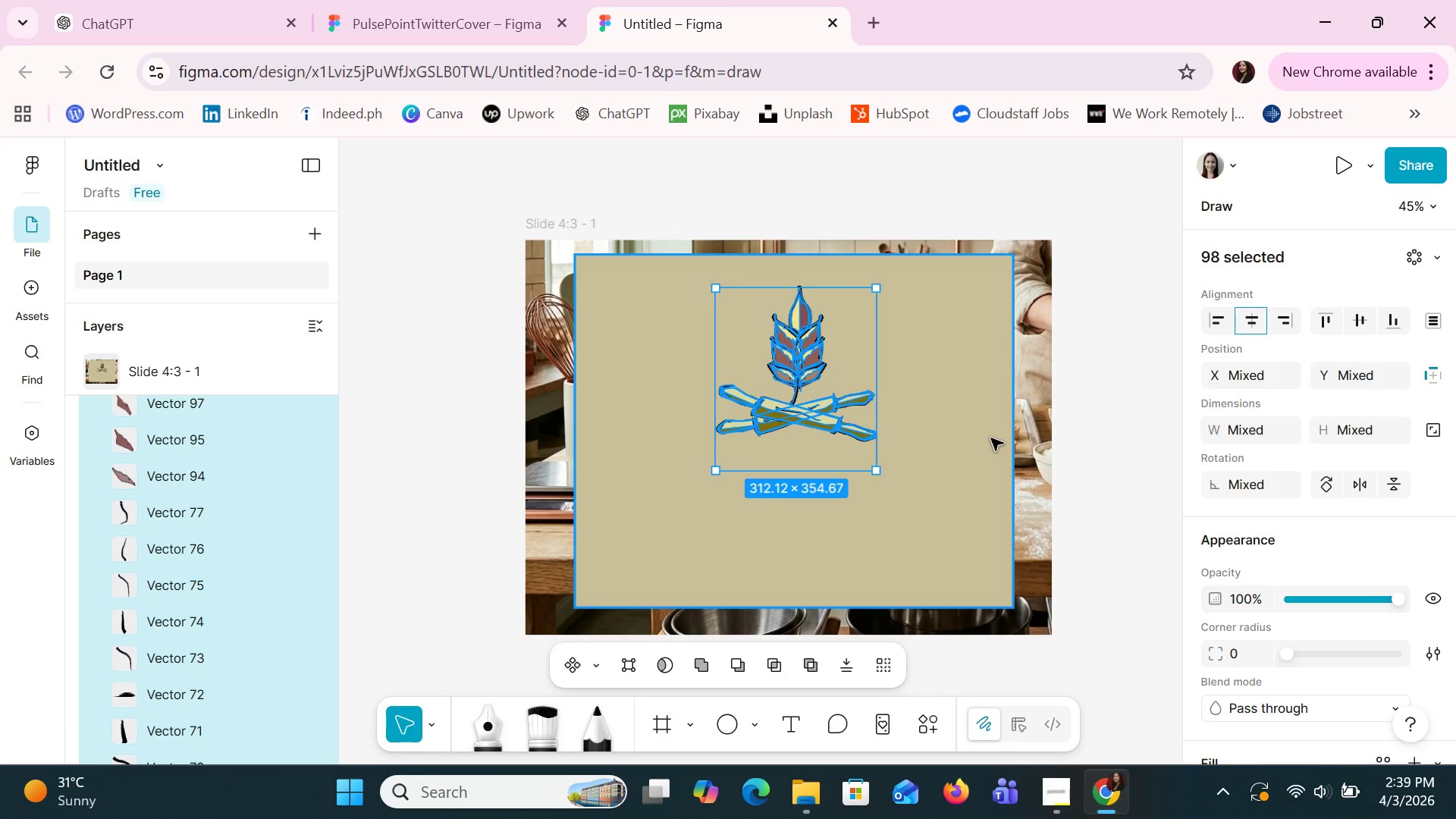 
left_click([955, 518])
 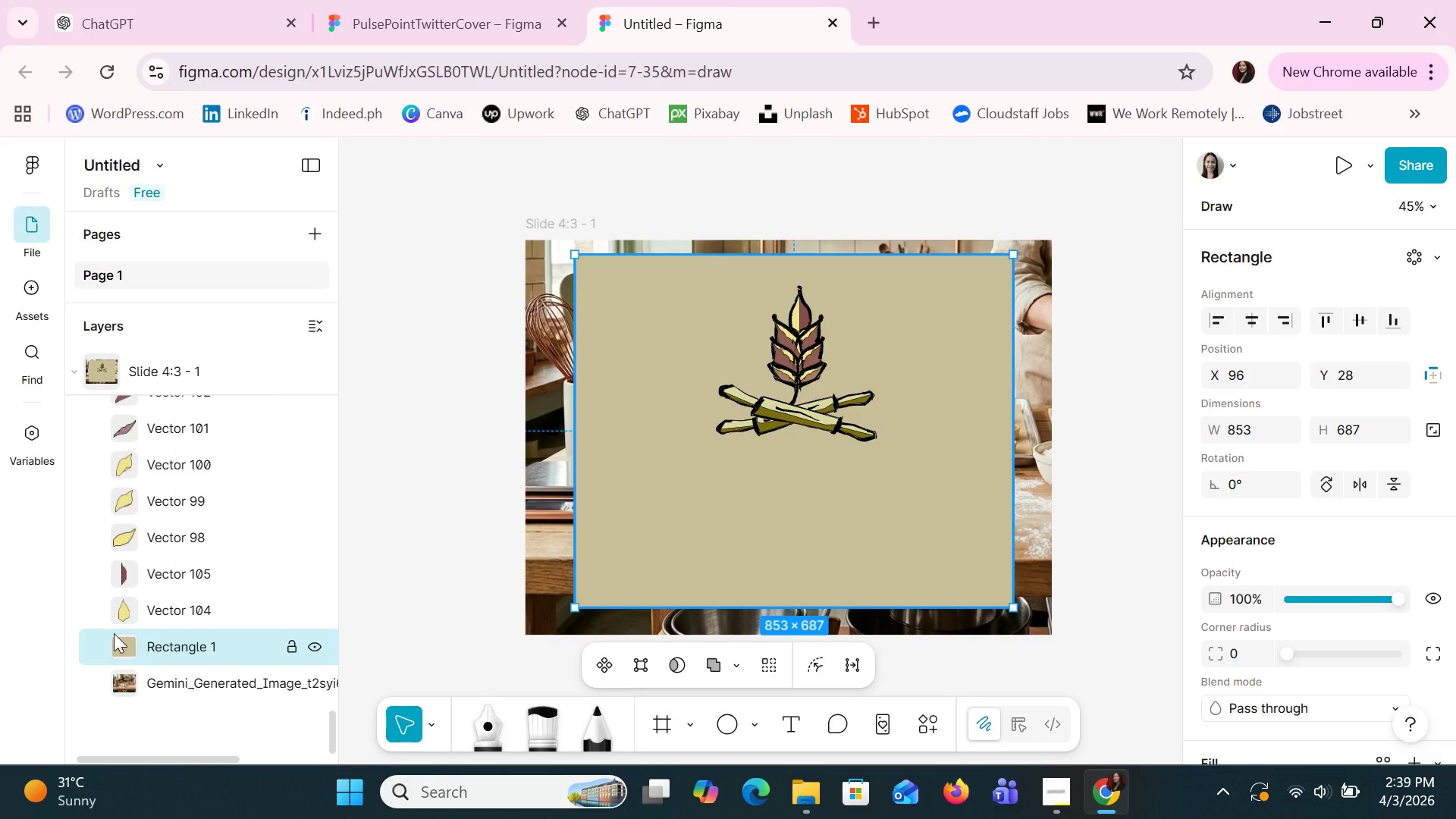 
left_click([132, 609])
 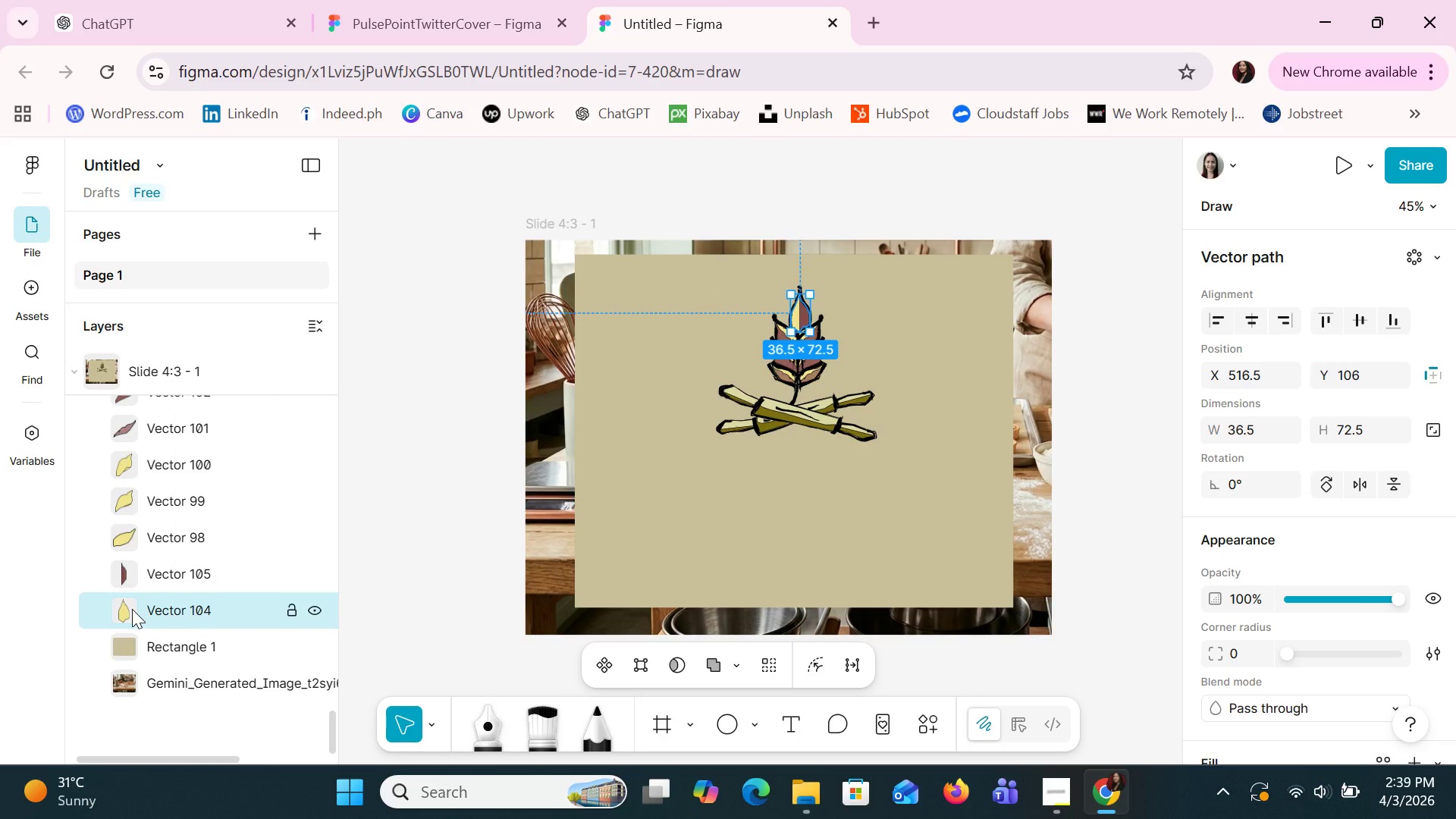 
scroll: coordinate [132, 609], scroll_direction: up, amount: 38.0
 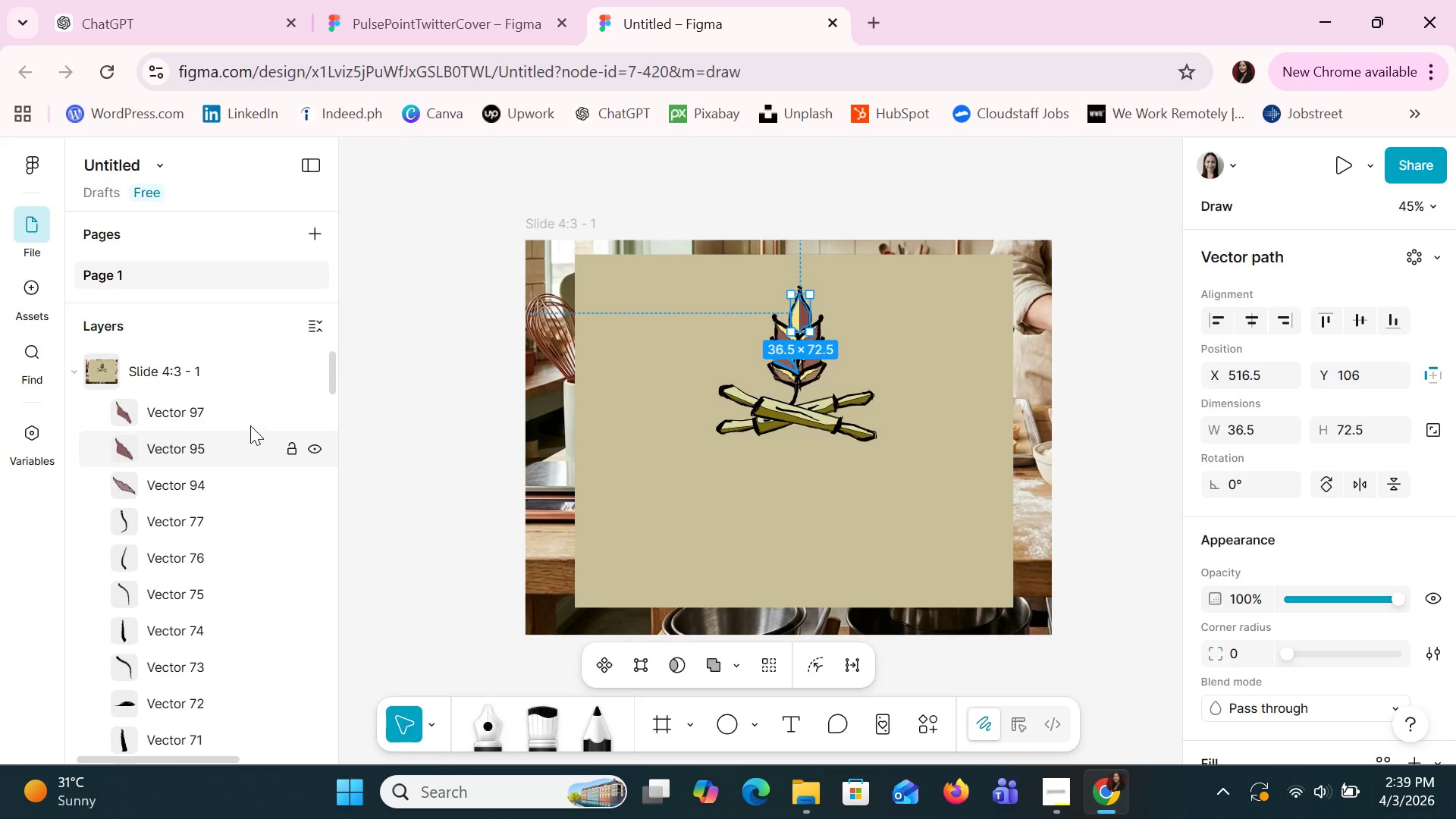 
left_click([222, 409])
 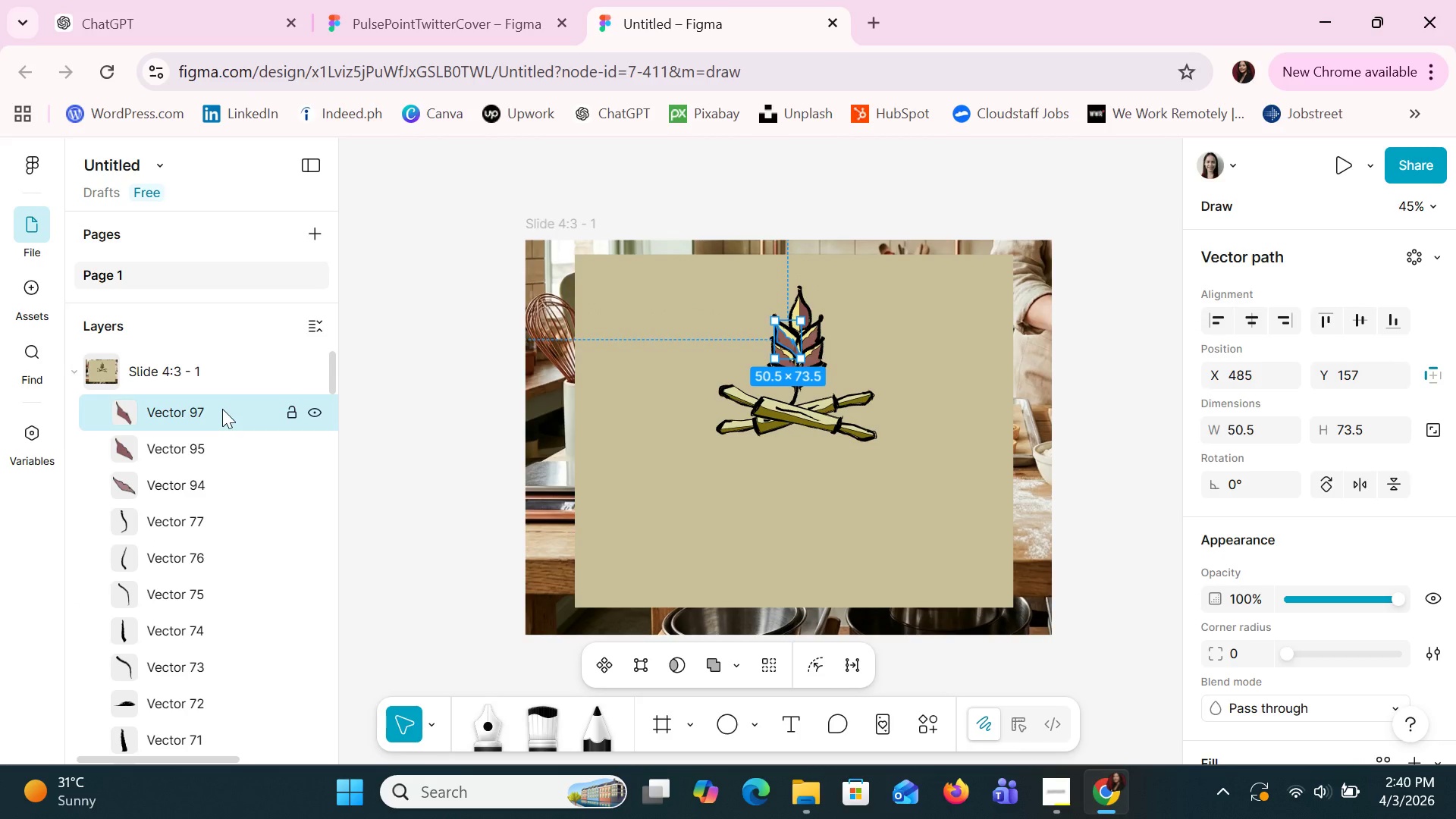 
hold_key(key=ShiftLeft, duration=1.5)
left_click([200, 440])
 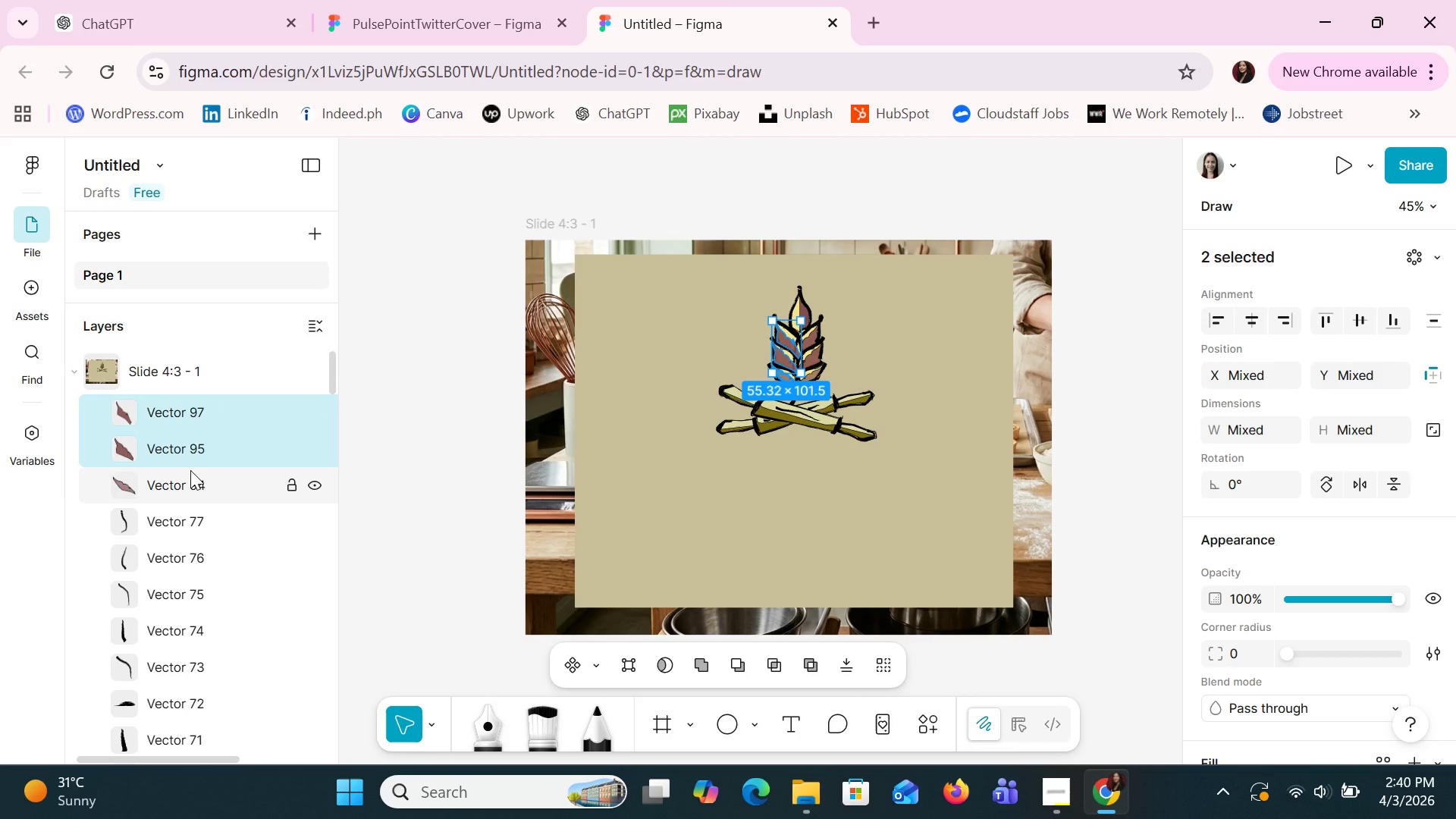 
hold_key(key=ShiftLeft, duration=1.5)
left_click([190, 470])
 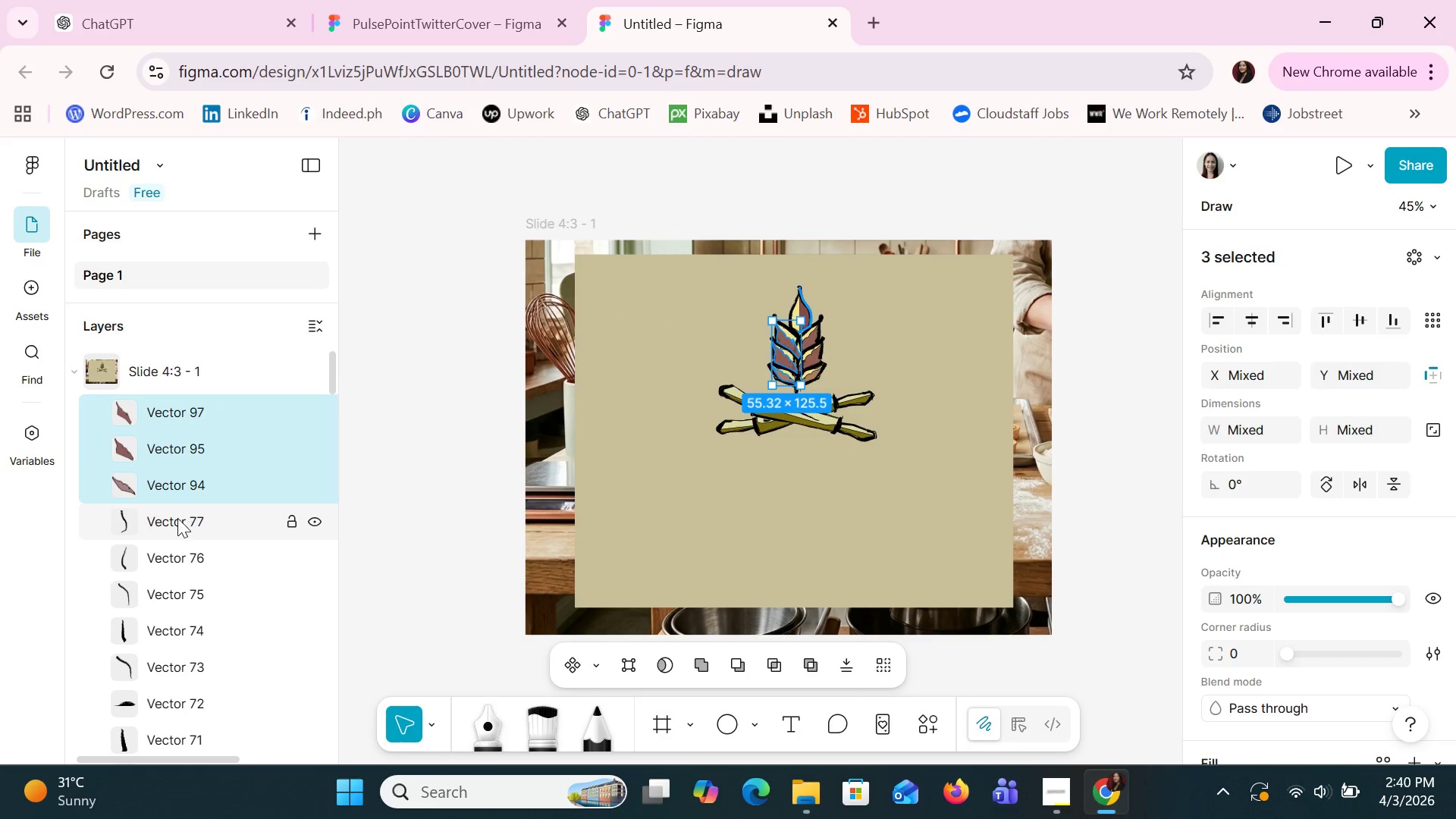 
left_click([177, 518])
 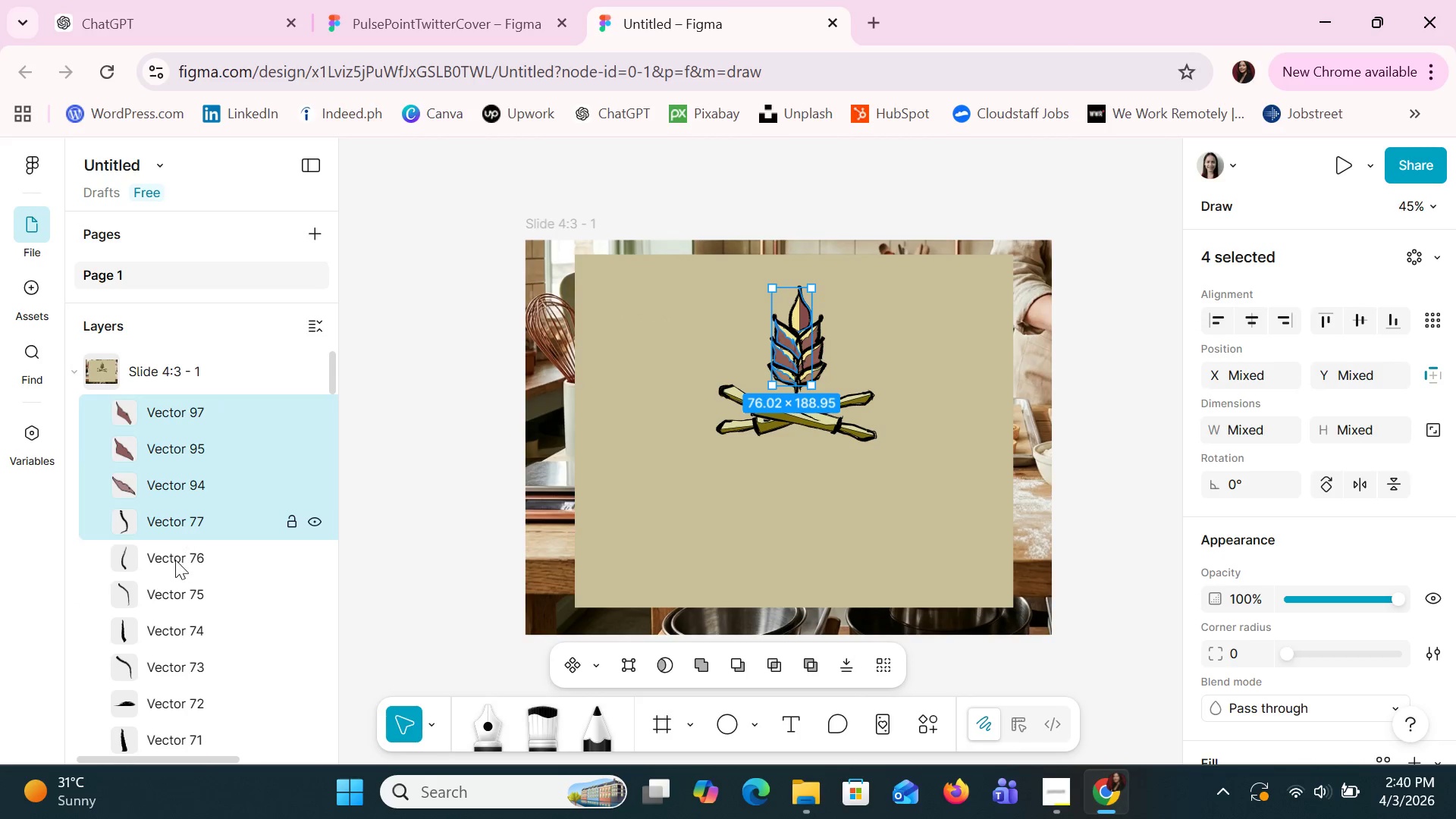 
double_click([175, 560])
 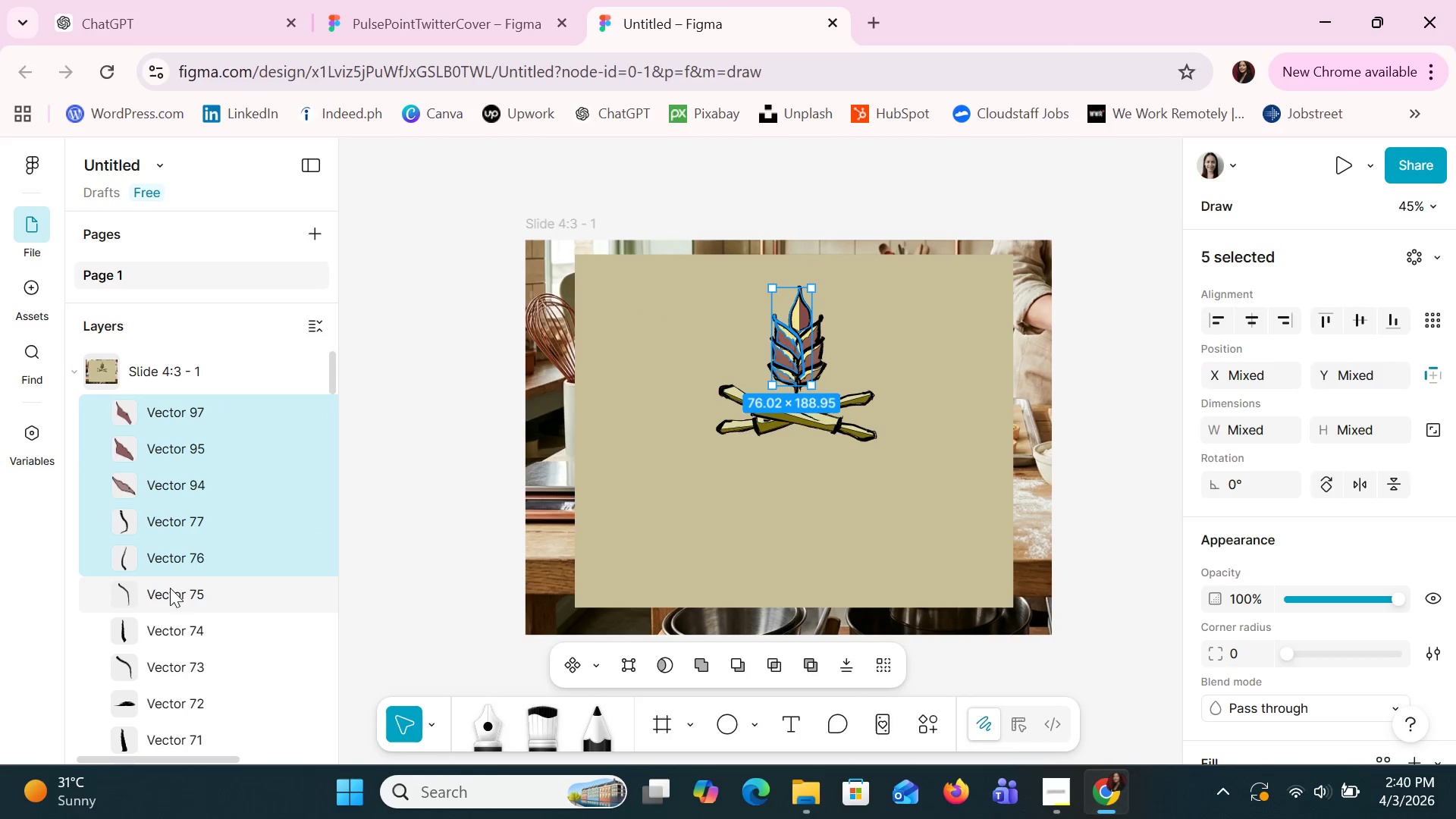 
hold_key(key=ShiftLeft, duration=1.5)
left_click([168, 601])
 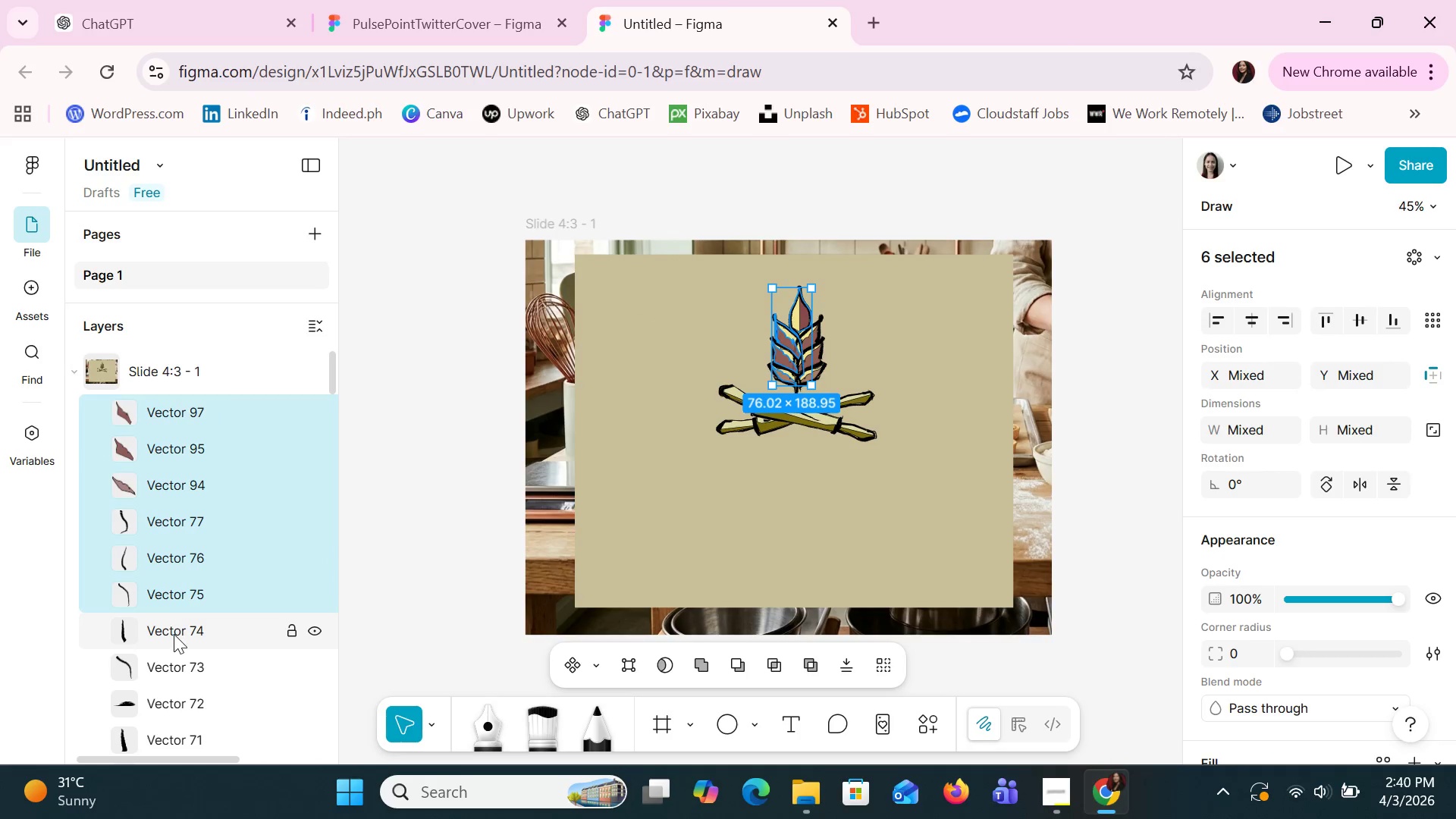 
left_click([174, 634])
 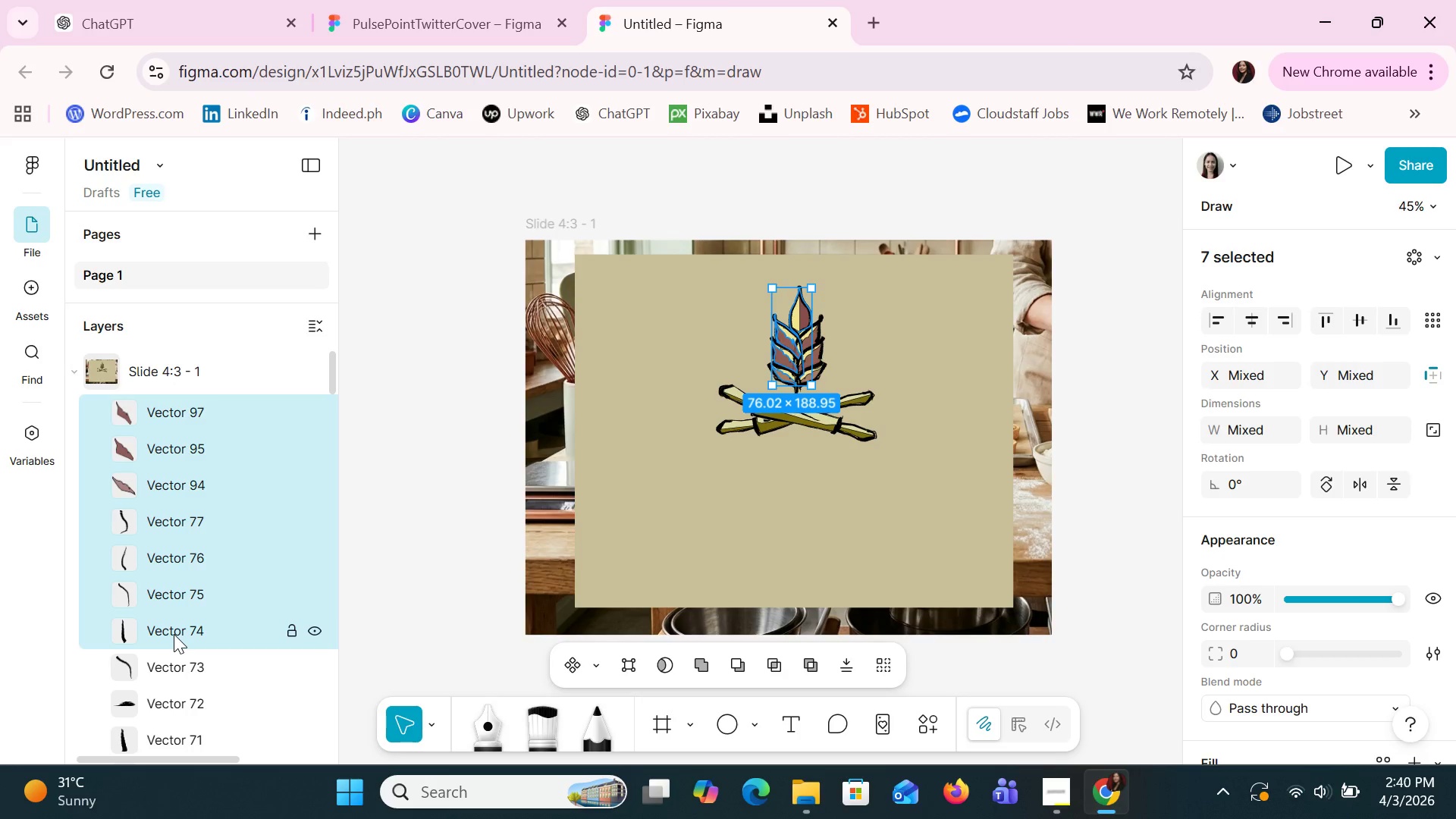 
hold_key(key=ShiftLeft, duration=1.5)
left_click([177, 661])
 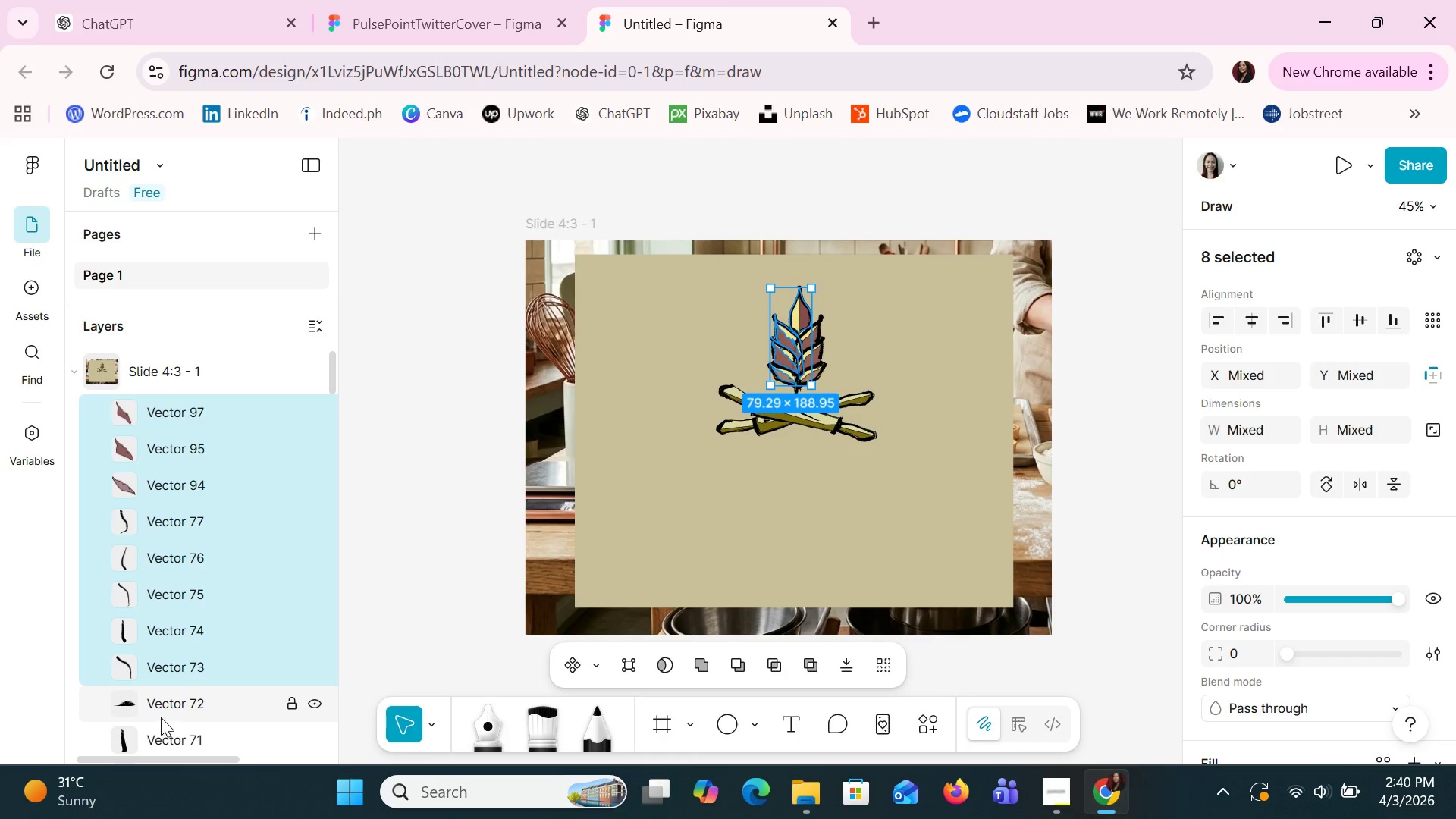 
left_click([159, 713])
 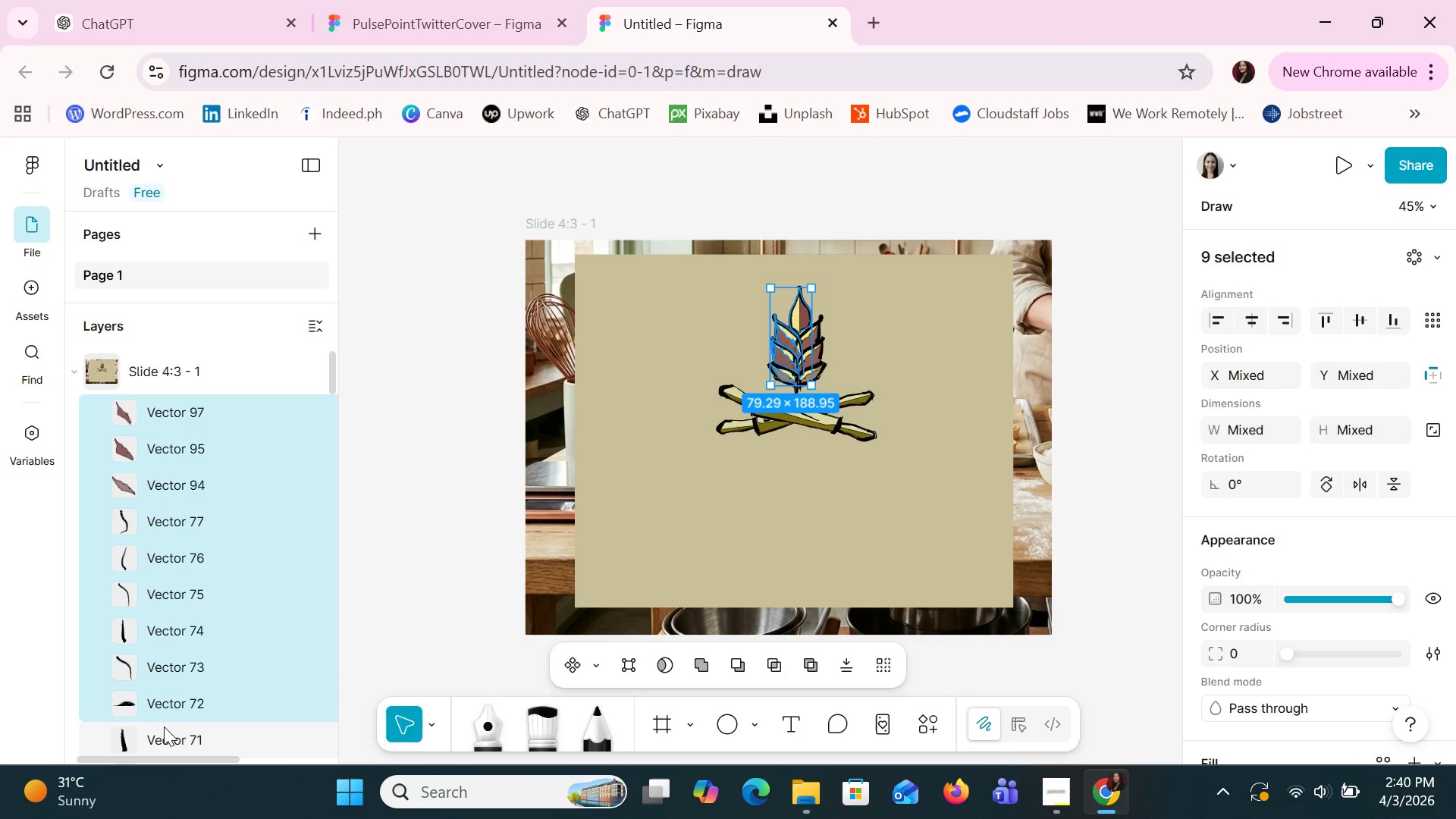 
hold_key(key=ShiftLeft, duration=0.44)
left_click([167, 731])
 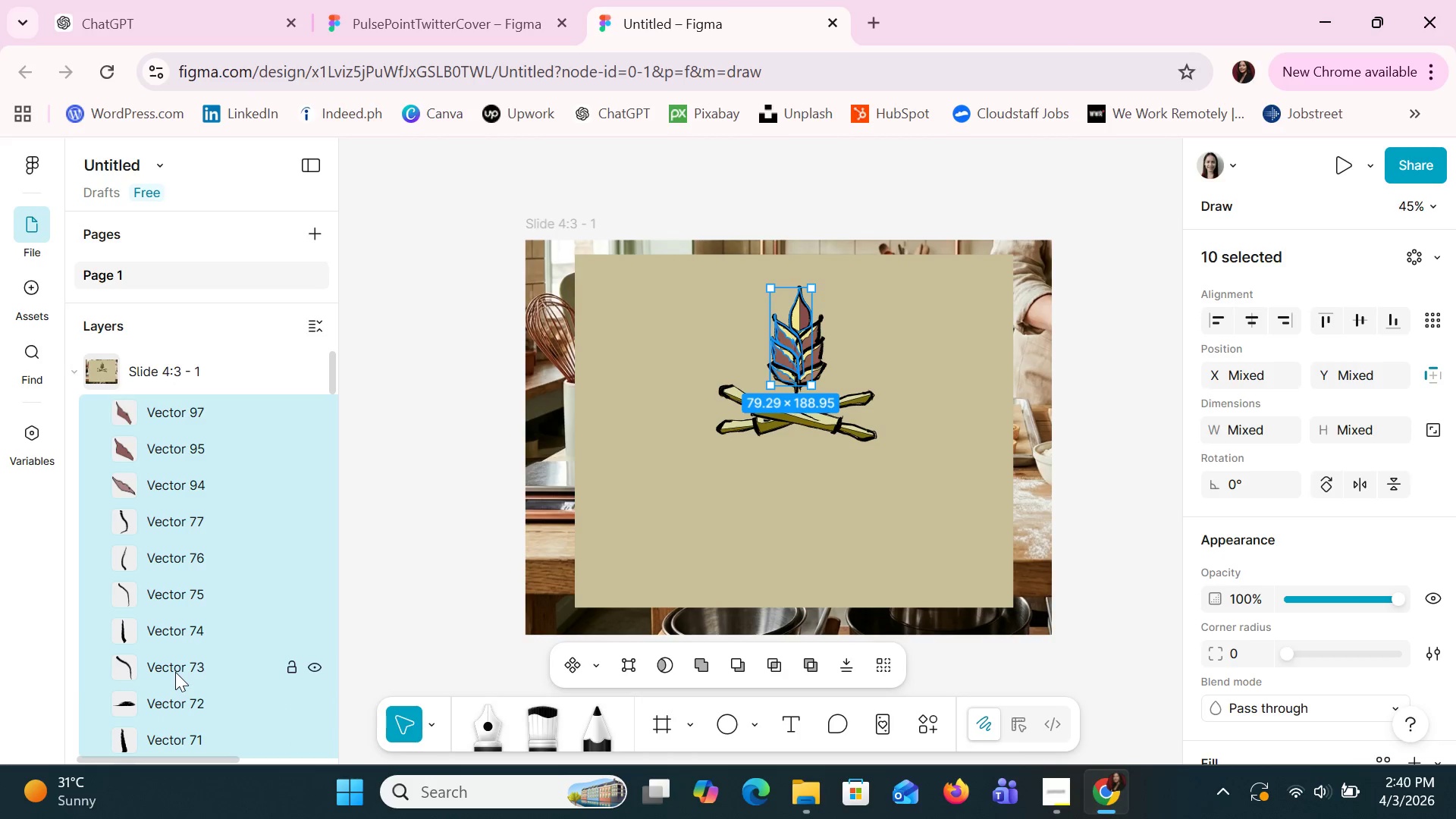 
scroll: coordinate [175, 672], scroll_direction: down, amount: 1.0
 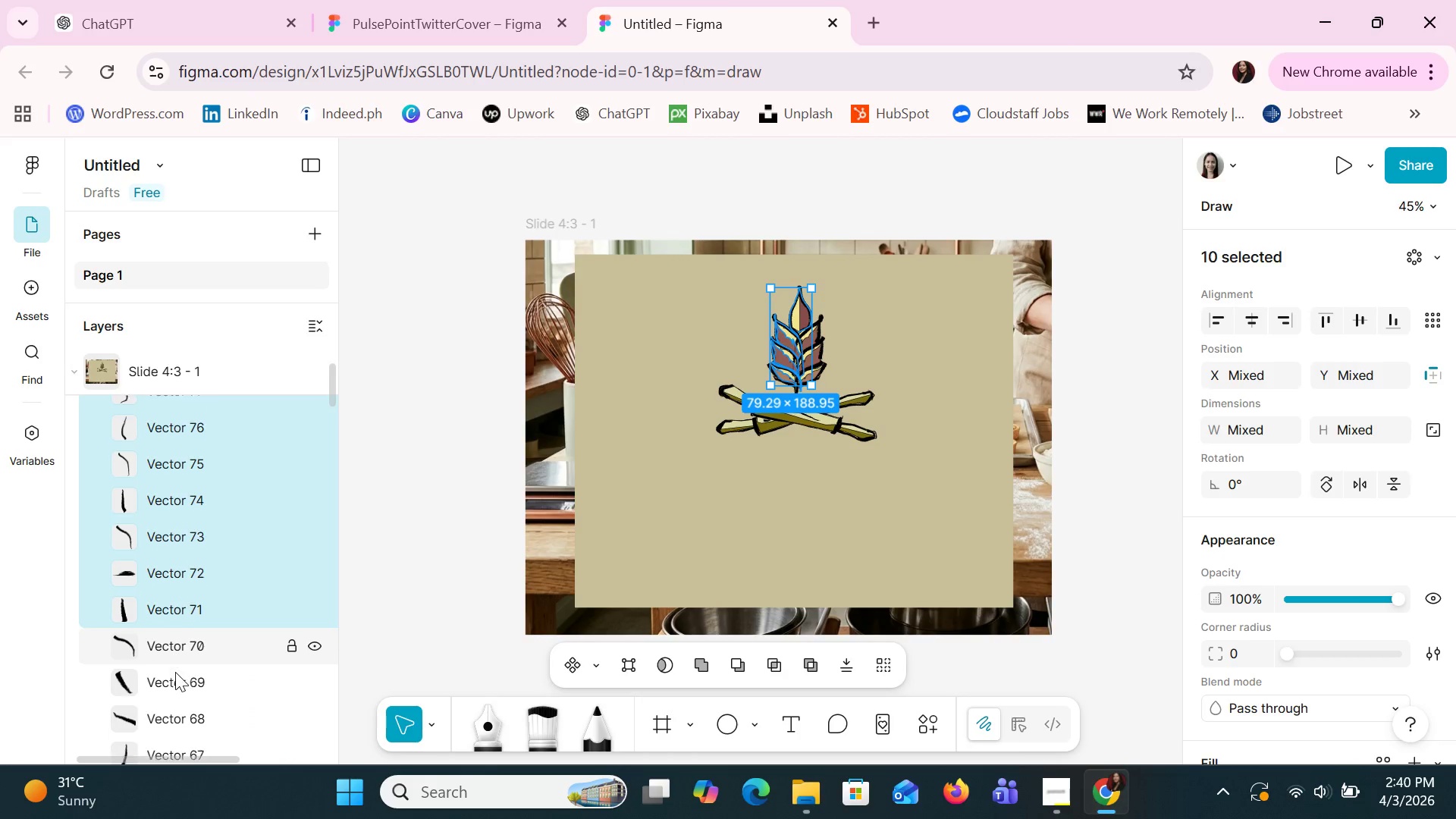 
hold_key(key=ShiftLeft, duration=1.52)
left_click([152, 547])
 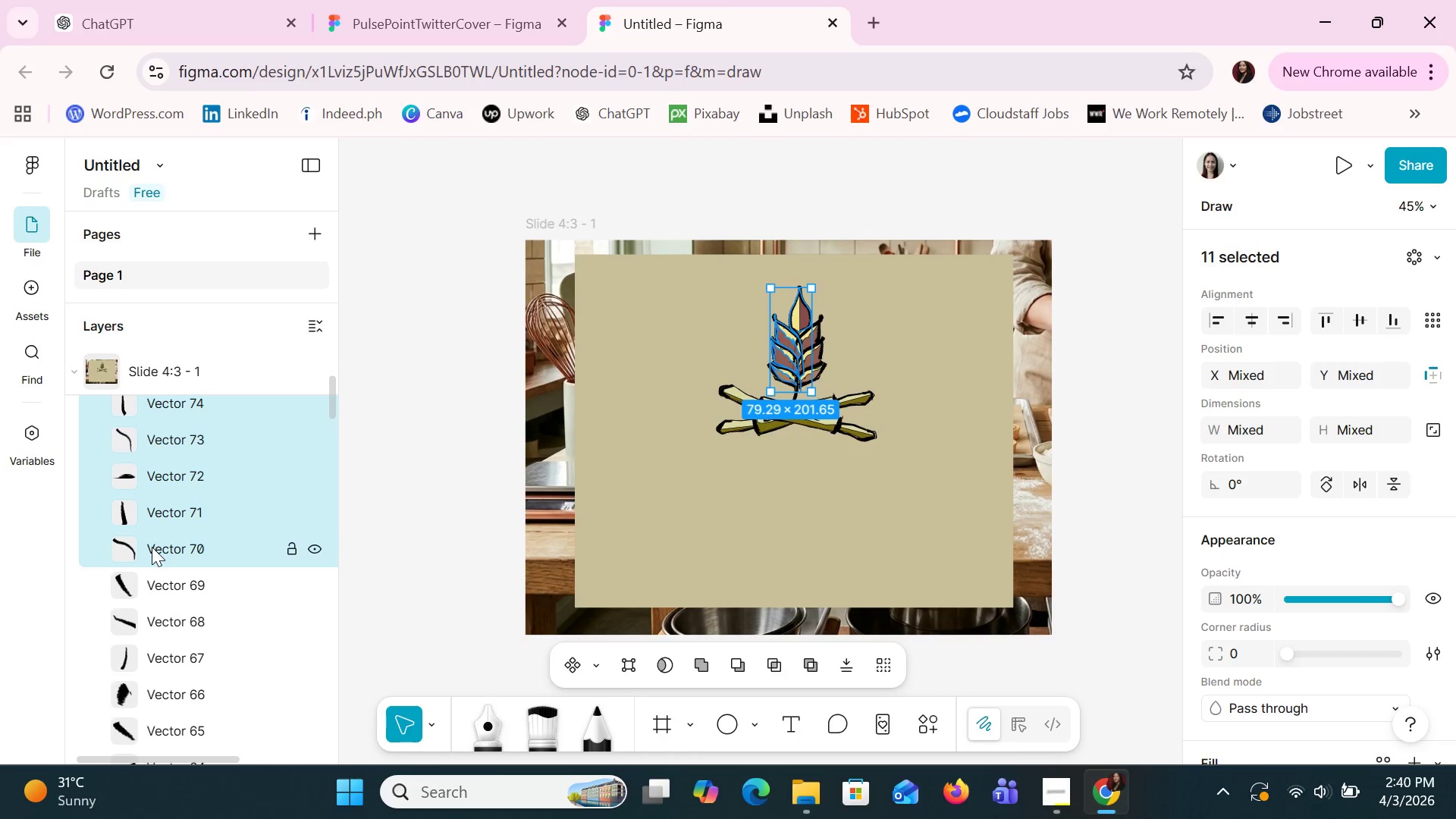 
hold_key(key=ShiftLeft, duration=1.51)
left_click([155, 578])
 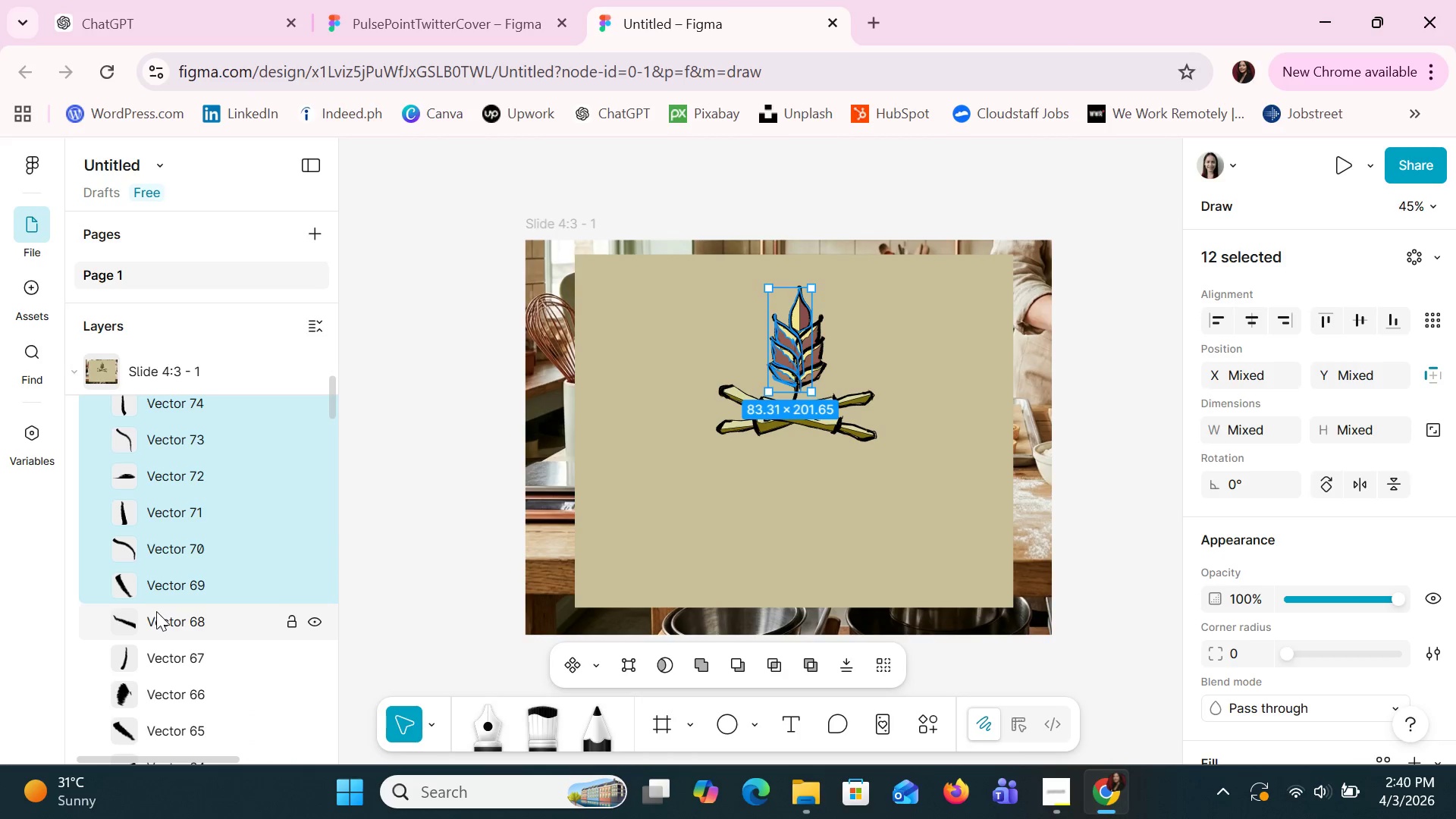 
hold_key(key=ShiftLeft, duration=1.5)
left_click([157, 615])
 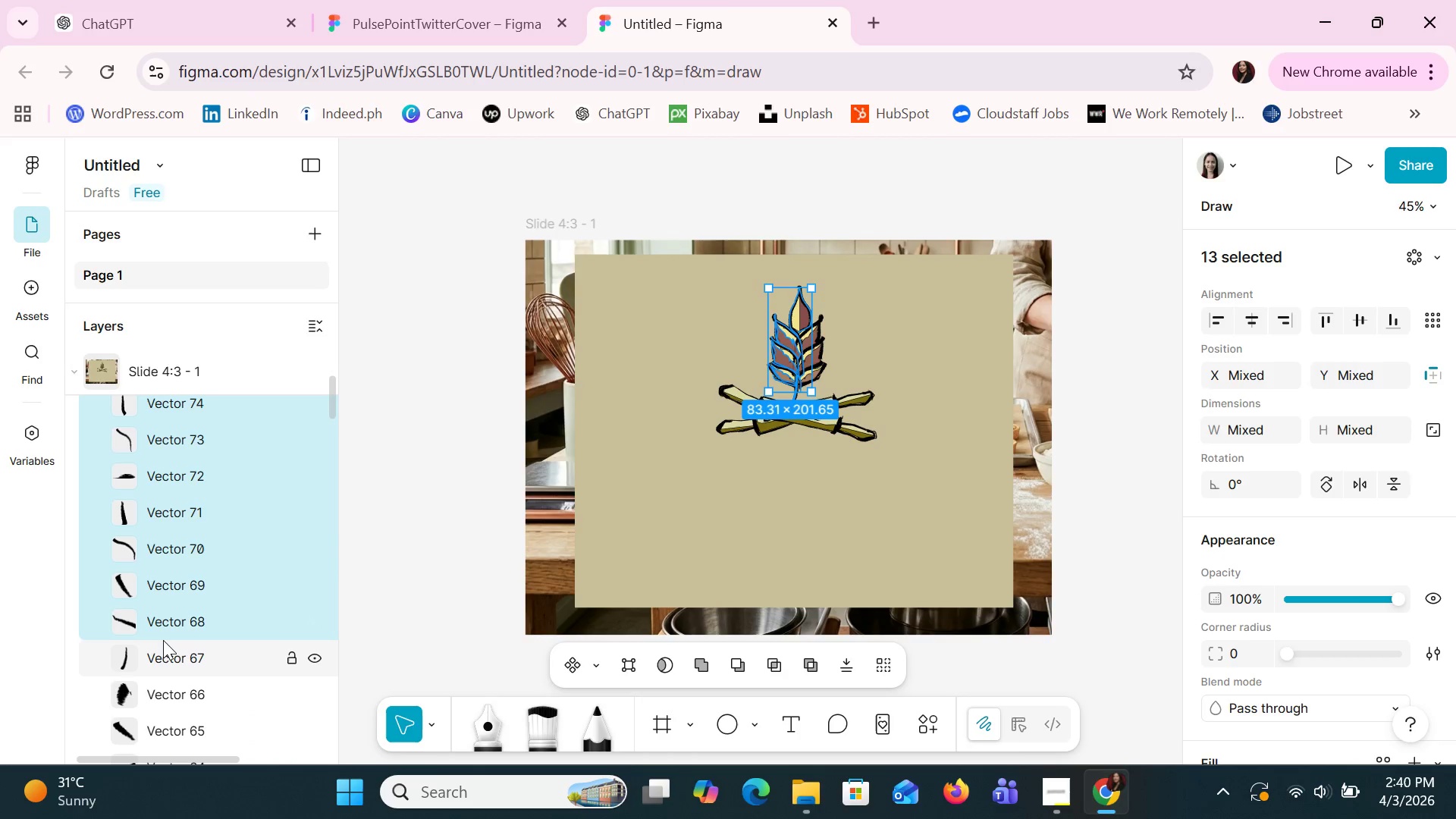 
left_click([163, 642])
 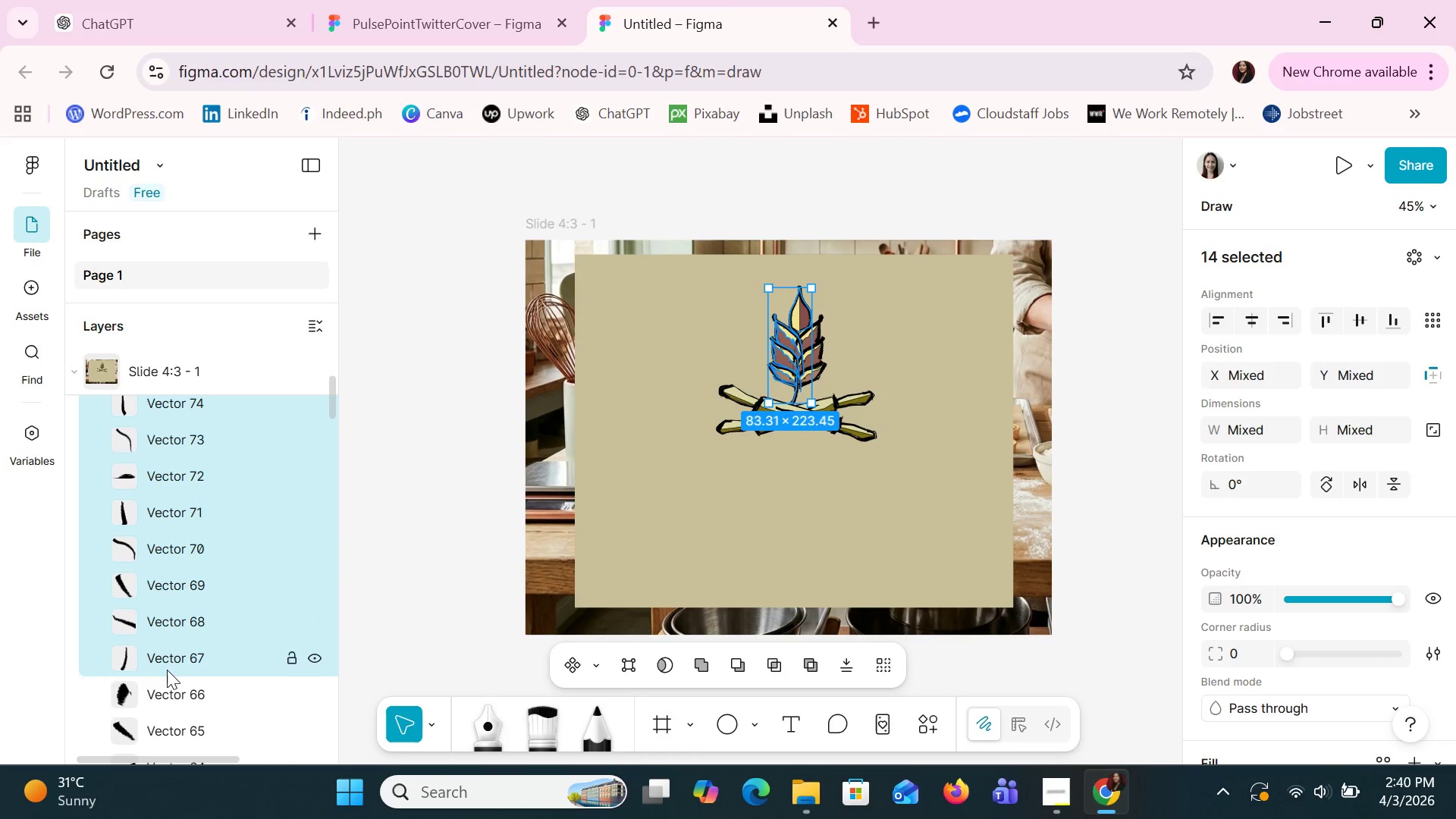 
hold_key(key=ShiftLeft, duration=1.52)
left_click([171, 686])
 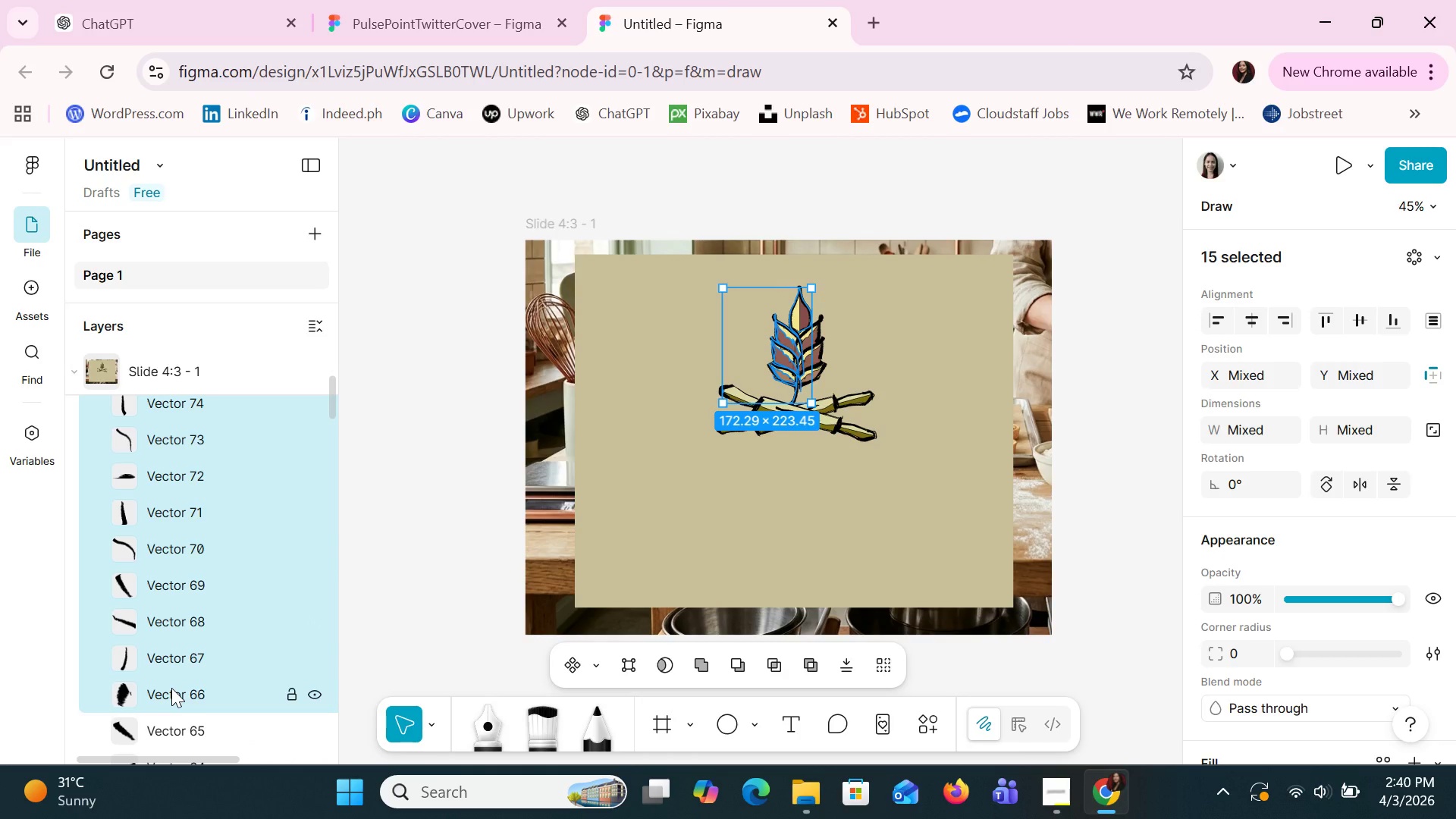 
hold_key(key=ShiftLeft, duration=1.08)
 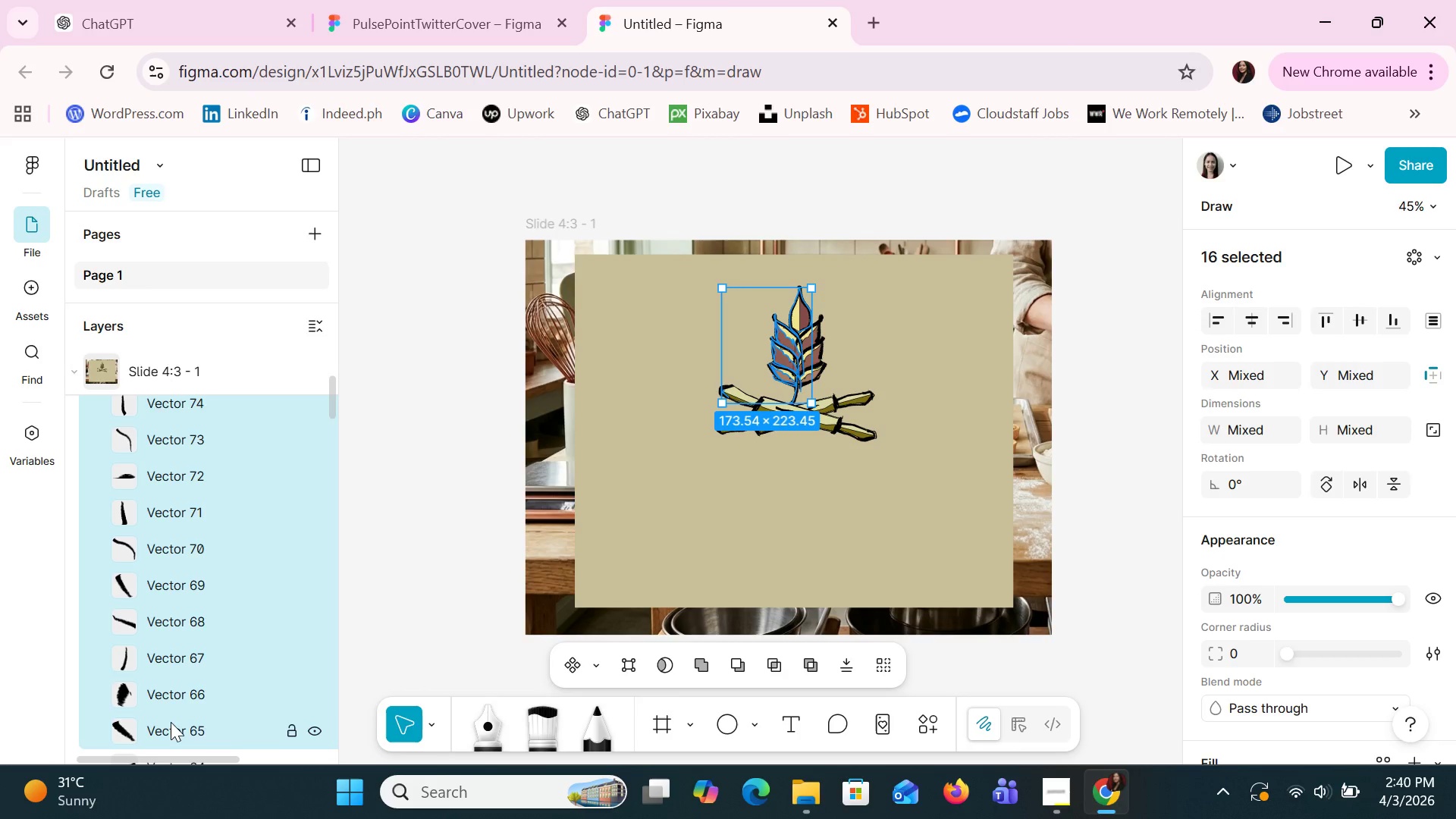 
left_click([171, 721])
 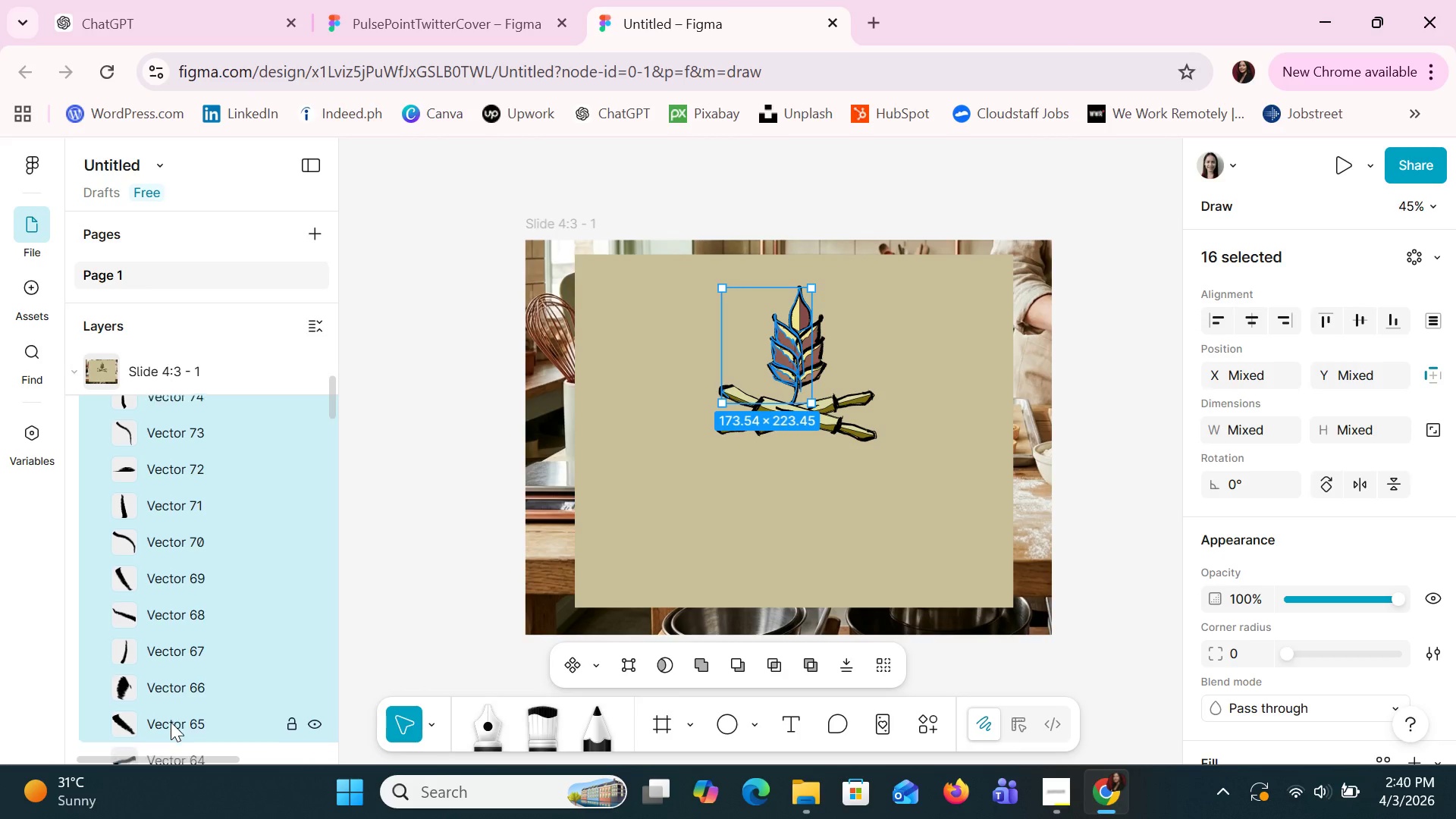 
hold_key(key=ShiftLeft, duration=1.51)
 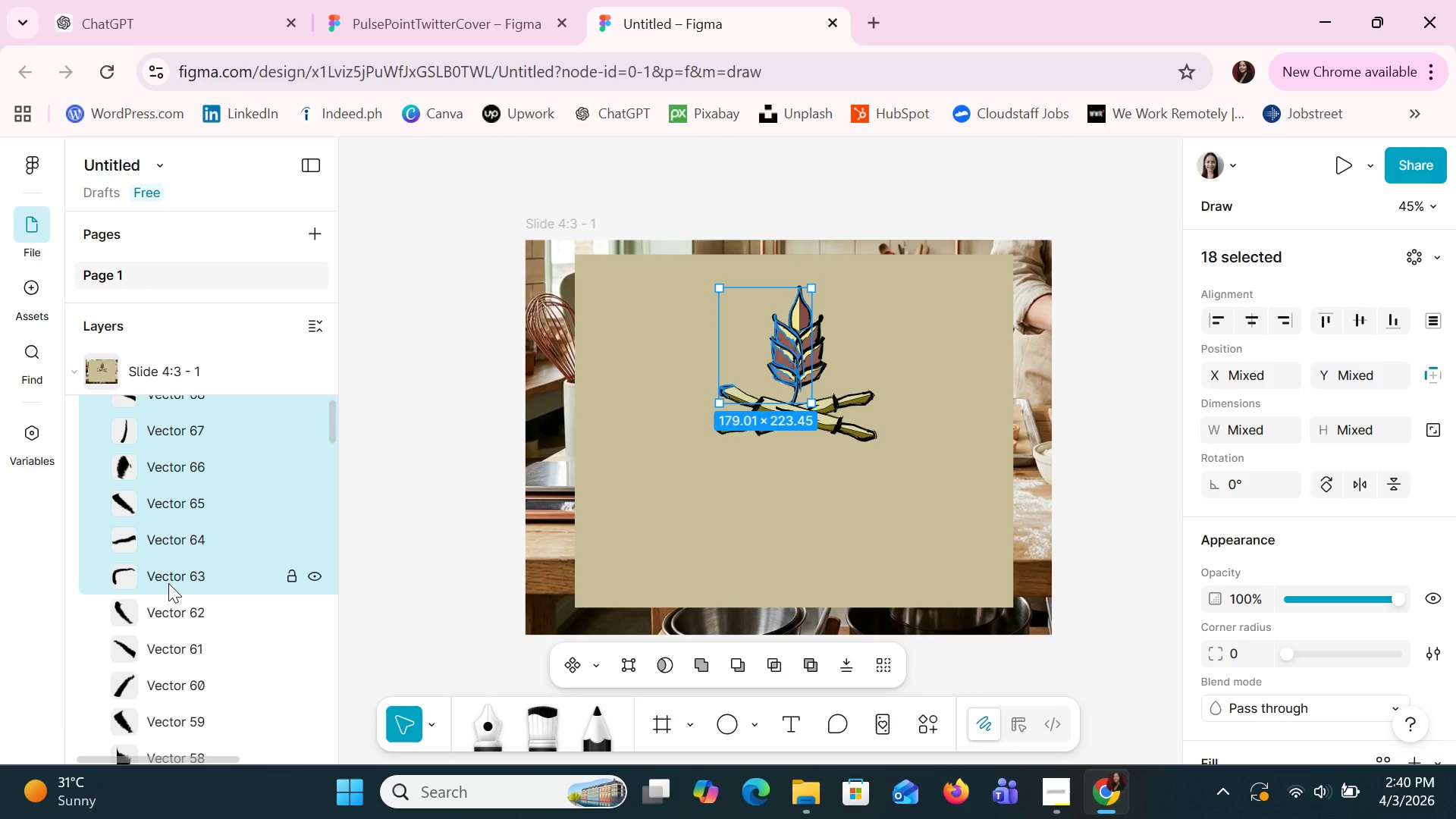 
scroll: coordinate [171, 722], scroll_direction: down, amount: 2.0
 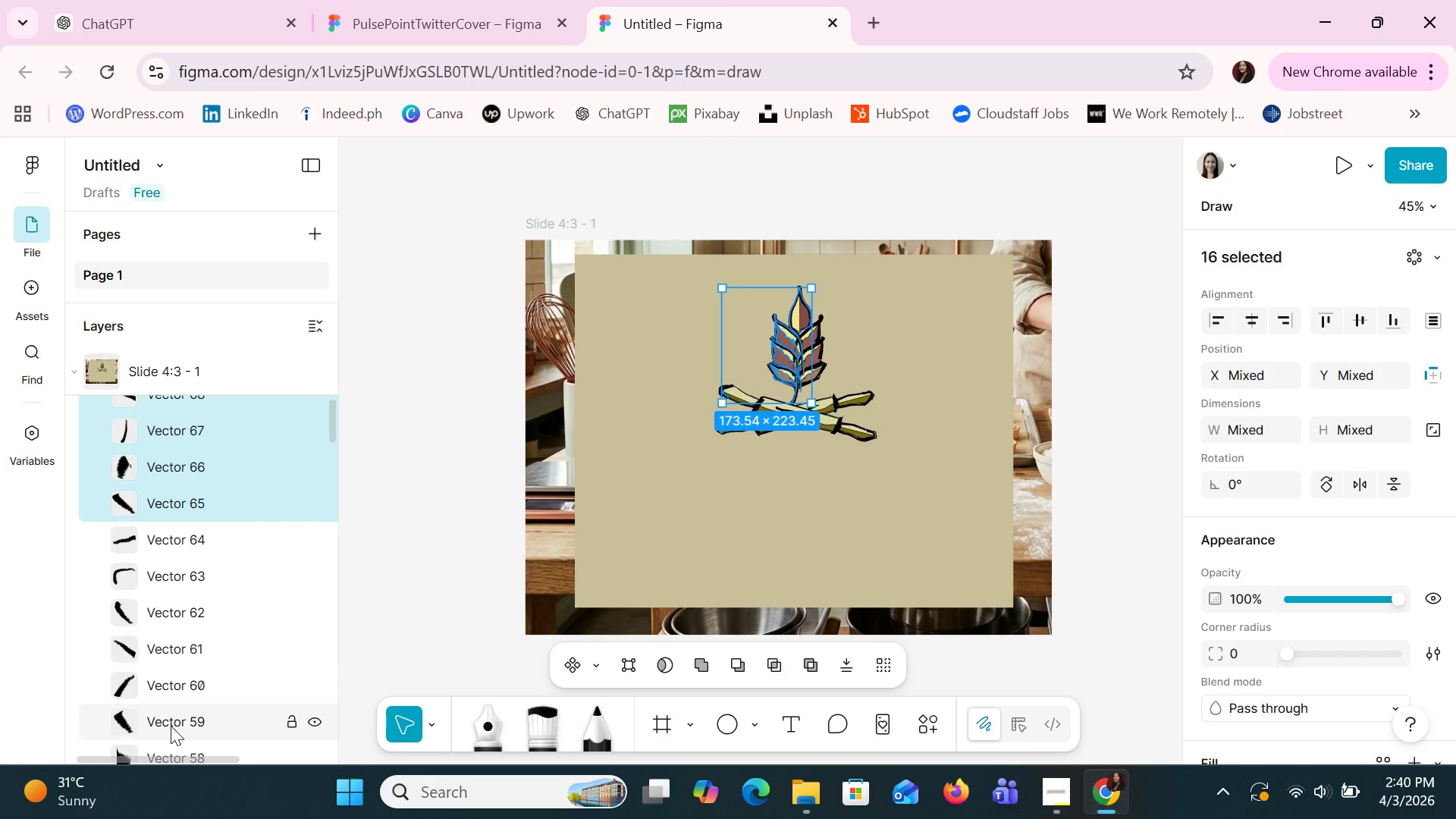 
left_click([165, 544])
 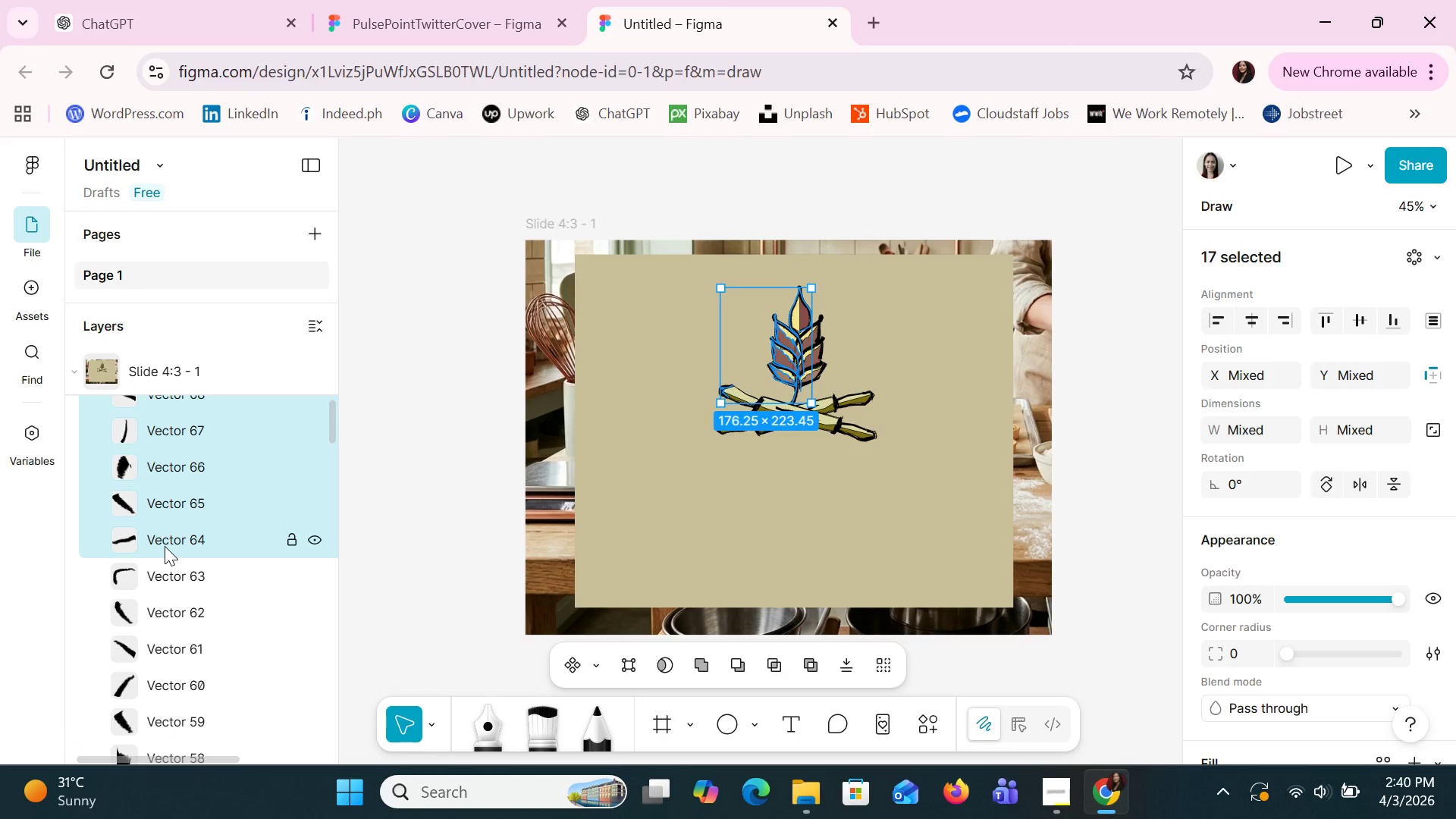 
hold_key(key=ShiftLeft, duration=1.5)
 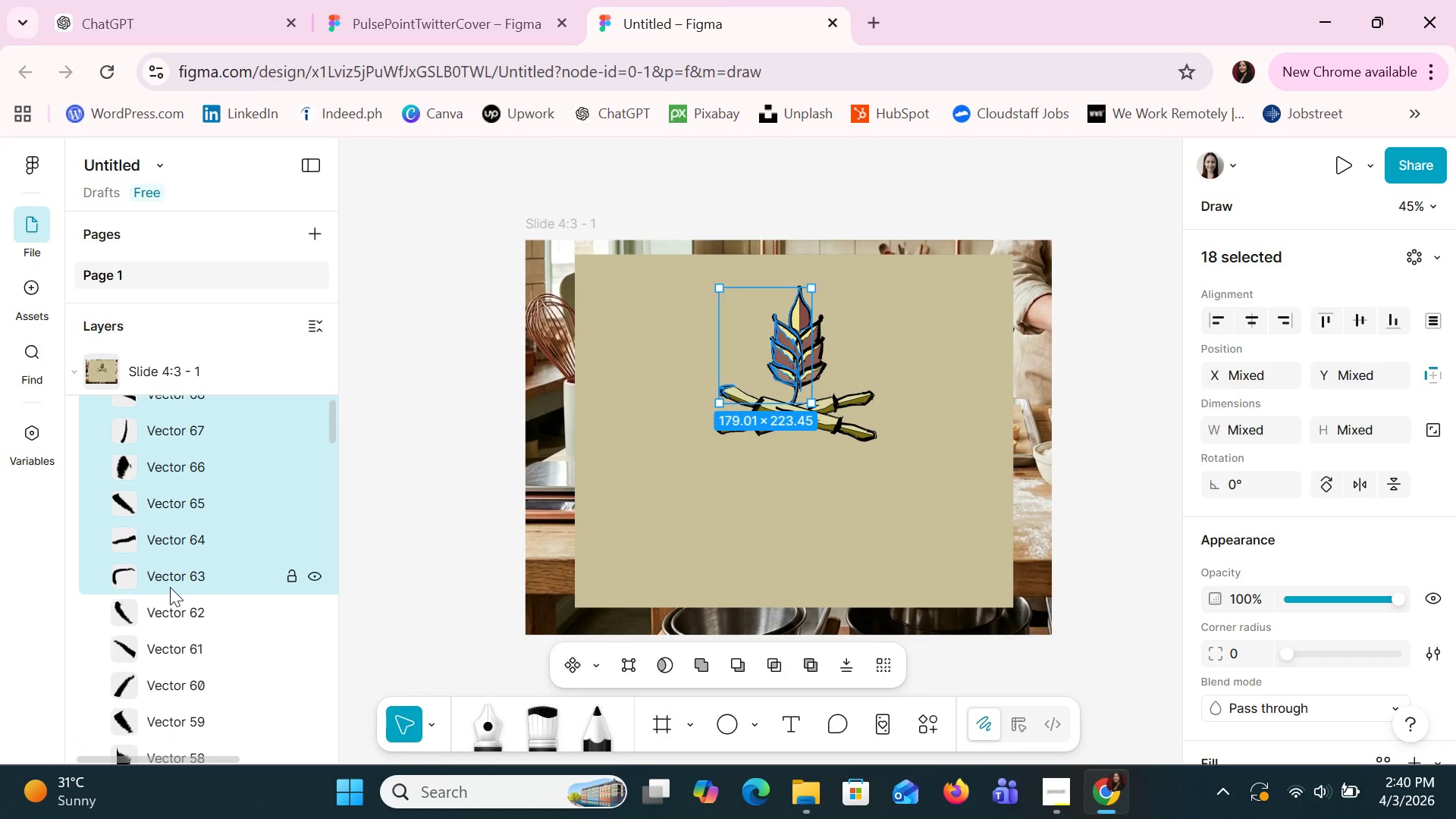 
hold_key(key=ShiftLeft, duration=1.5)
left_click([170, 585])
 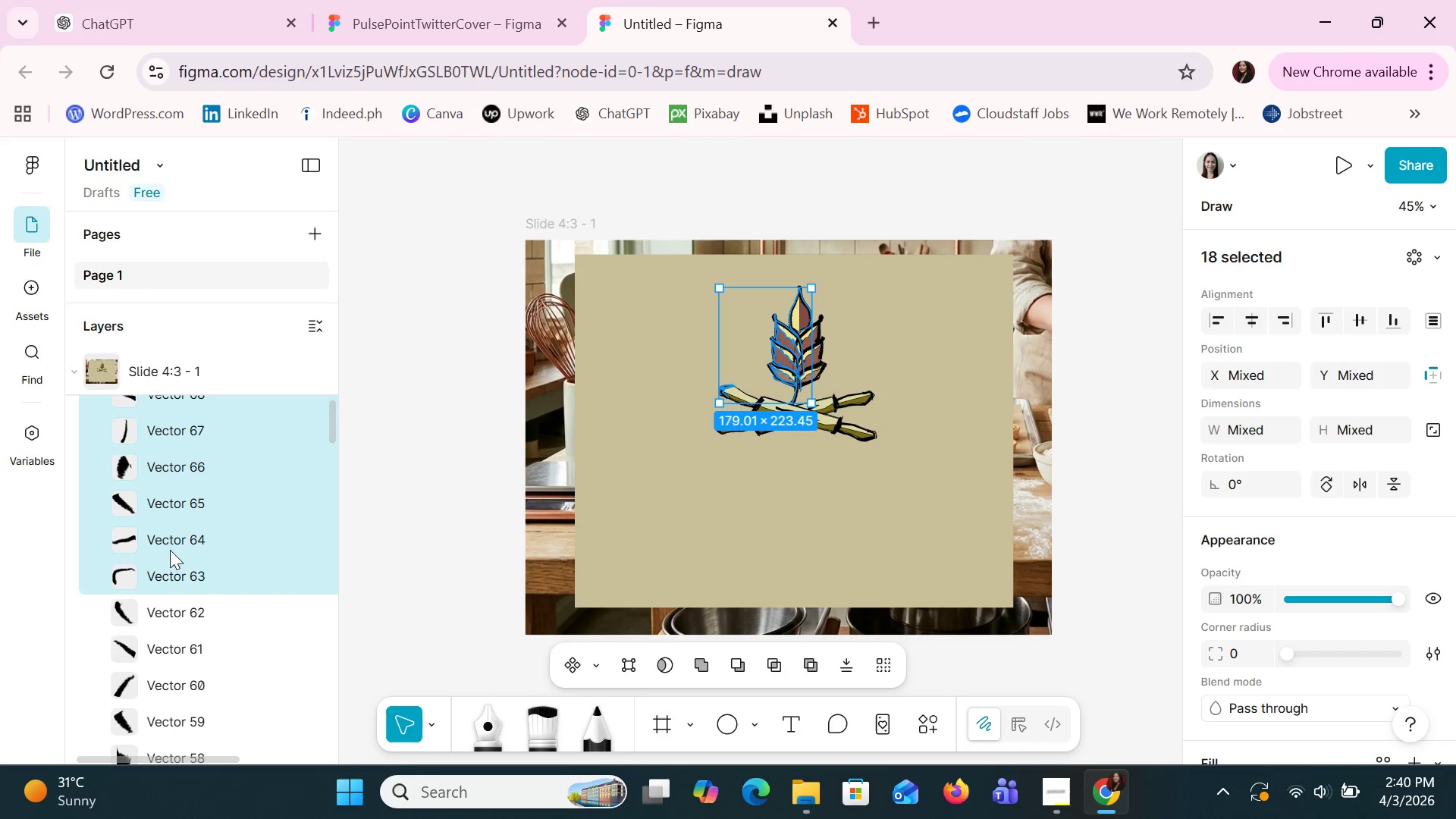 
hold_key(key=ShiftLeft, duration=1.52)
left_click([171, 544])
 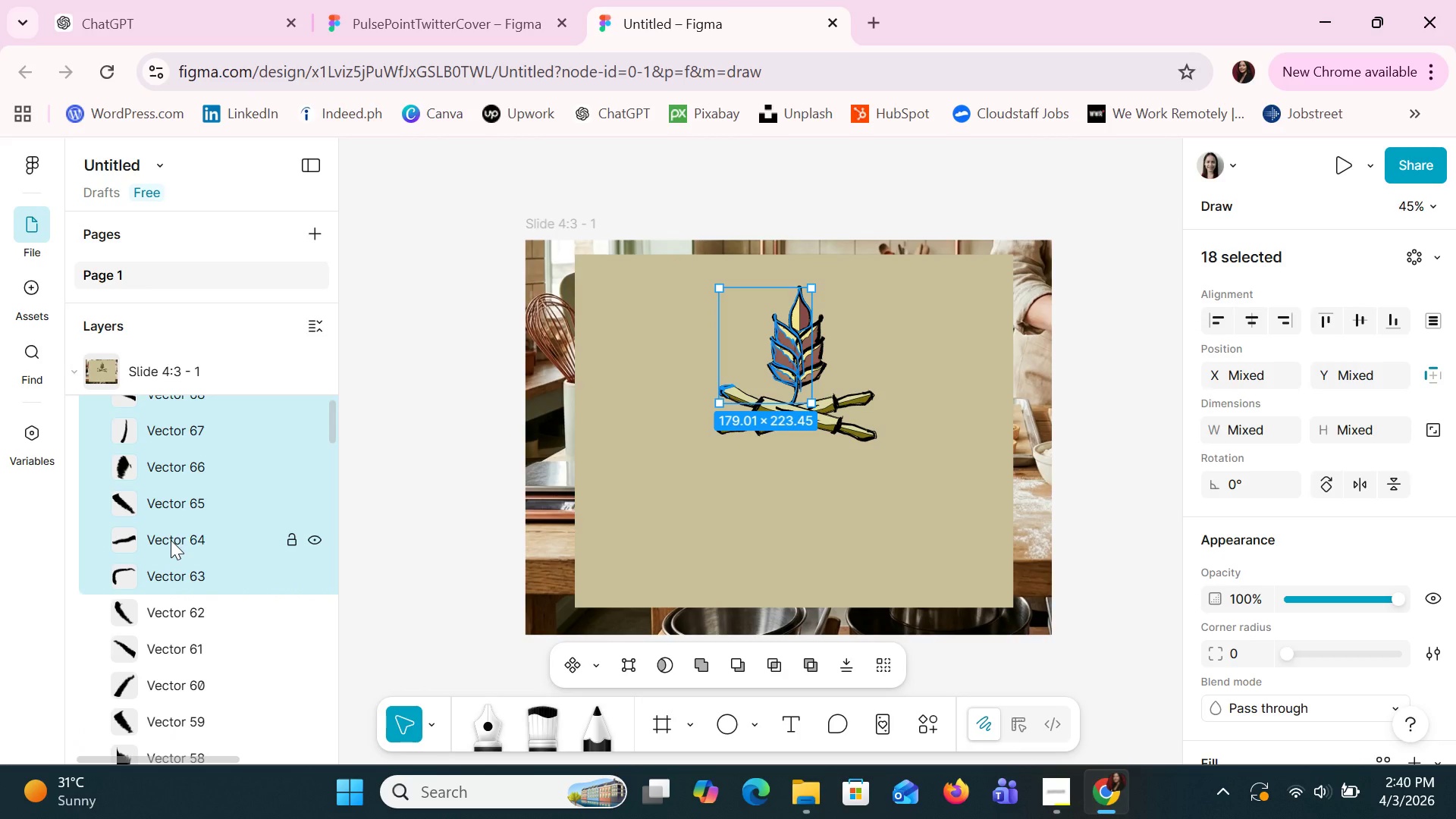 
hold_key(key=ShiftLeft, duration=1.09)
left_click([171, 540])
 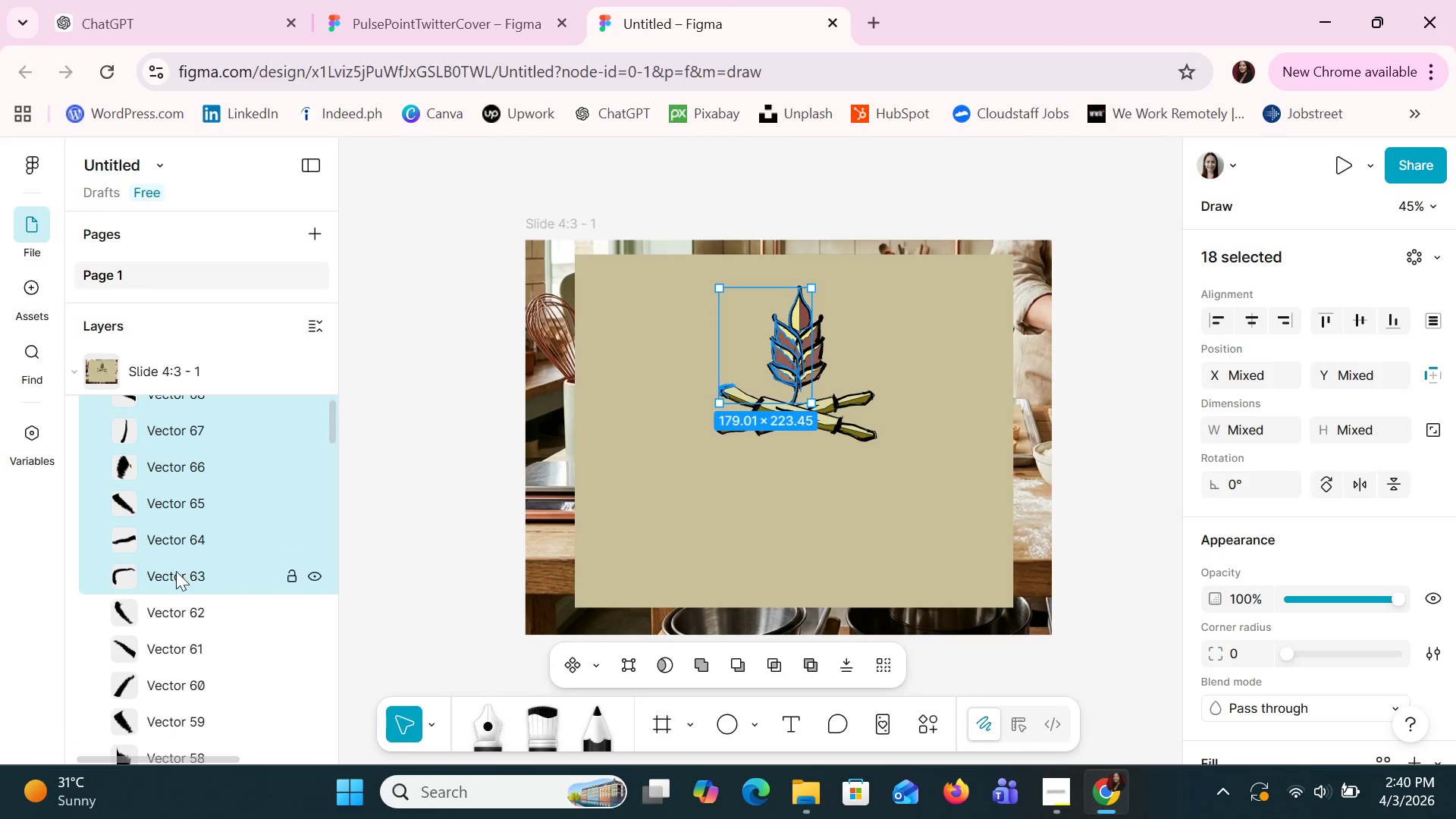 
left_click([176, 571])
 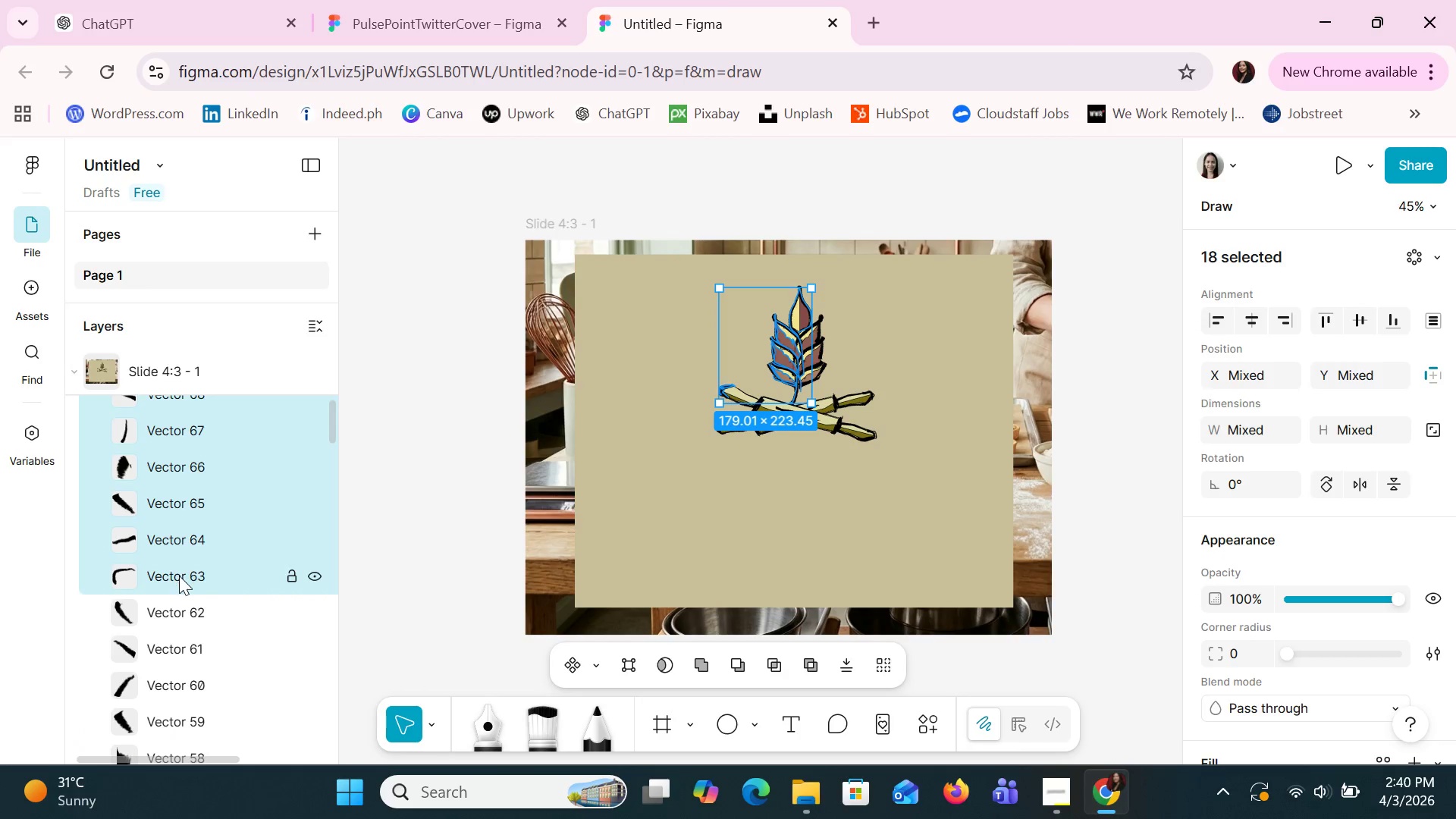 
left_click([185, 579])
 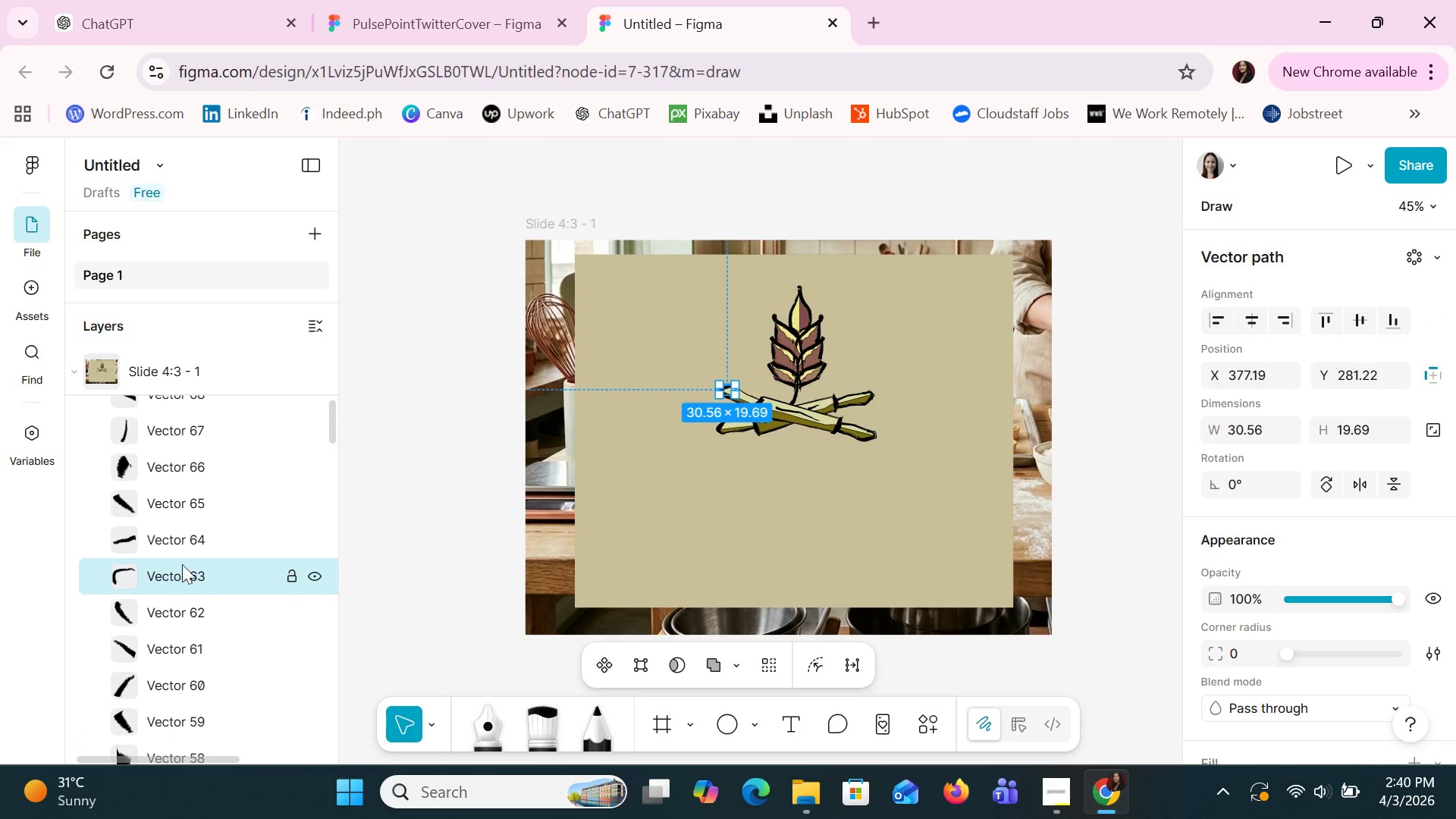 
left_click([178, 550])
 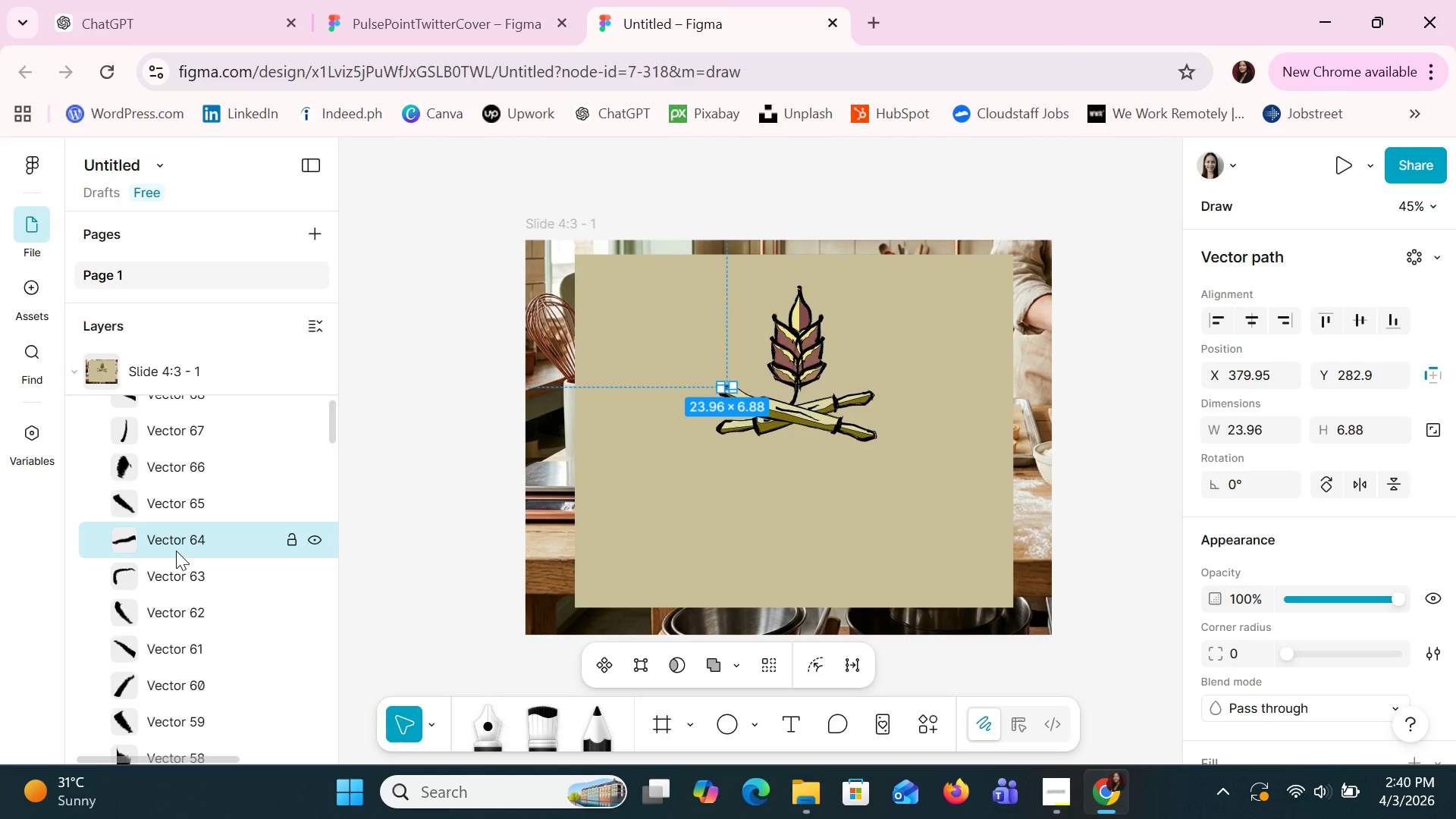 
scroll: coordinate [186, 558], scroll_direction: down, amount: 20.0
 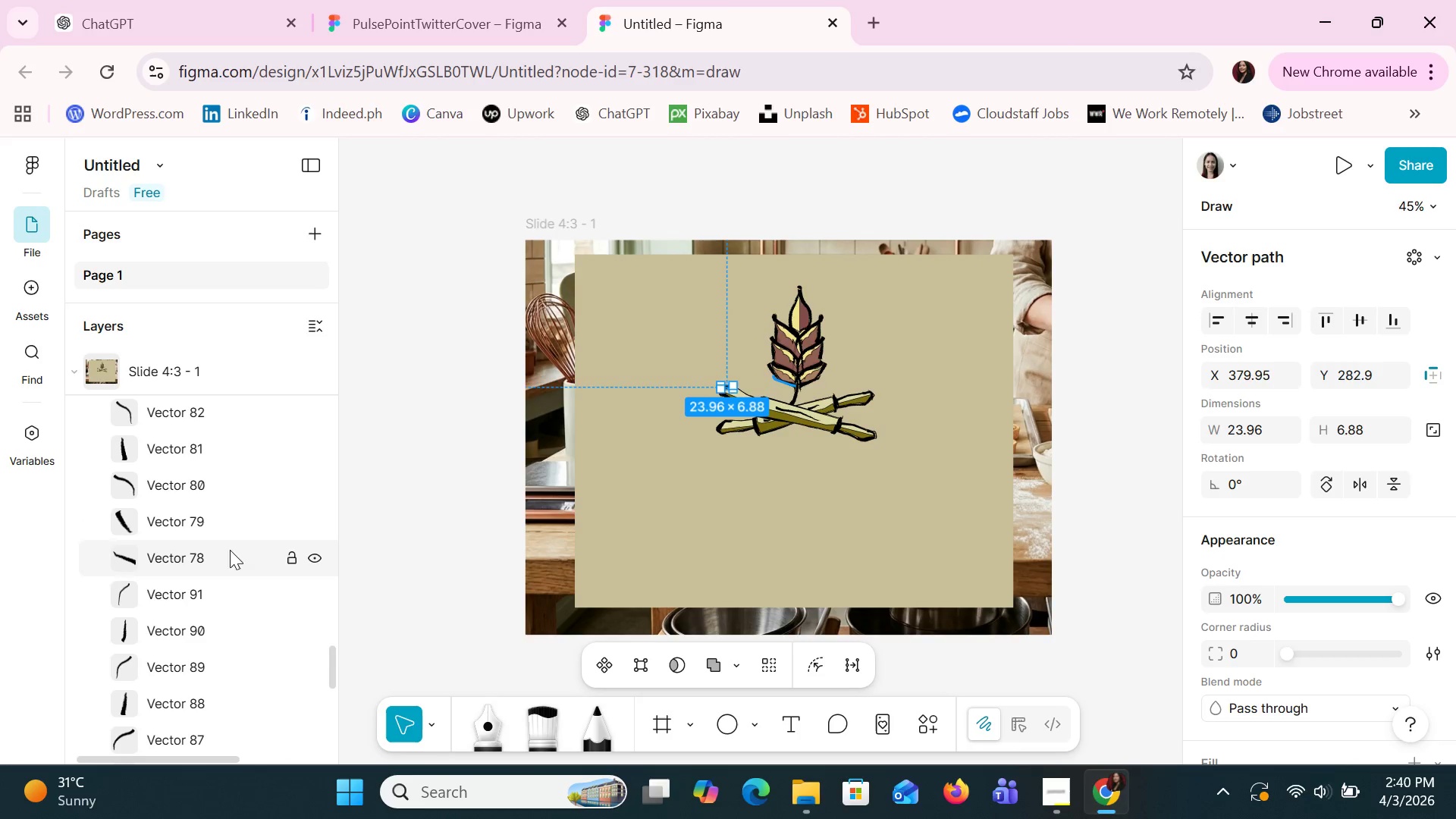 
scroll: coordinate [435, 657], scroll_direction: up, amount: 7.0
 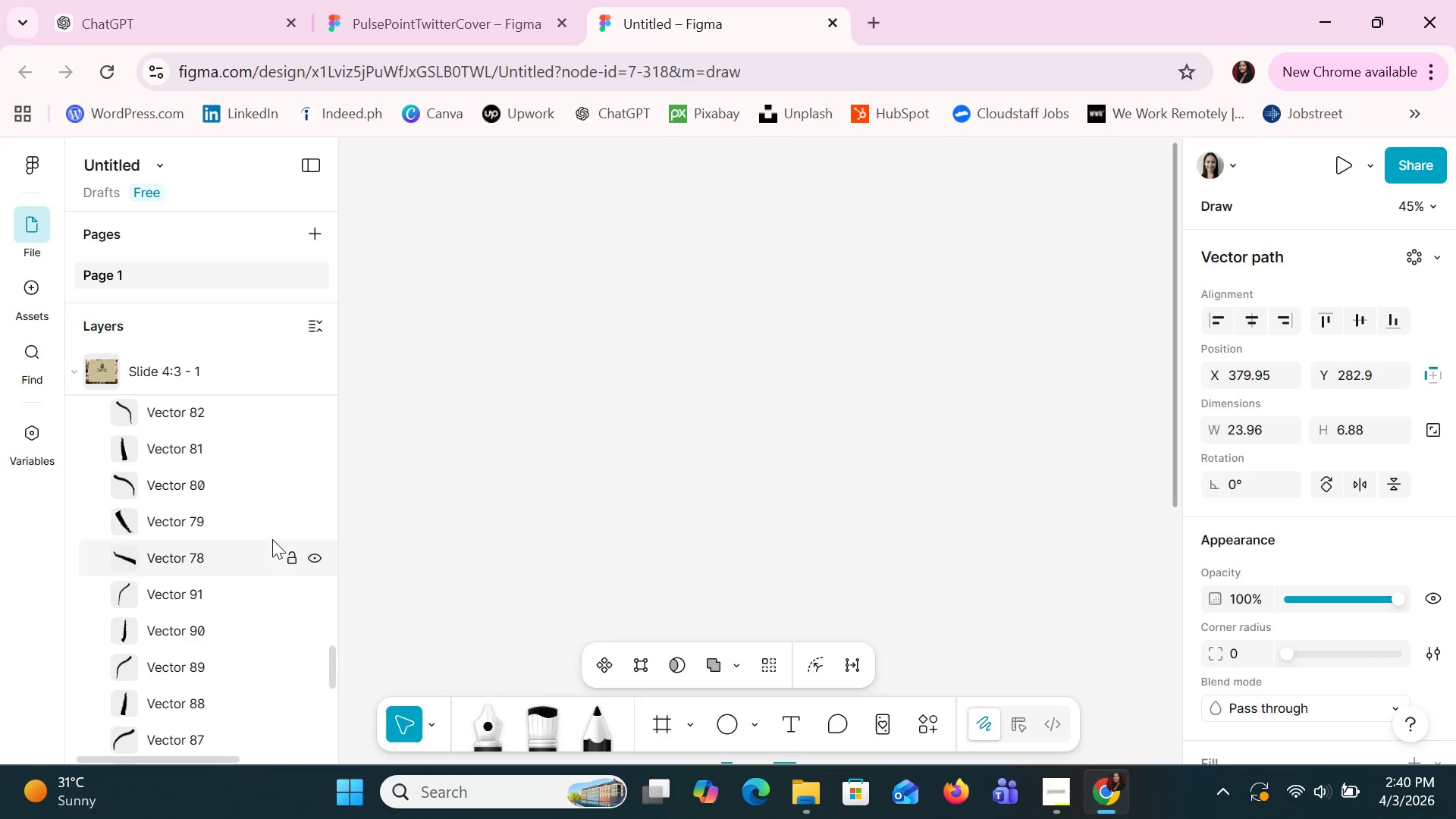 
scroll: coordinate [188, 548], scroll_direction: down, amount: 20.0
 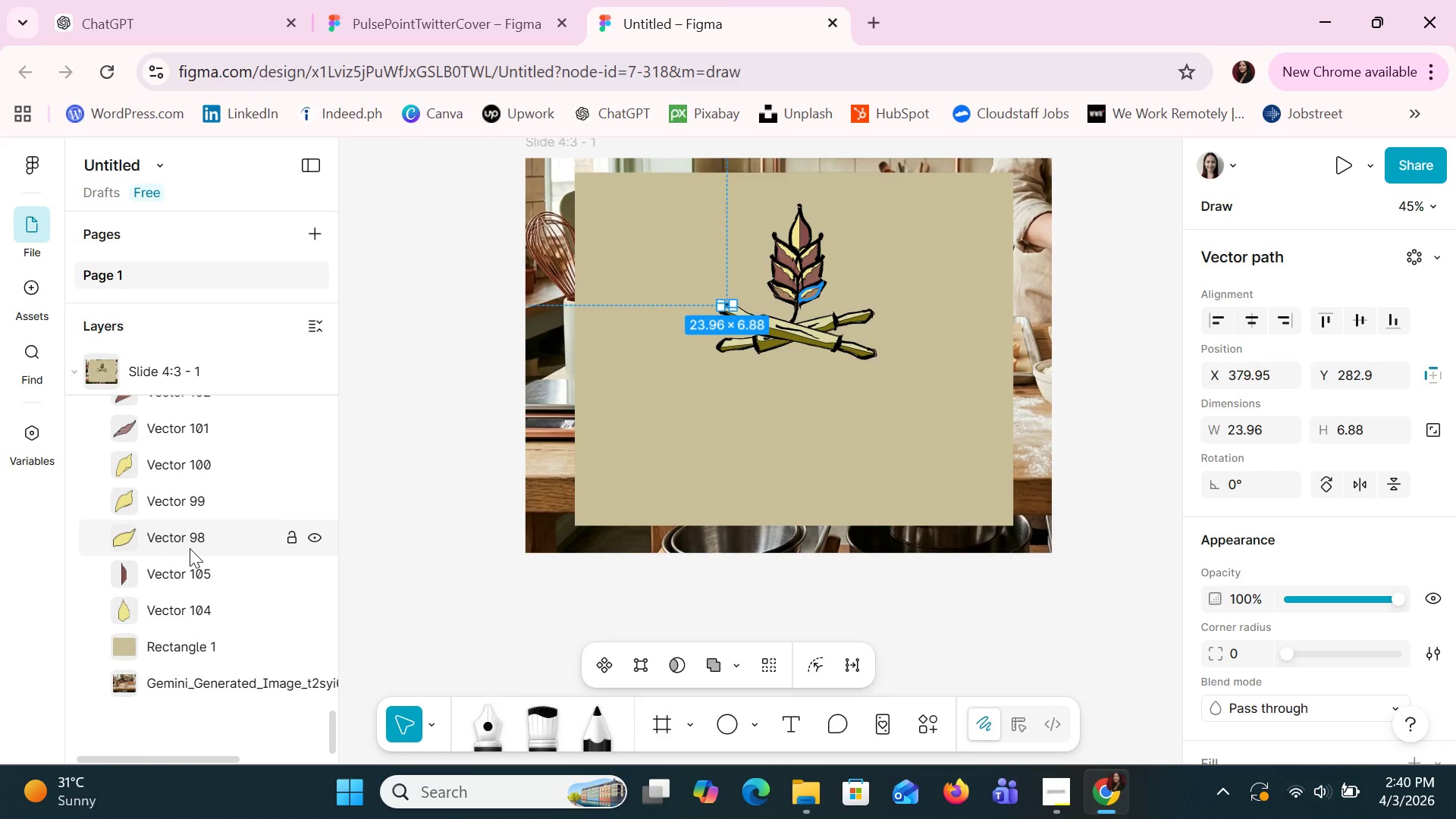 
scroll: coordinate [191, 548], scroll_direction: up, amount: 34.0
 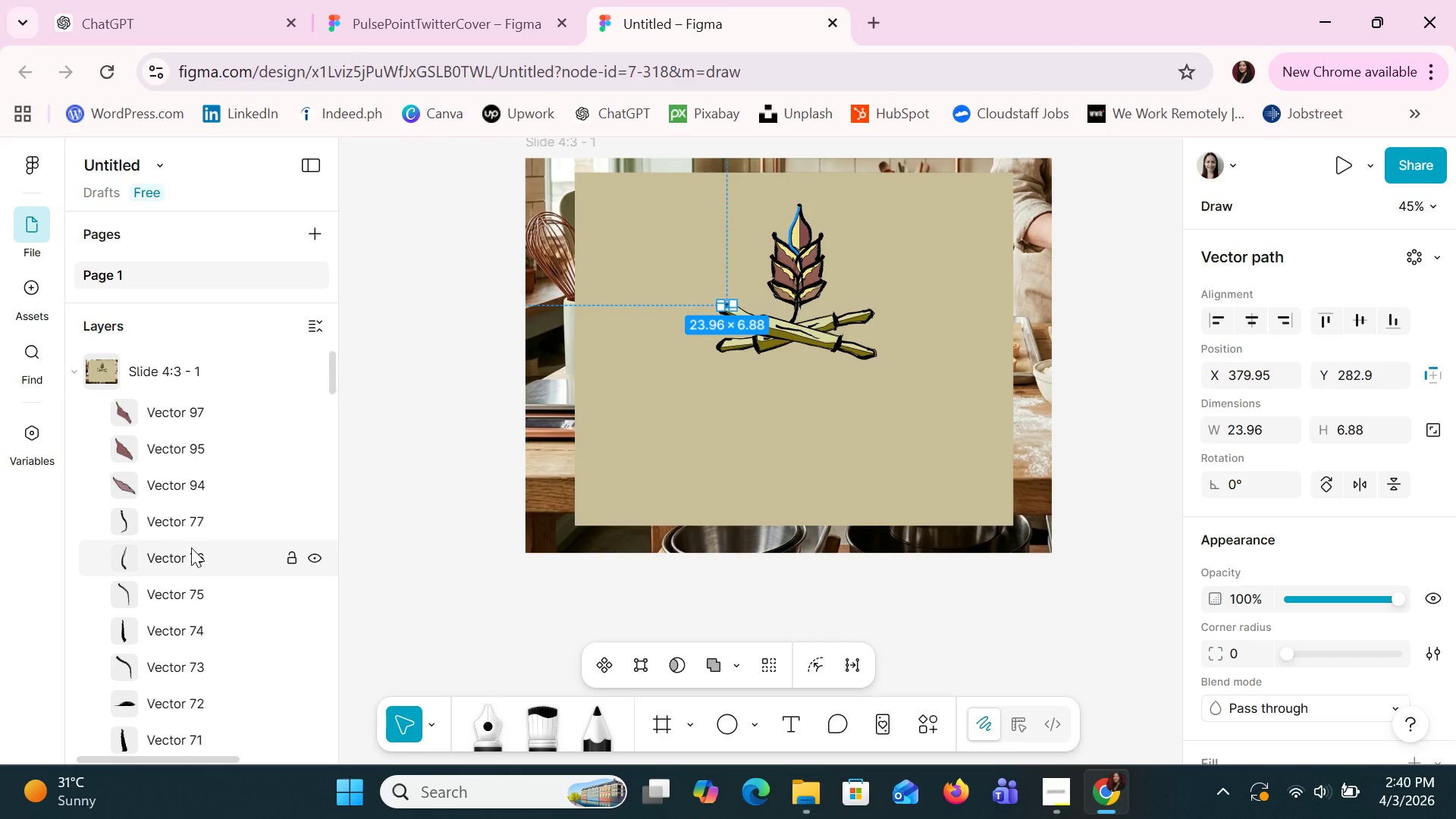 
scroll: coordinate [189, 546], scroll_direction: down, amount: 21.0
 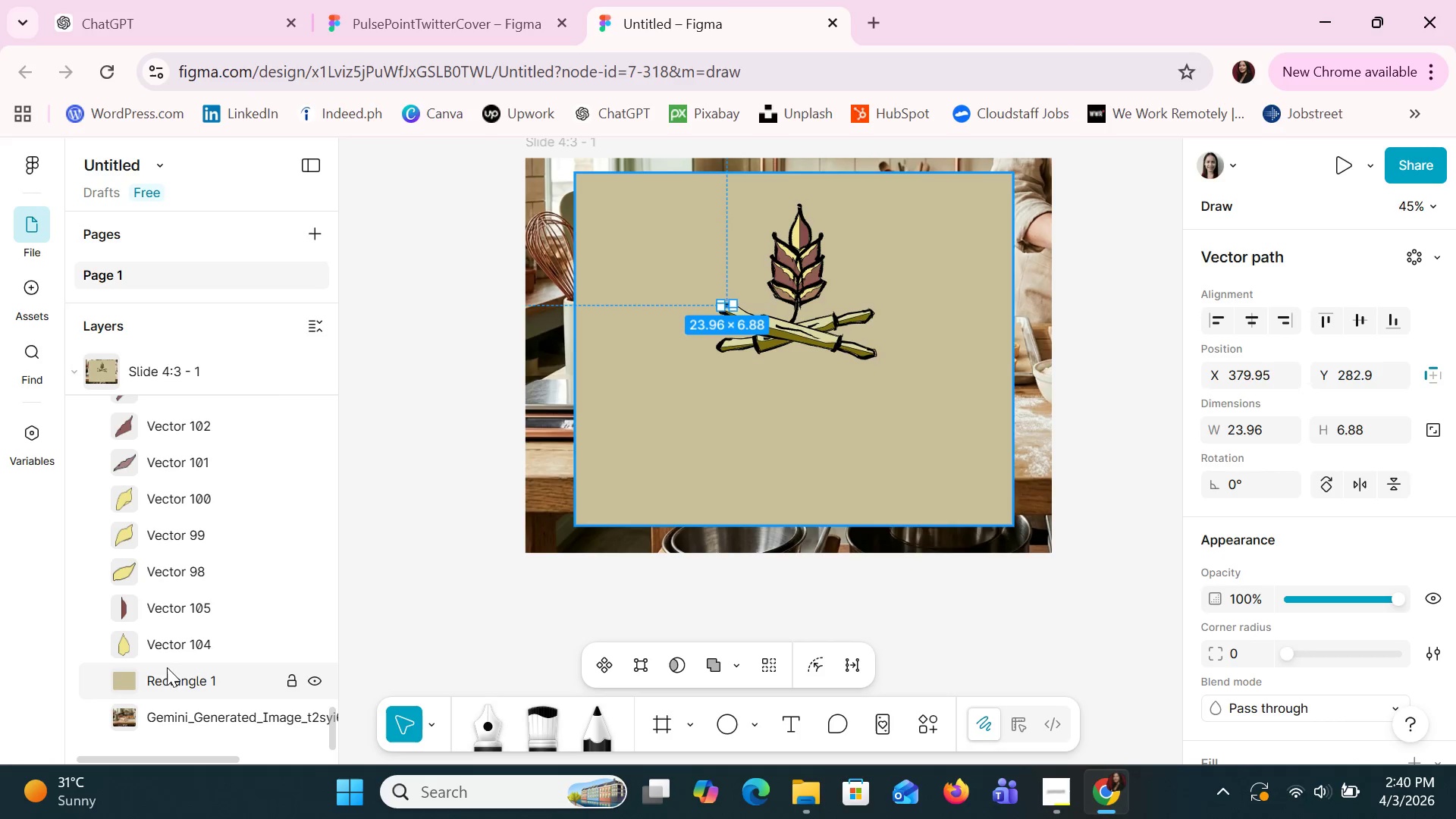 
left_click([167, 653])
 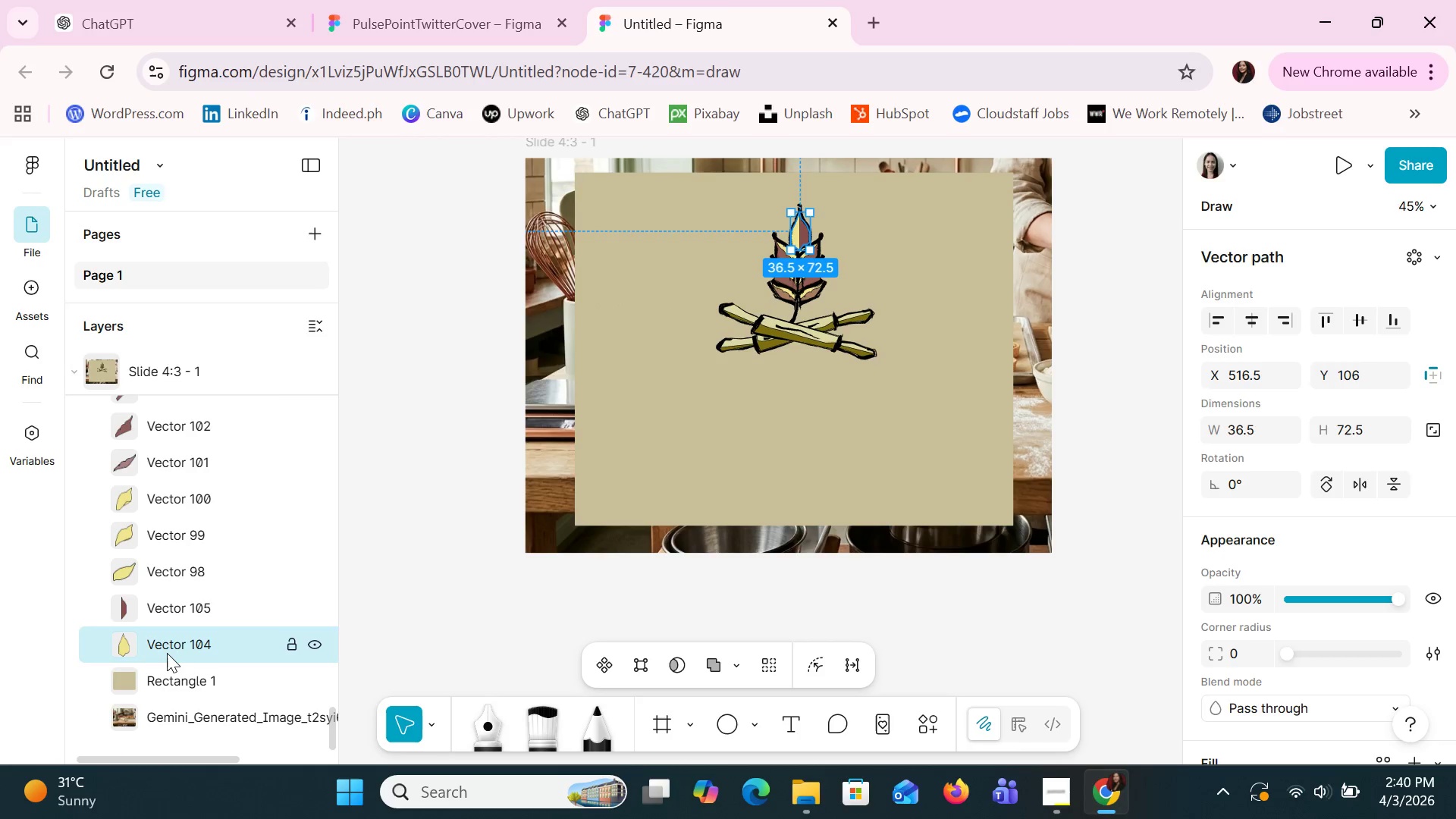 
hold_key(key=ShiftLeft, duration=1.5)
left_click([177, 594])
 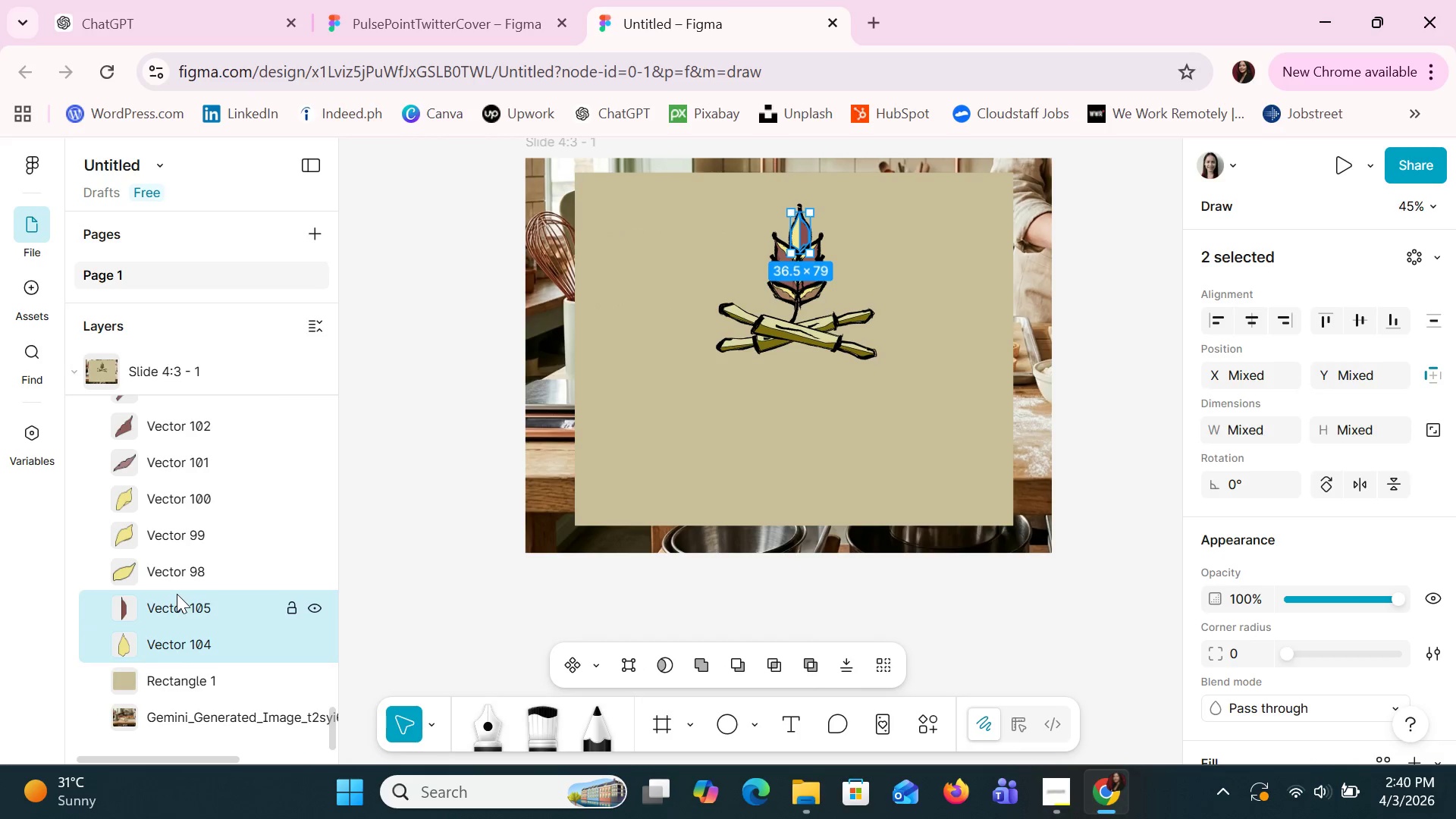 
hold_key(key=ShiftLeft, duration=1.51)
left_click([174, 578])
 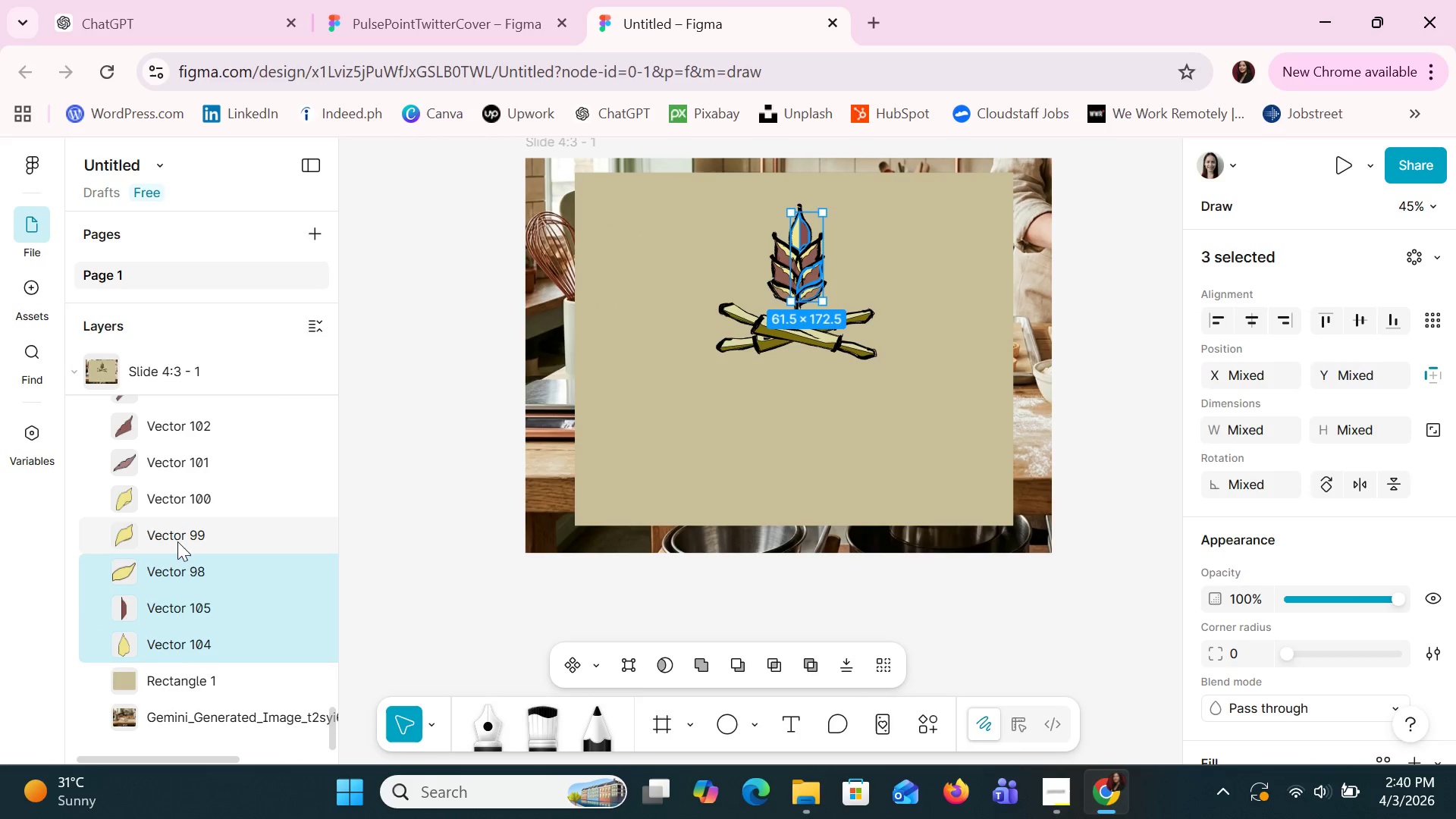 
left_click([177, 537])
 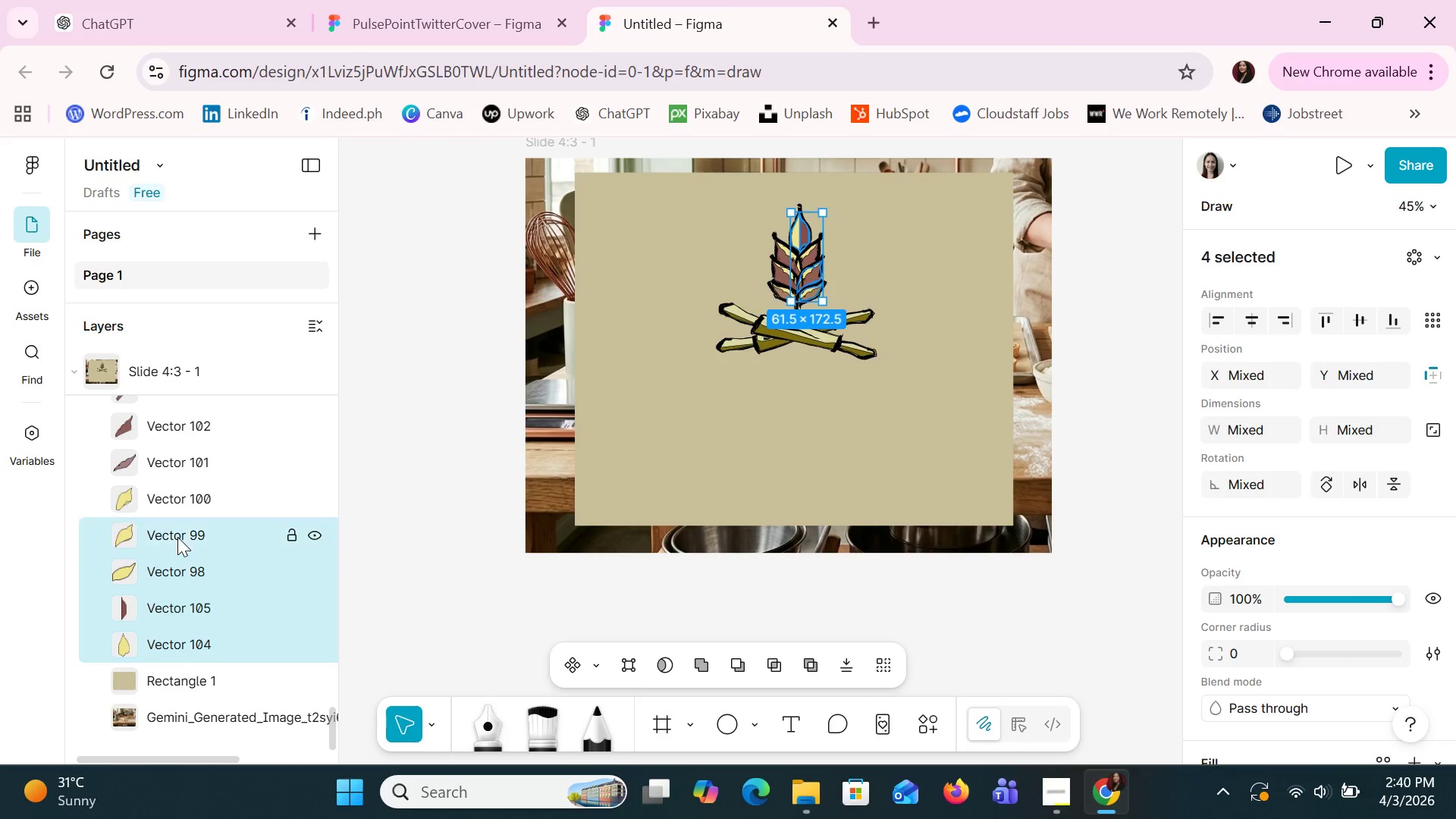 
hold_key(key=ShiftLeft, duration=1.52)
left_click([179, 499])
 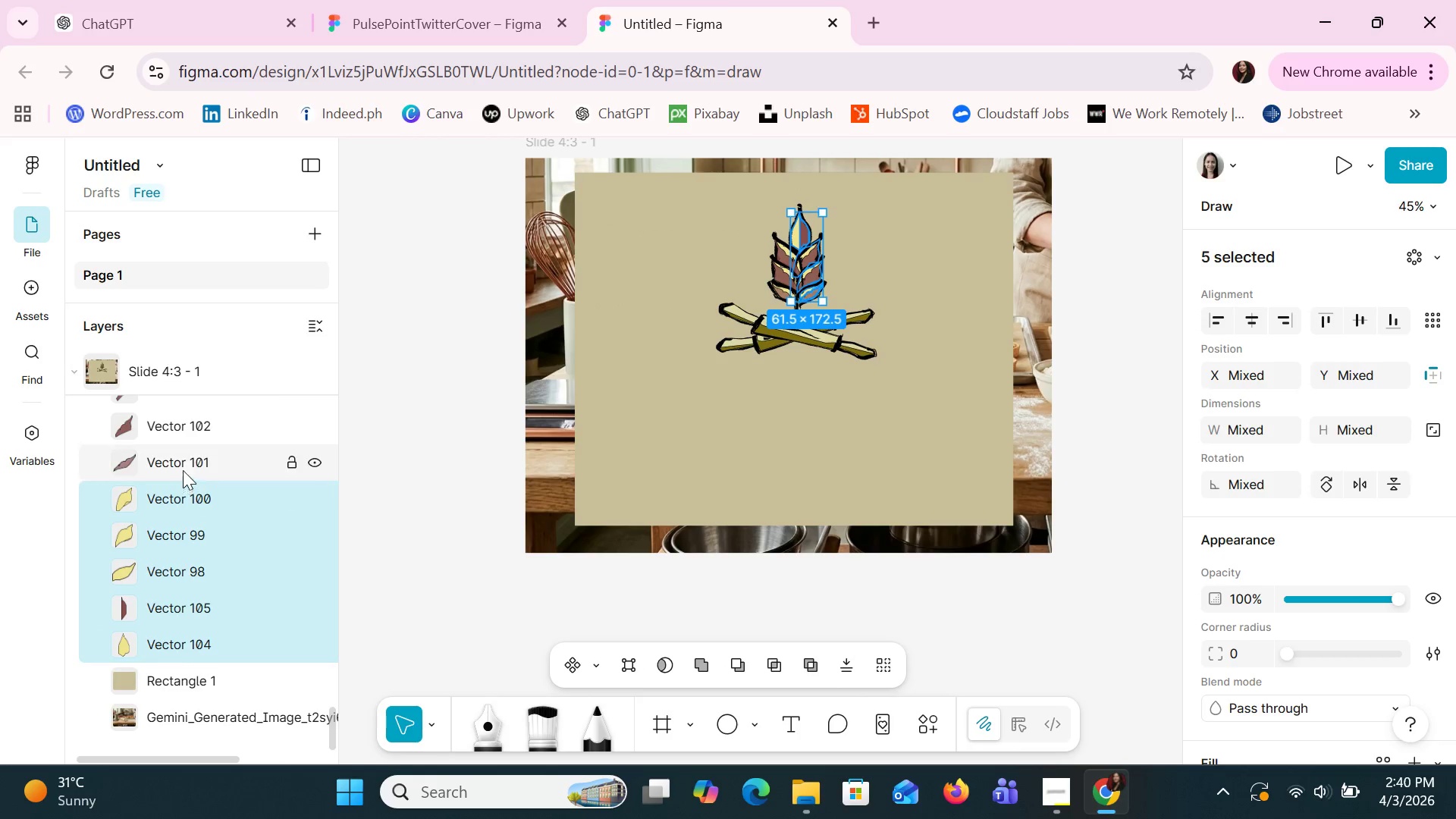 
left_click([183, 467])
 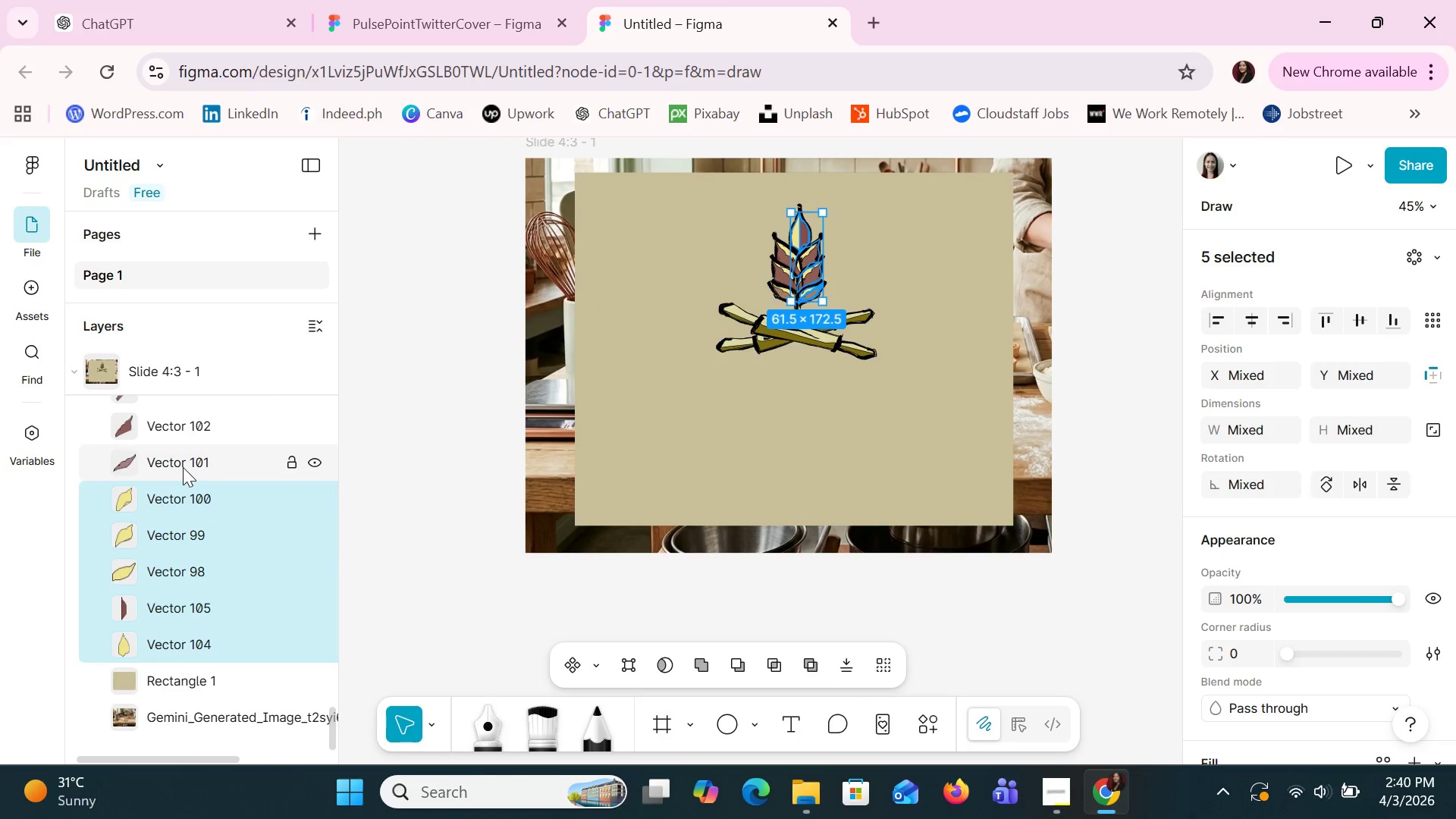 
hold_key(key=ShiftLeft, duration=1.31)
left_click([186, 426])
 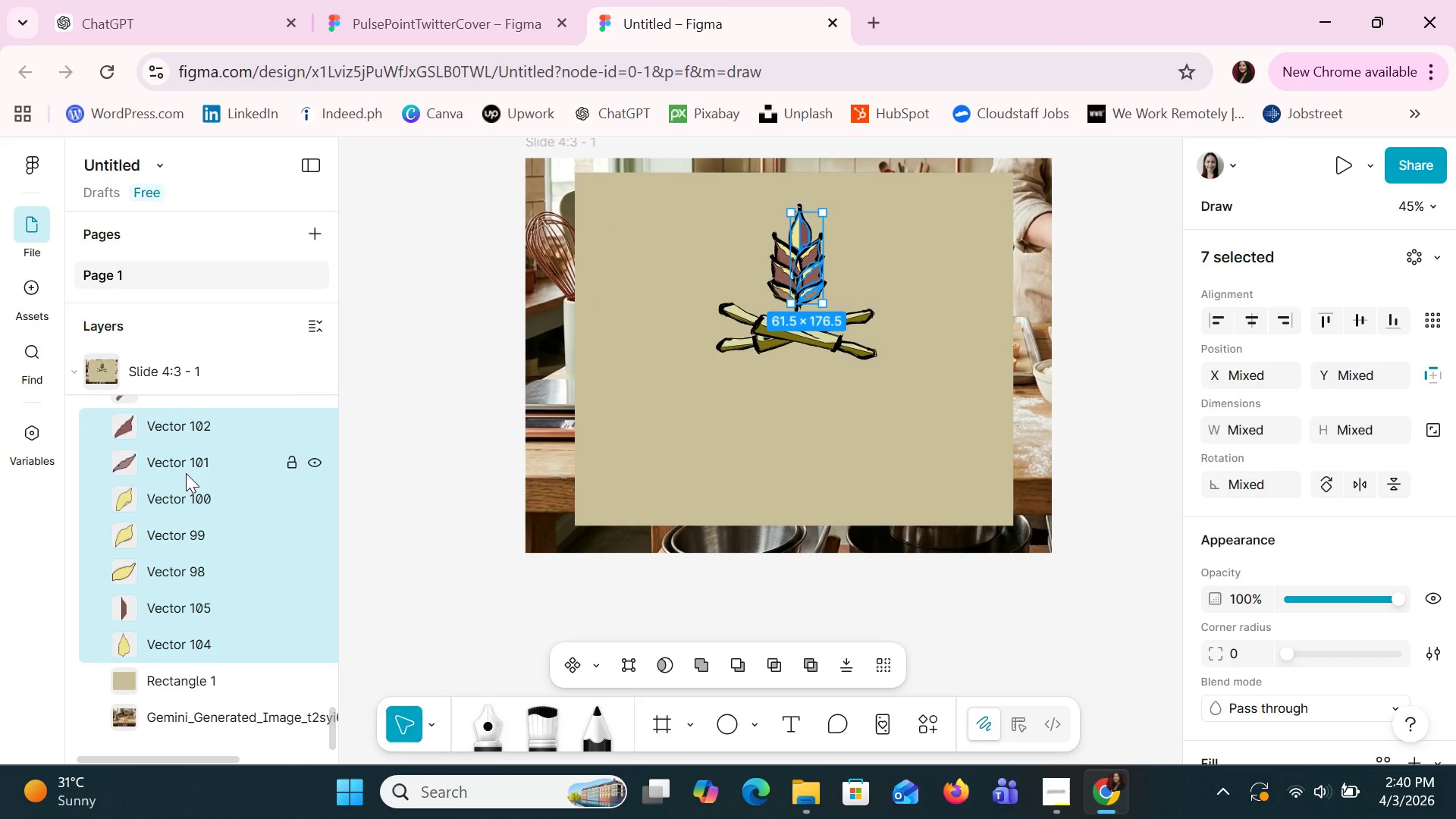 
scroll: coordinate [186, 473], scroll_direction: up, amount: 1.0
 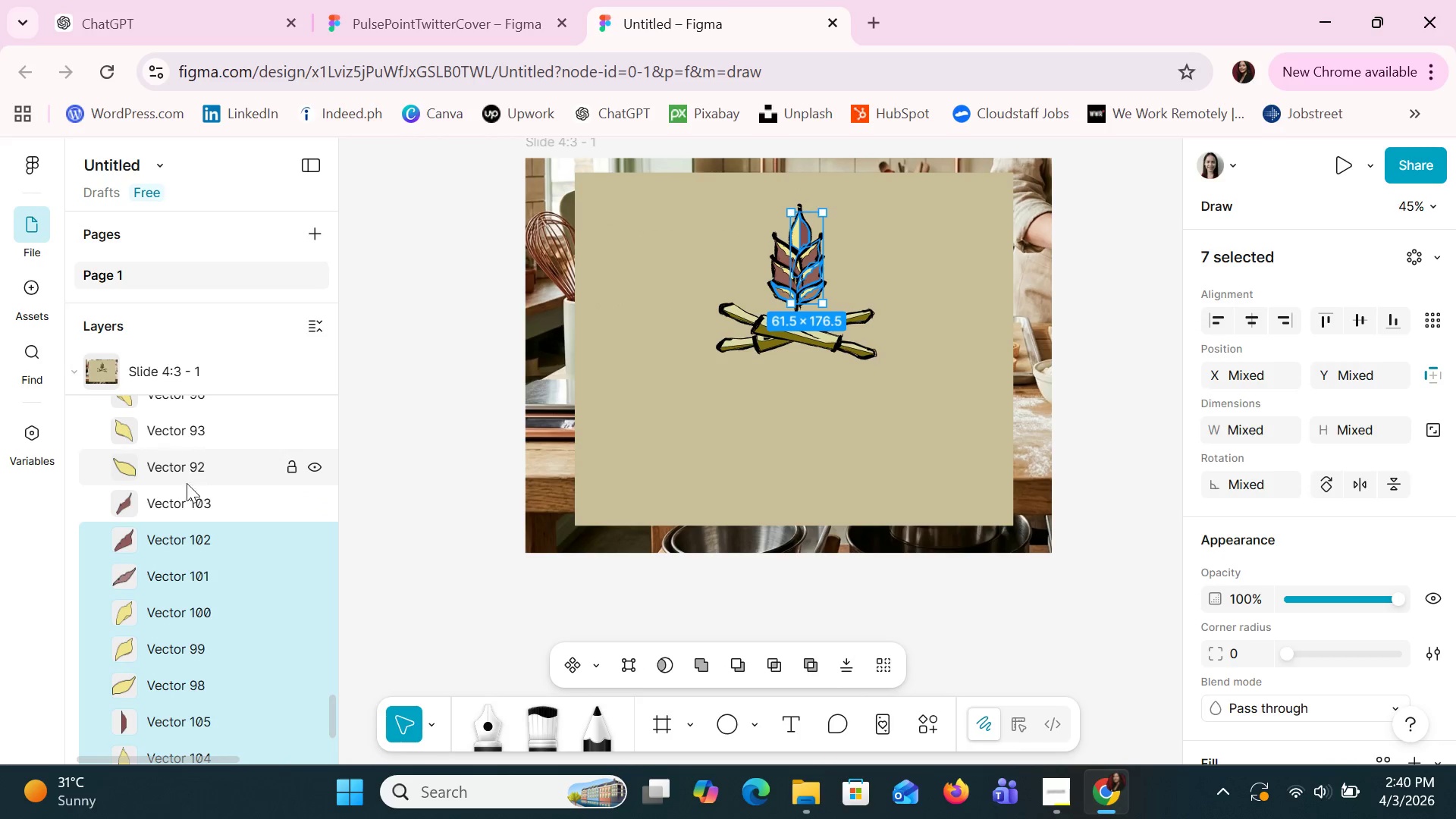 
hold_key(key=ShiftLeft, duration=1.5)
left_click([187, 494])
 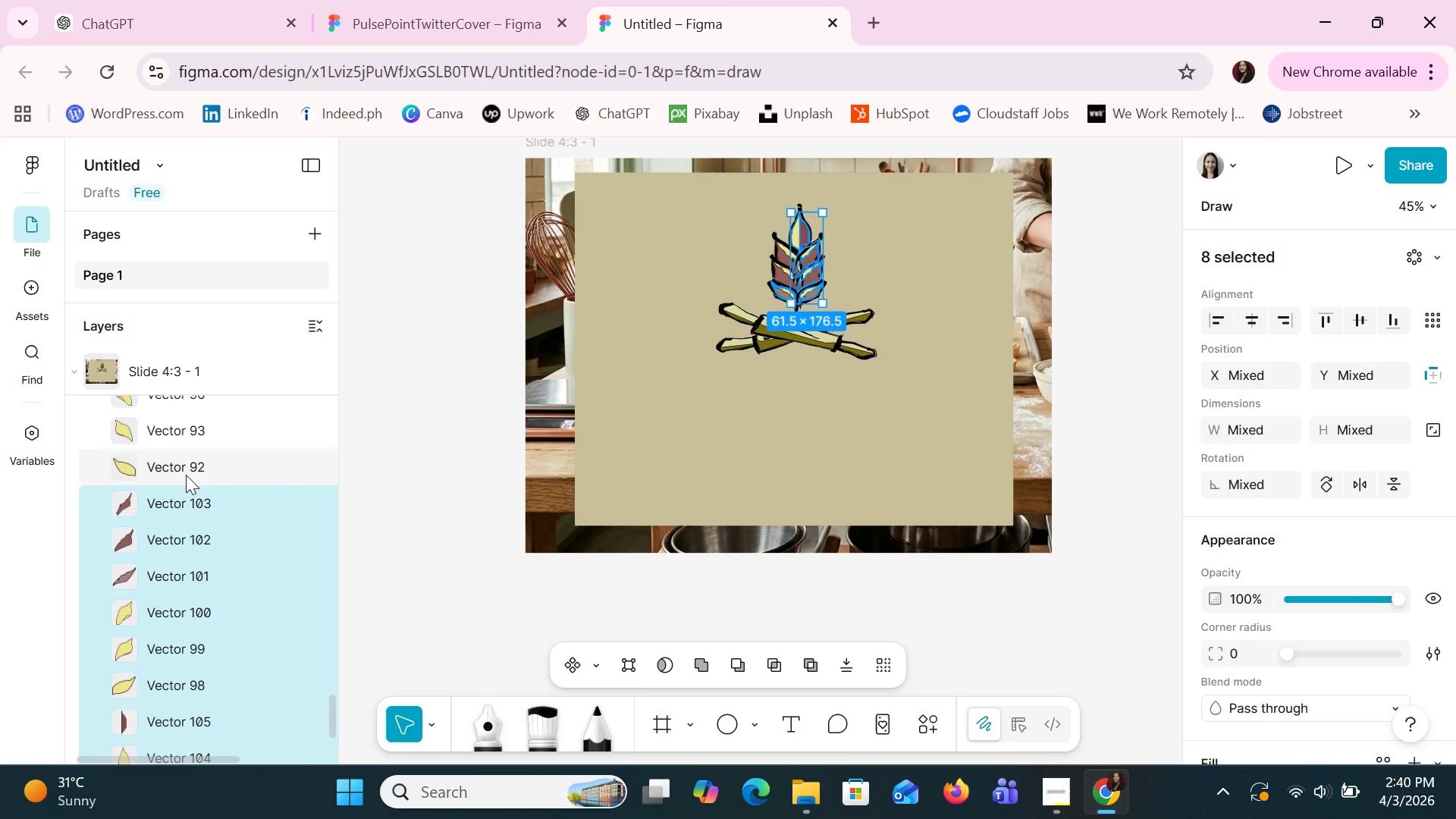 
left_click([186, 473])
 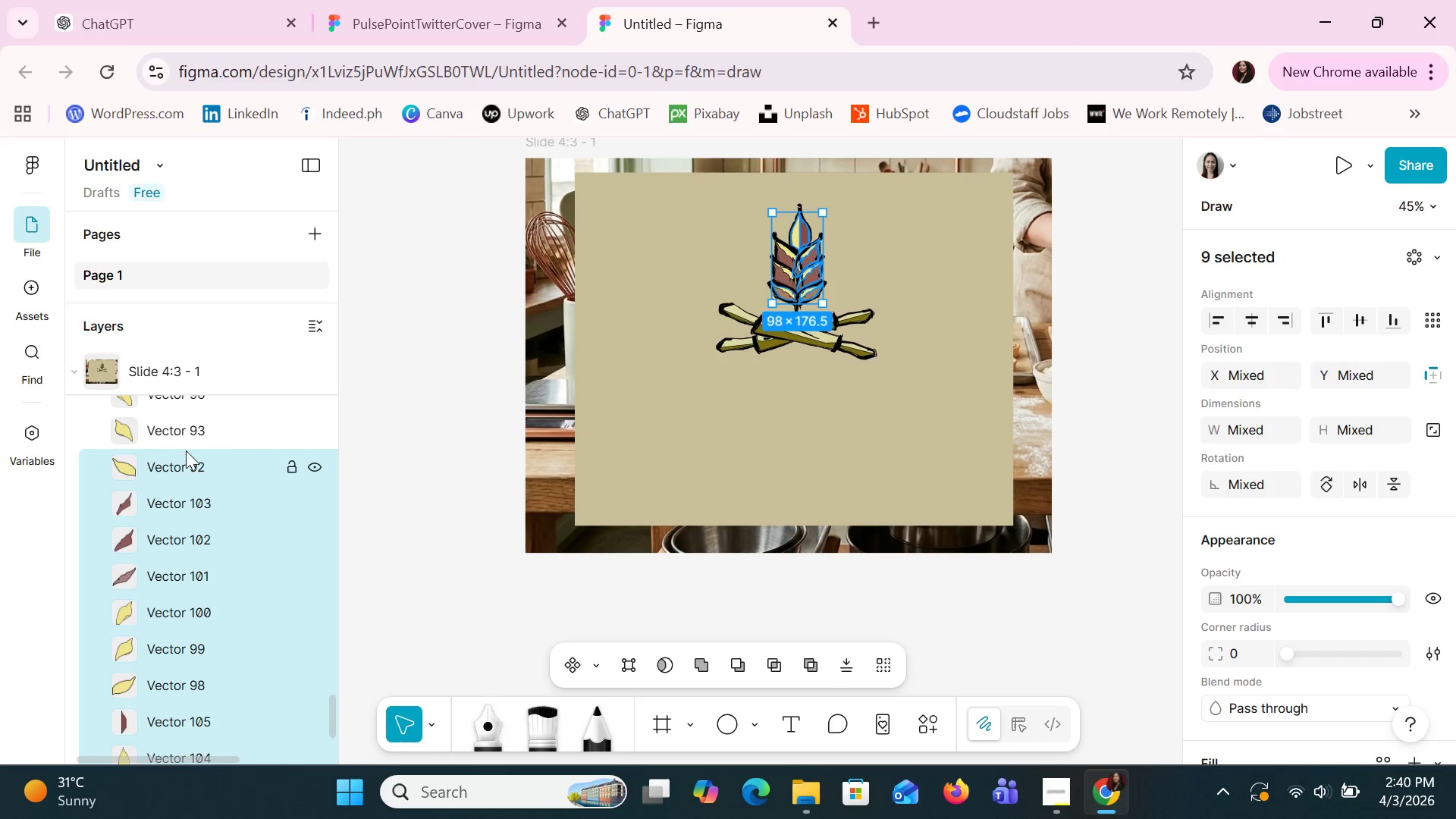 
hold_key(key=ShiftLeft, duration=0.83)
left_click([186, 429])
 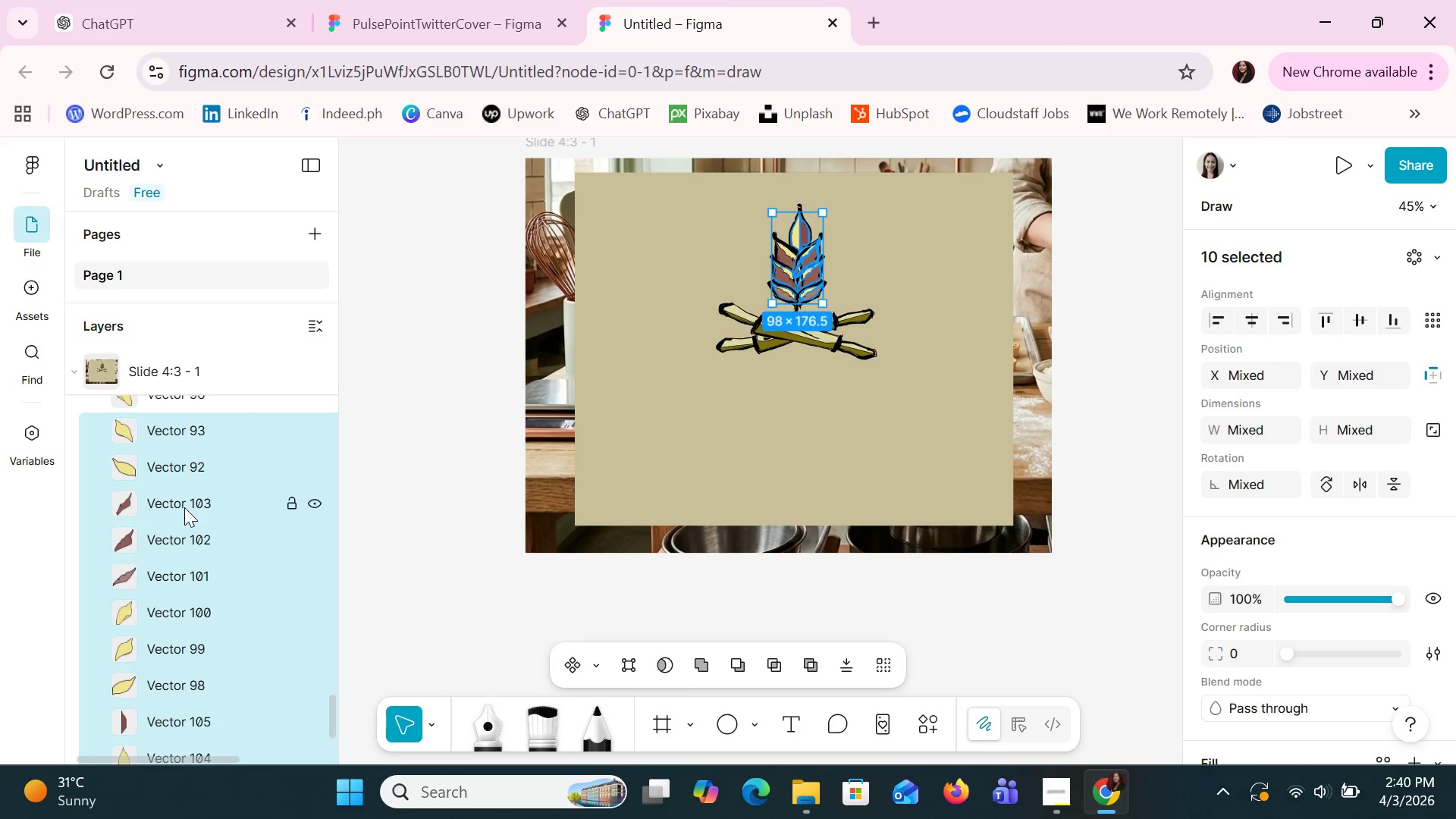 
hold_key(key=ShiftLeft, duration=1.5)
 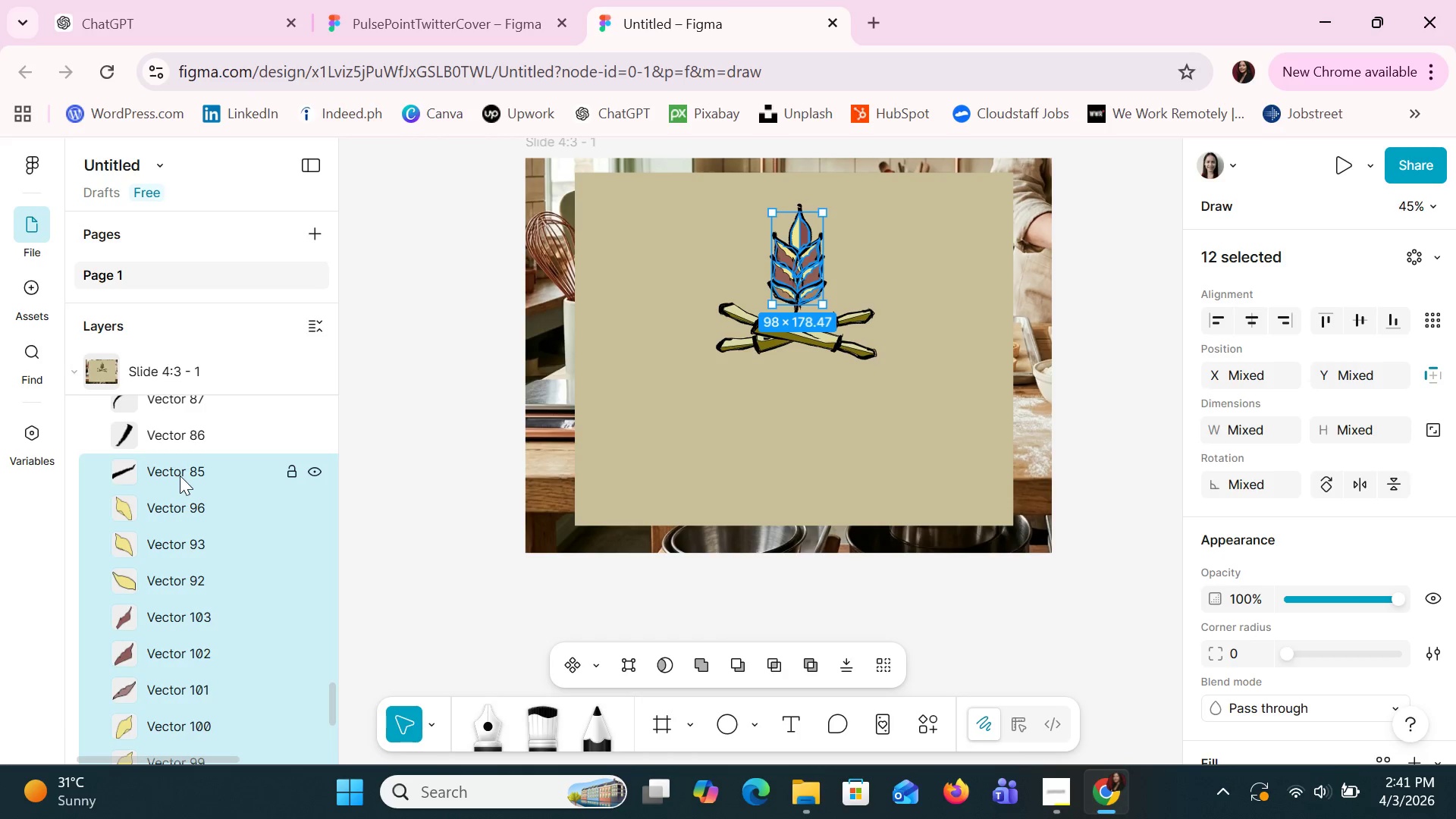 
scroll: coordinate [184, 507], scroll_direction: up, amount: 1.0
 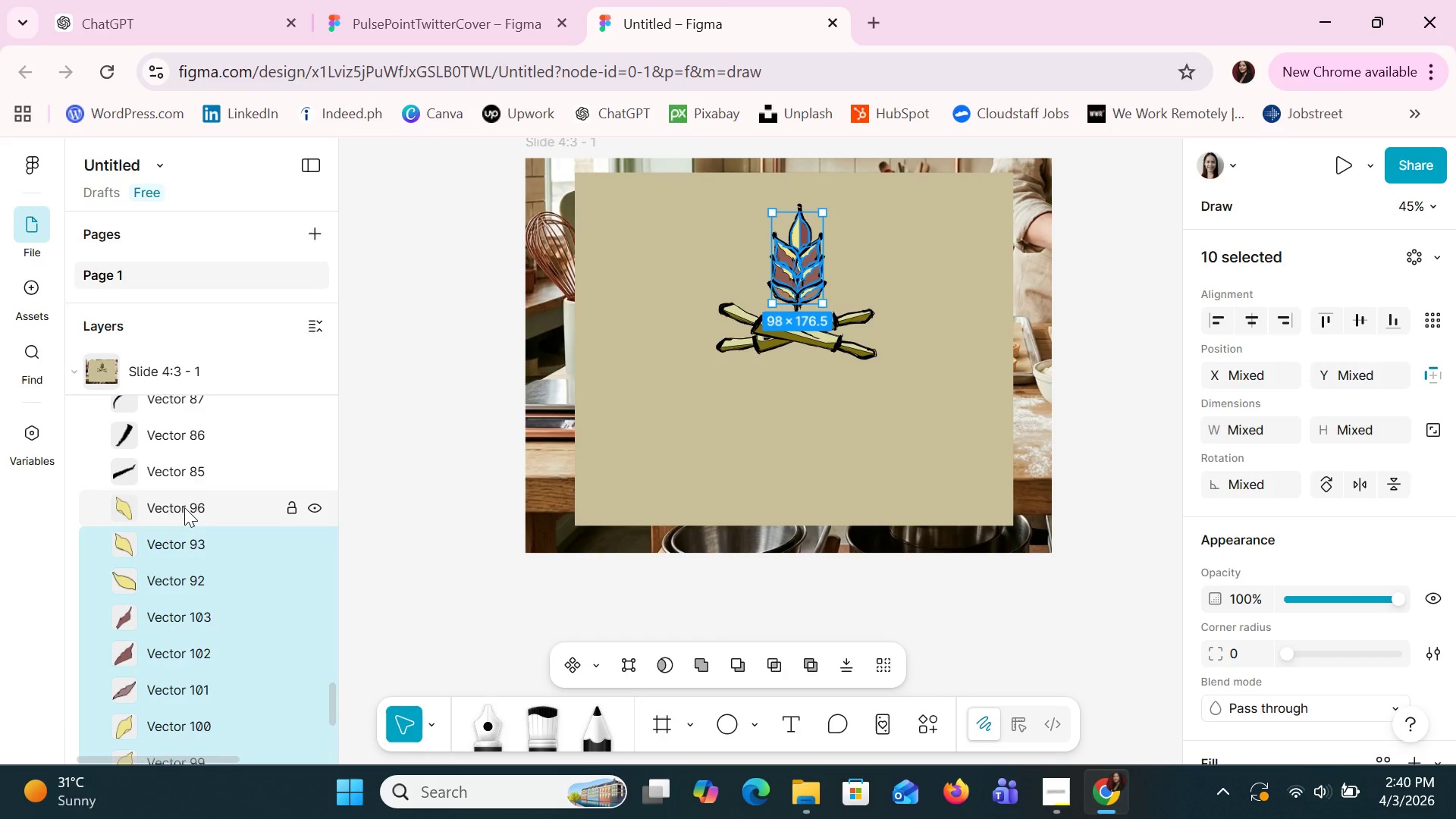 
left_click([180, 506])
 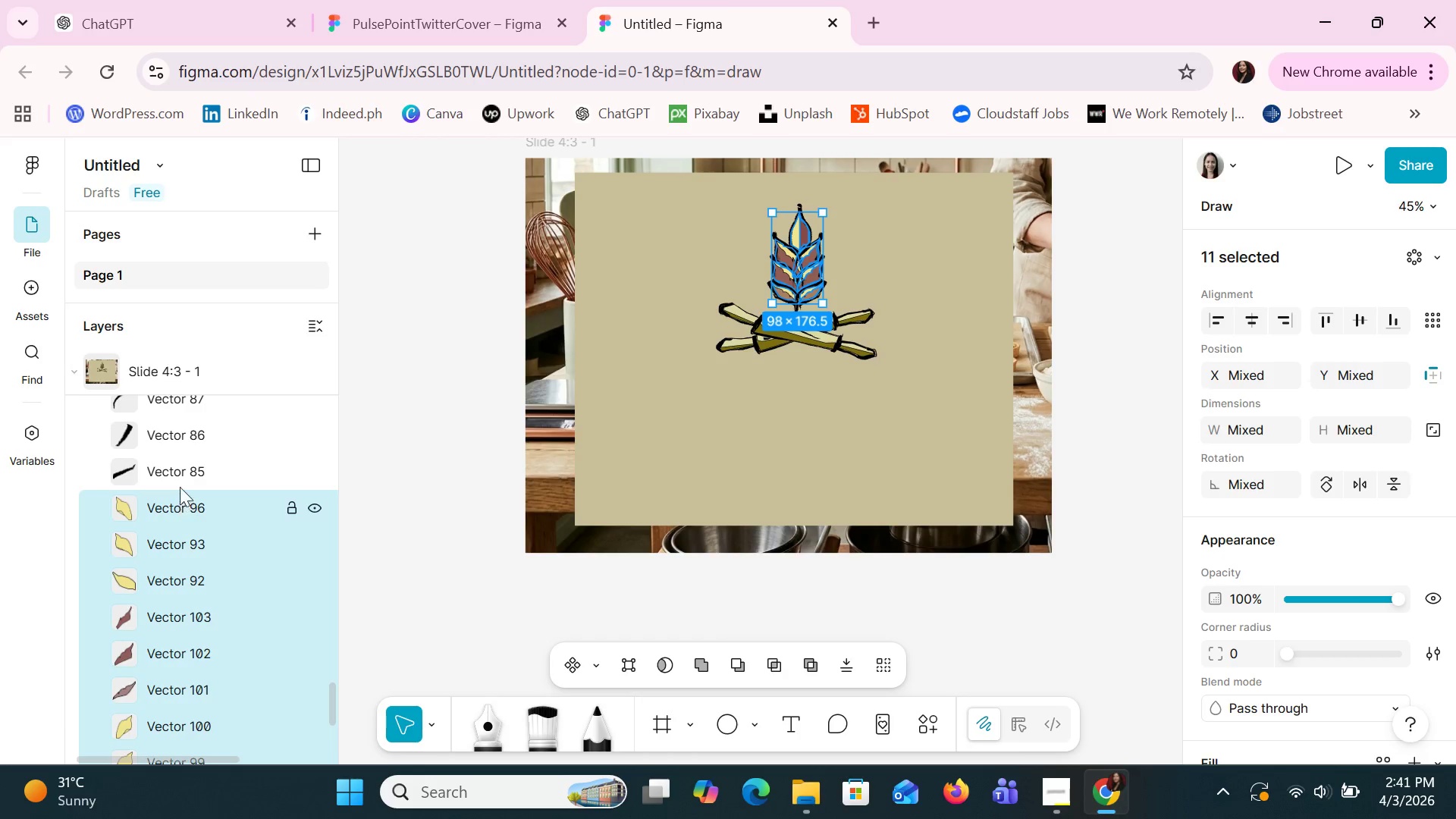 
hold_key(key=ShiftLeft, duration=1.5)
left_click([180, 475])
 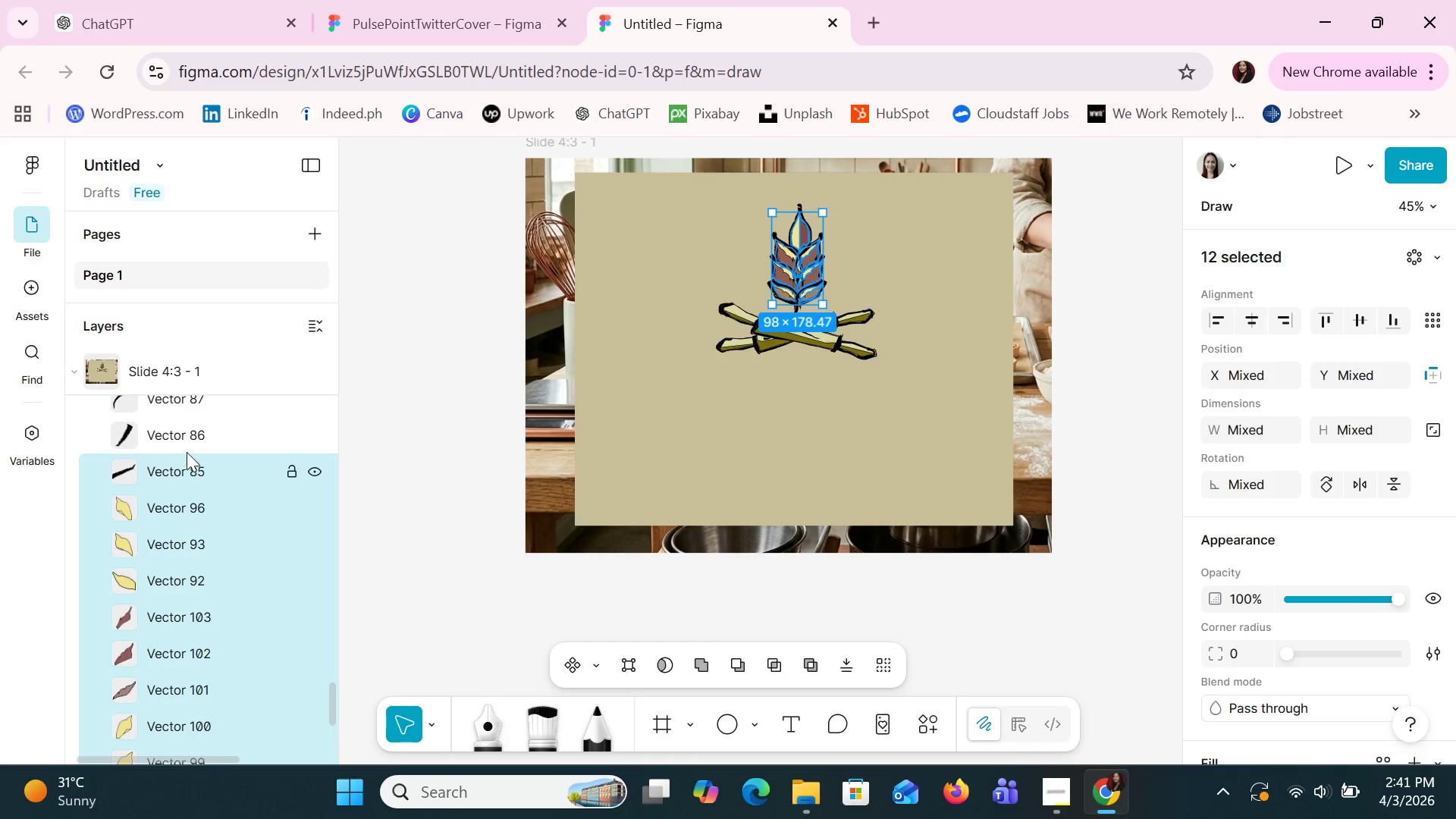 
left_click([187, 442])
 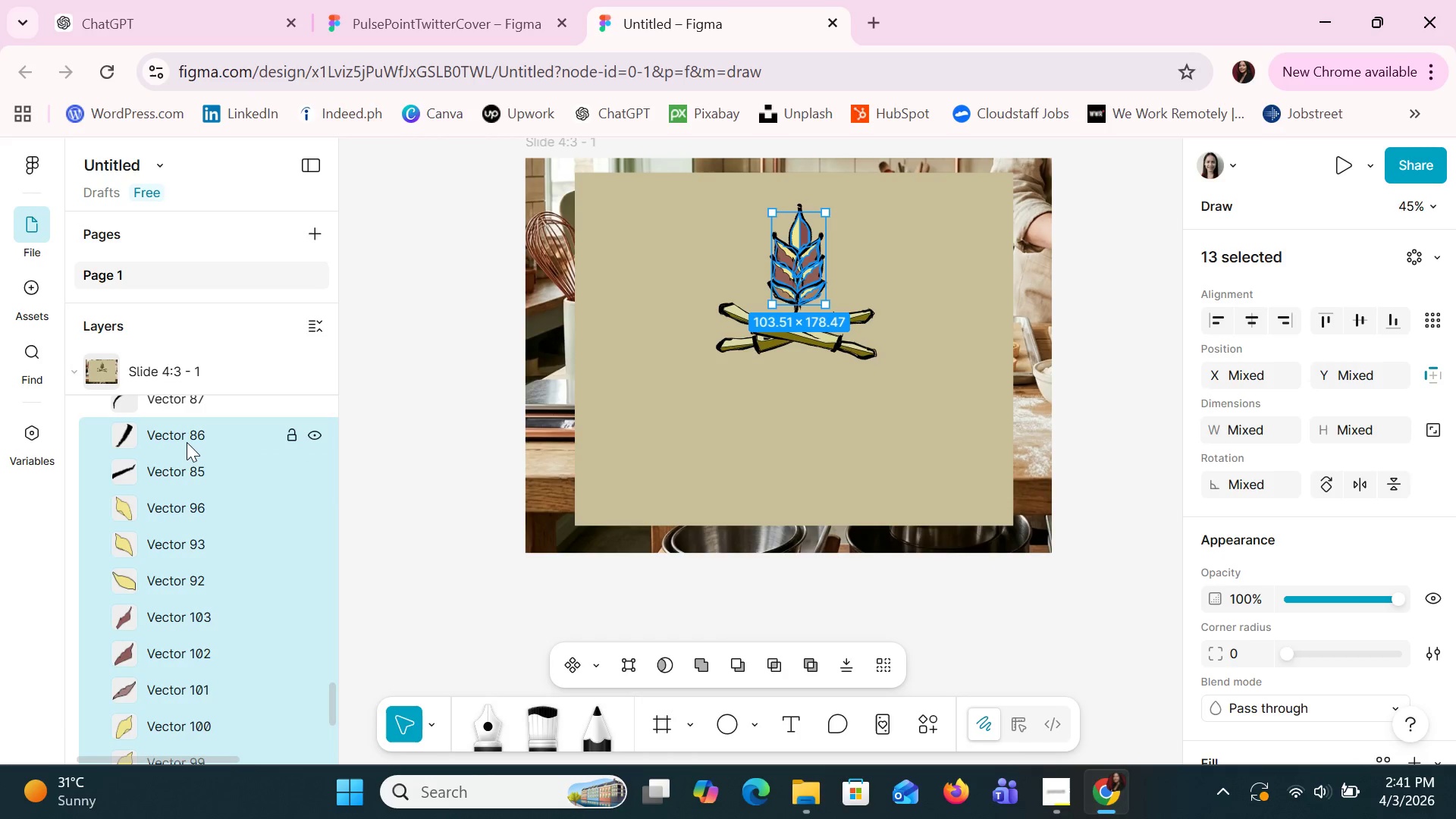 
hold_key(key=ShiftLeft, duration=0.56)
 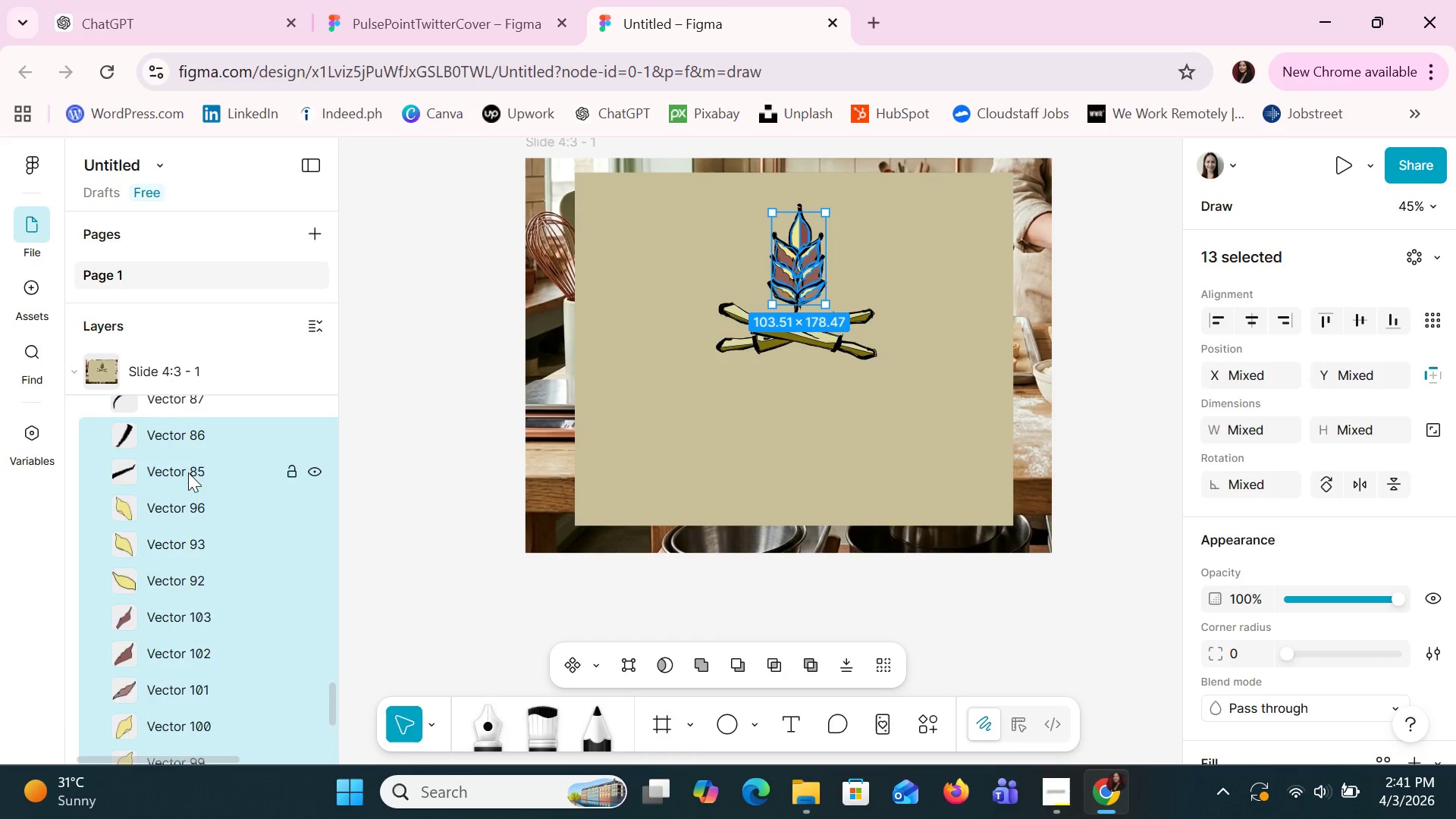 
hold_key(key=ShiftLeft, duration=1.5)
 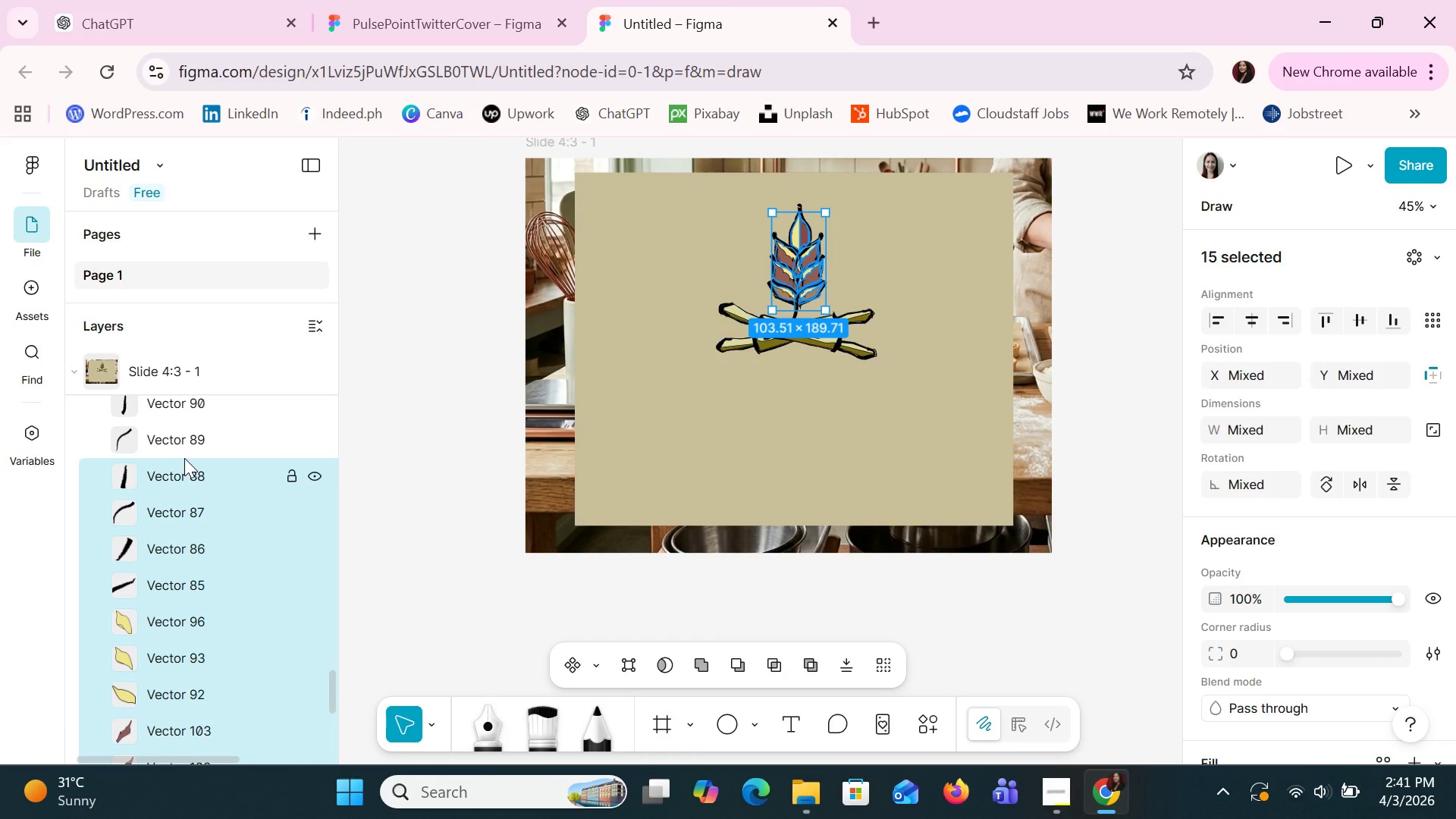 
scroll: coordinate [188, 474], scroll_direction: up, amount: 1.0
 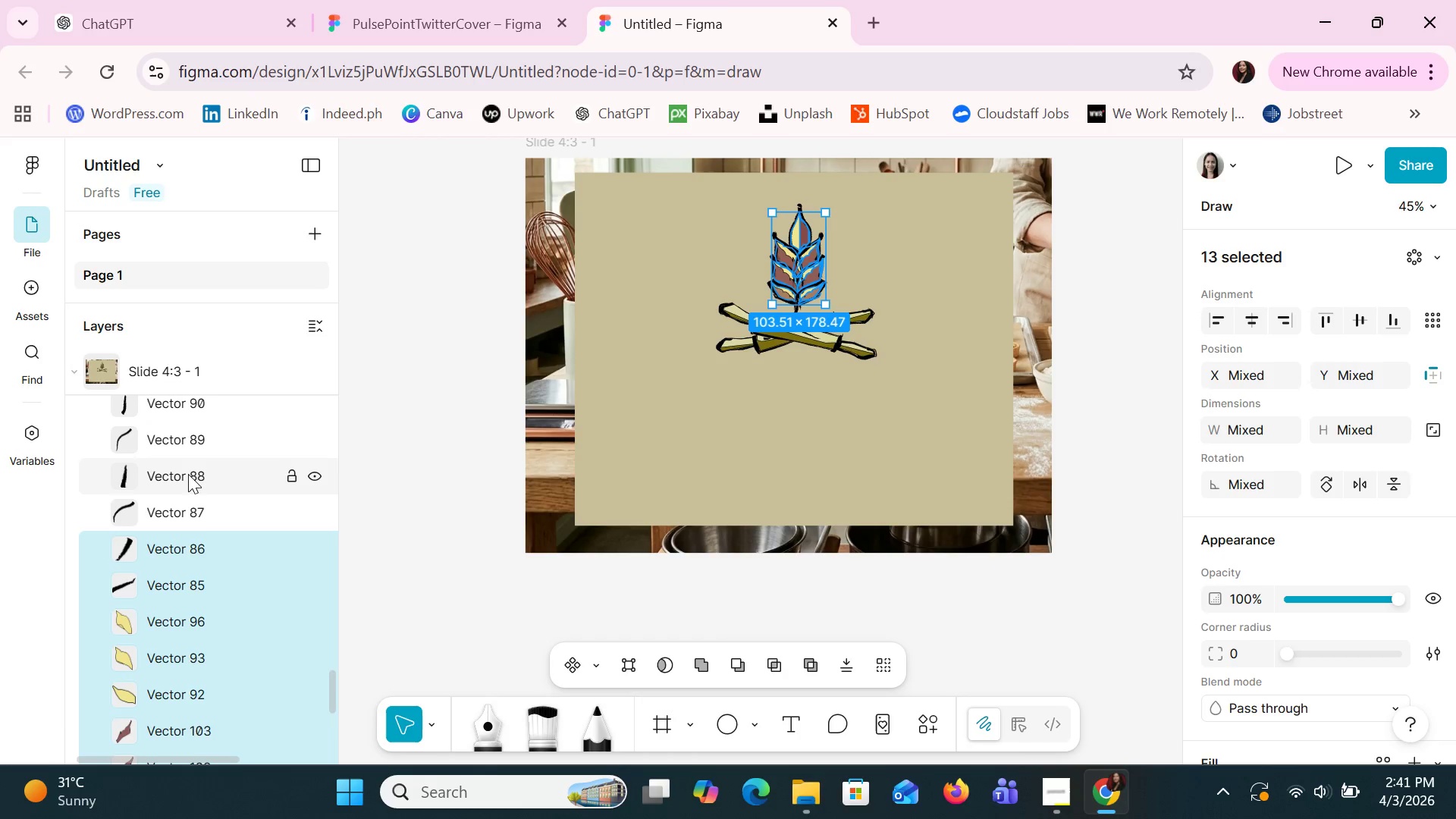 
left_click([187, 507])
 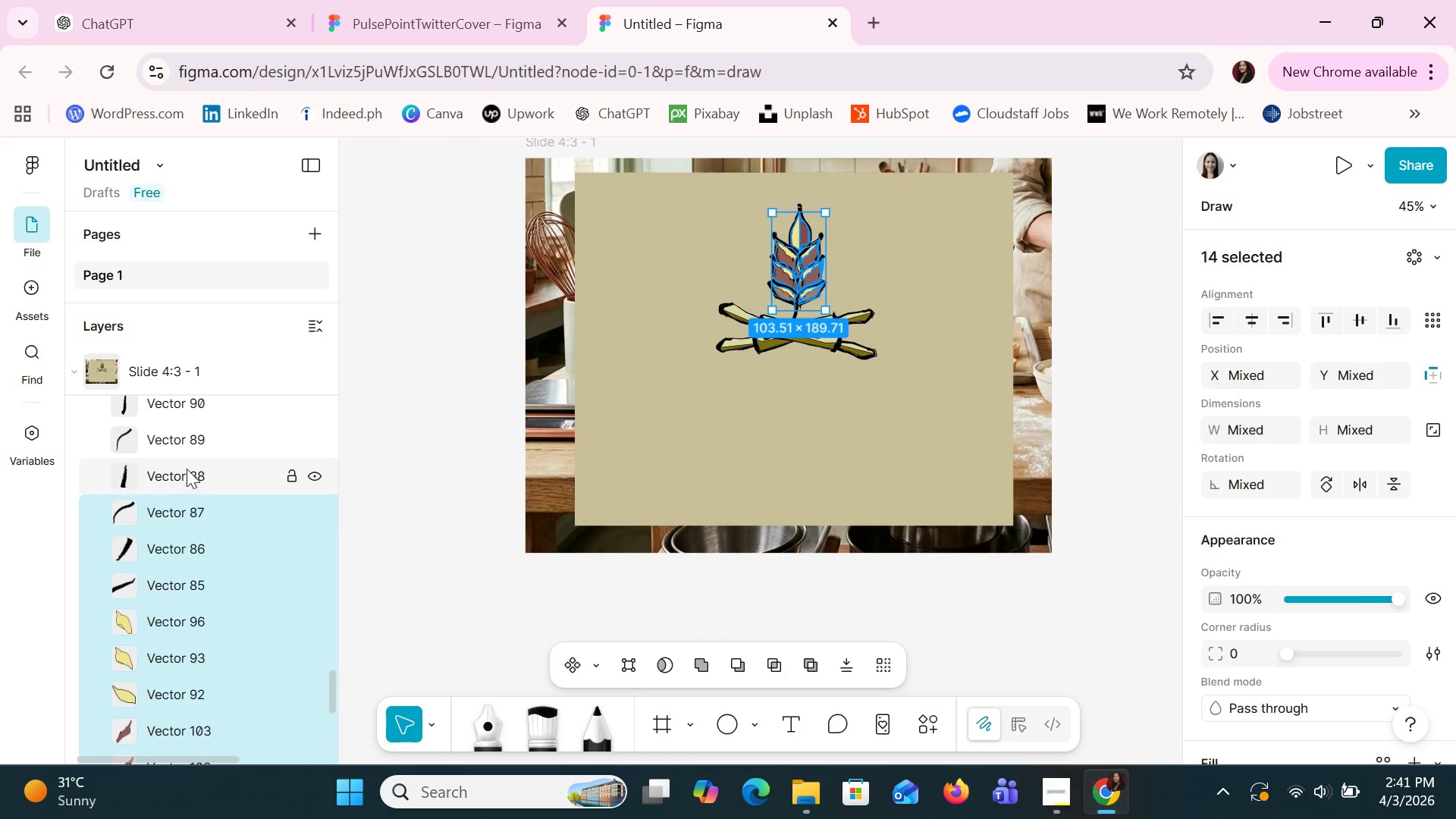 
left_click([187, 469])
 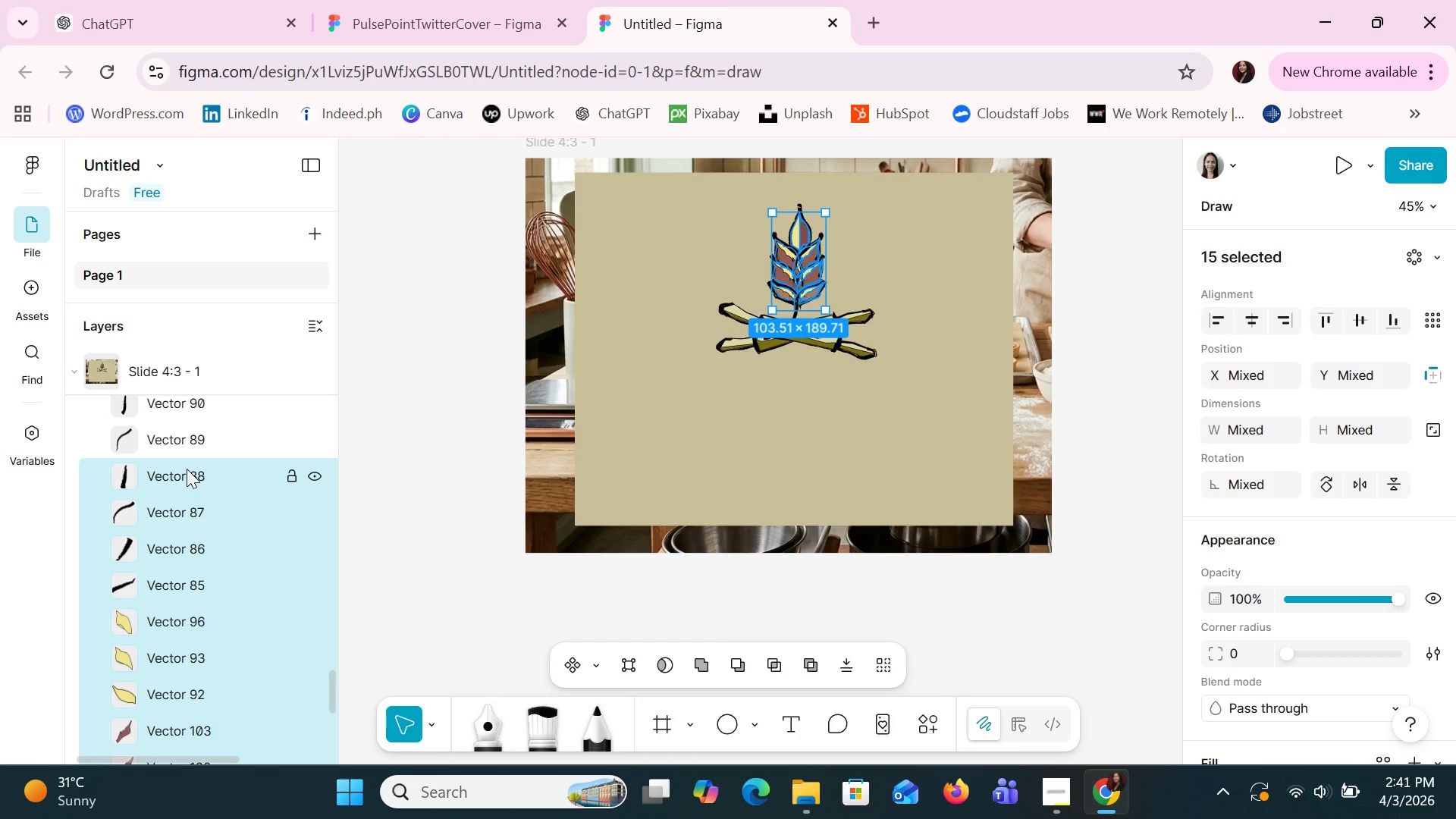 
hold_key(key=ShiftLeft, duration=1.5)
left_click([188, 447])
 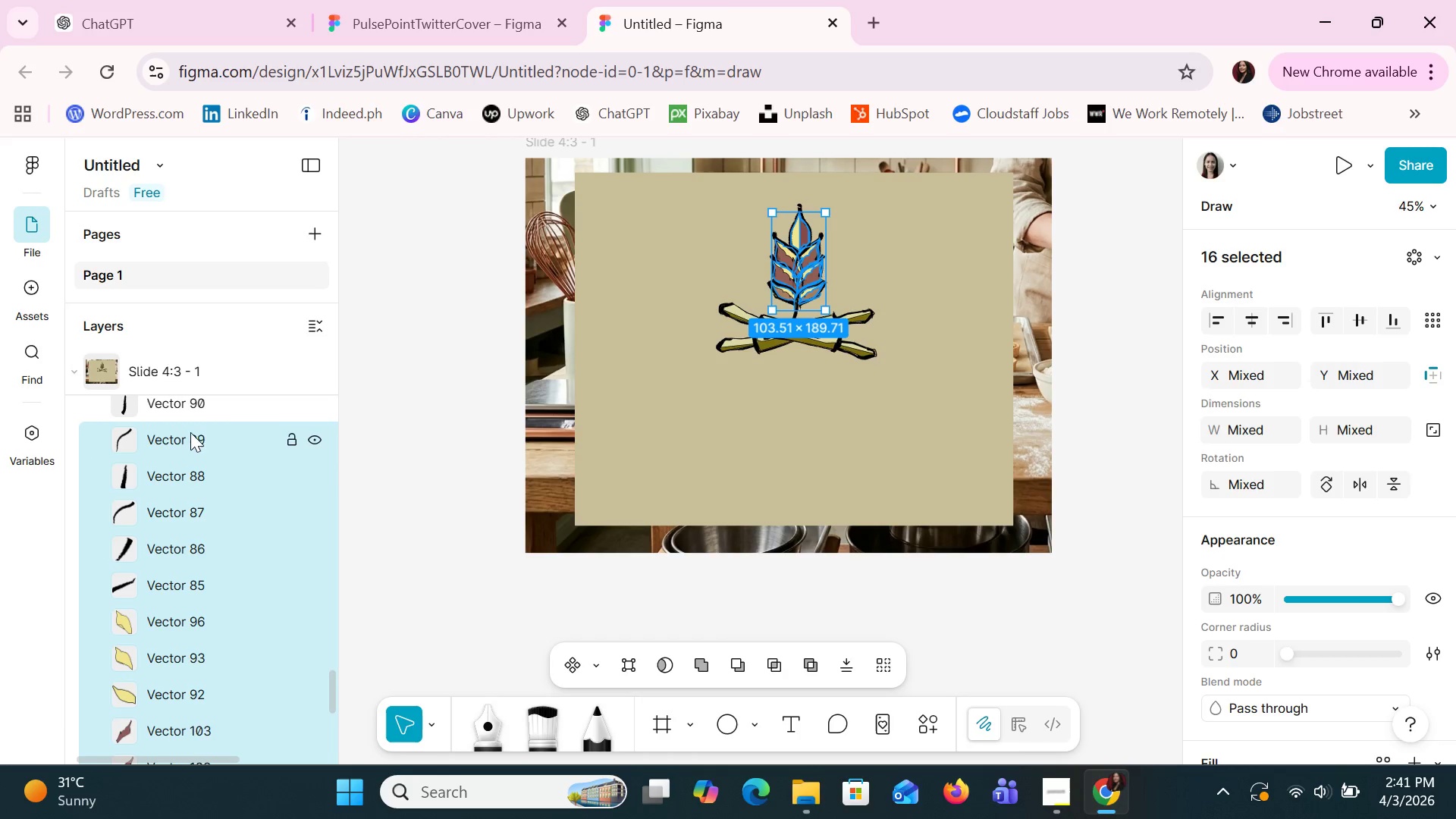 
hold_key(key=ShiftLeft, duration=0.94)
left_click([188, 408])
 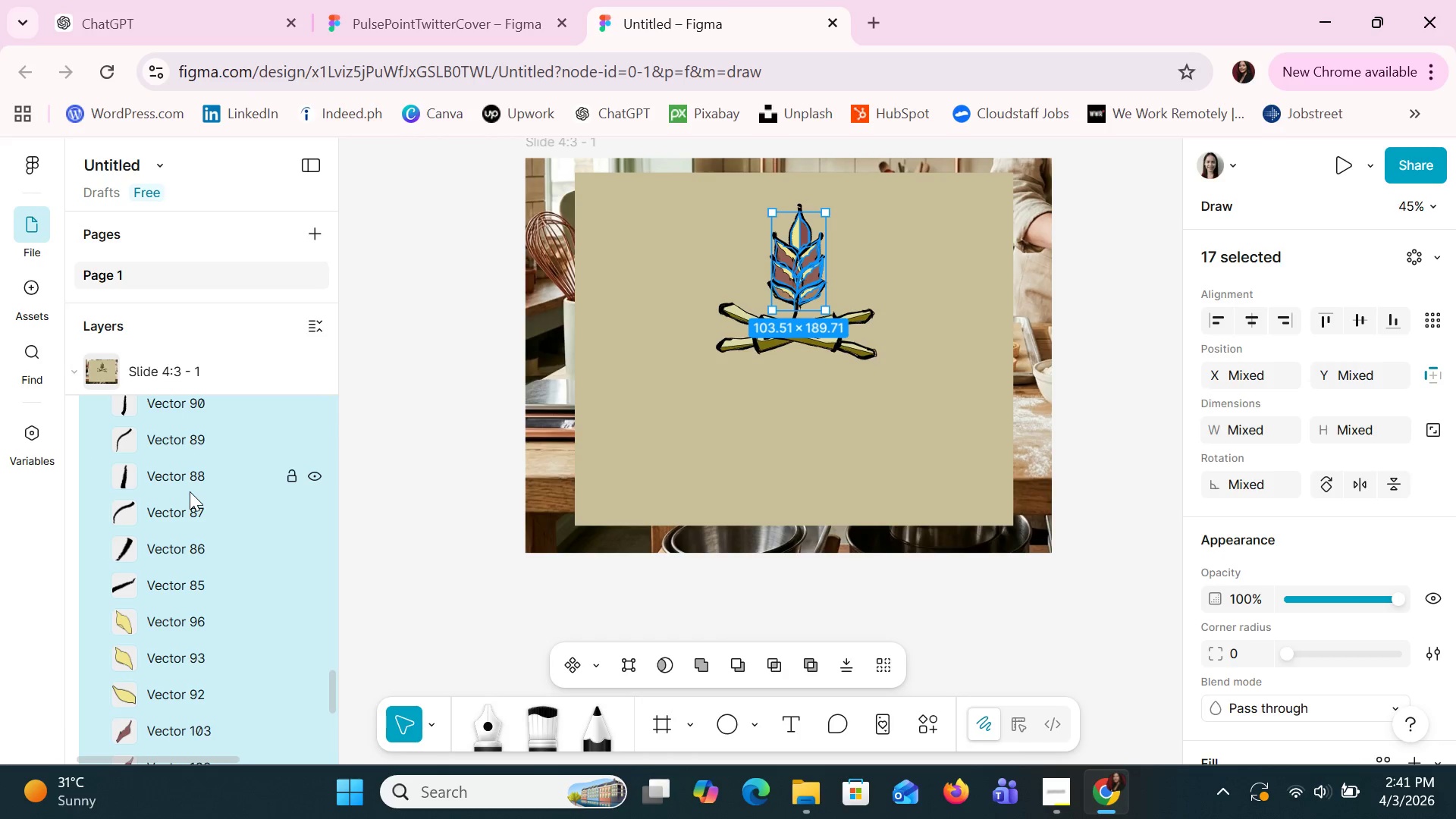 
scroll: coordinate [187, 485], scroll_direction: up, amount: 2.0
 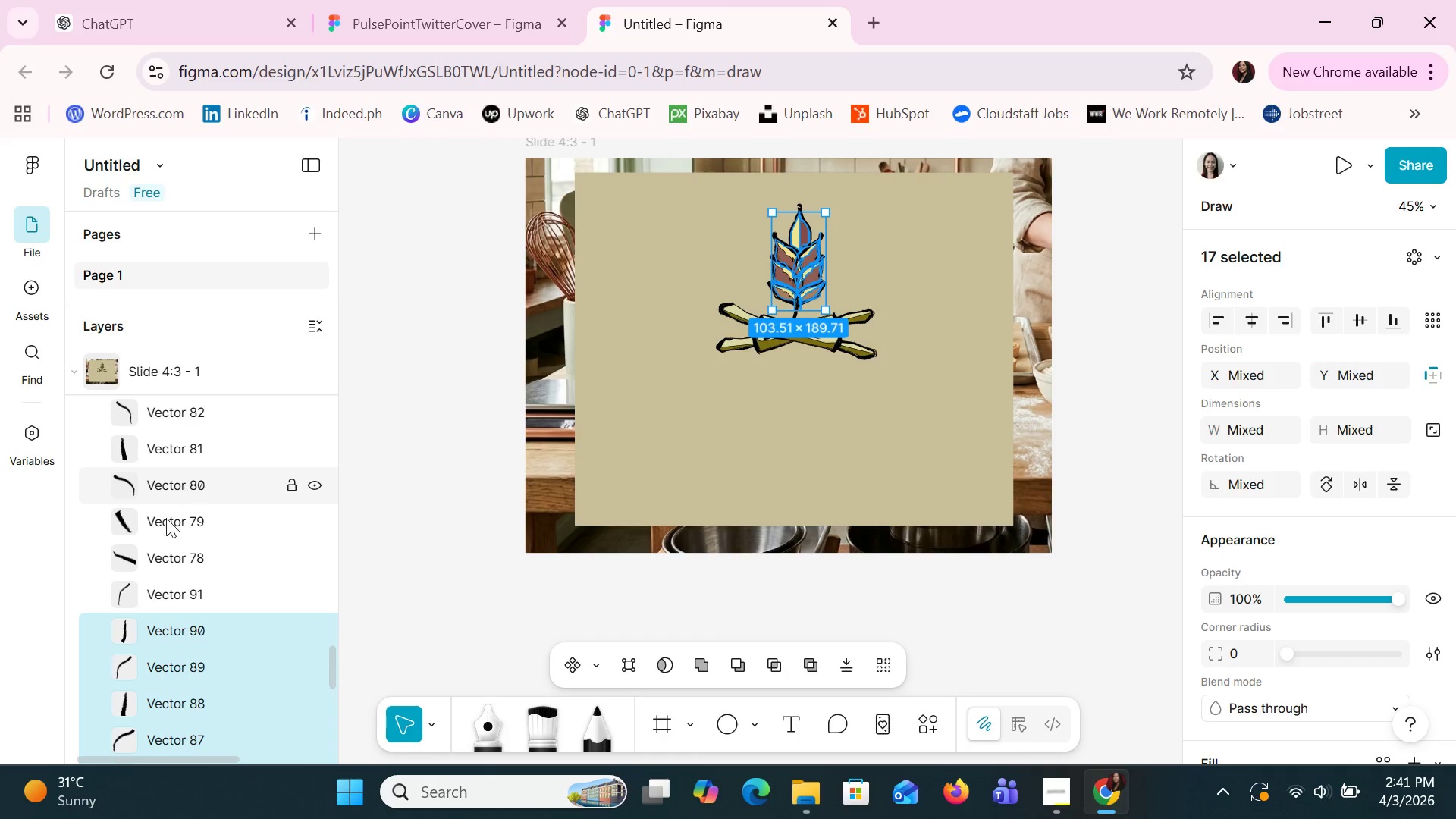 
hold_key(key=ShiftLeft, duration=1.5)
left_click([165, 580])
 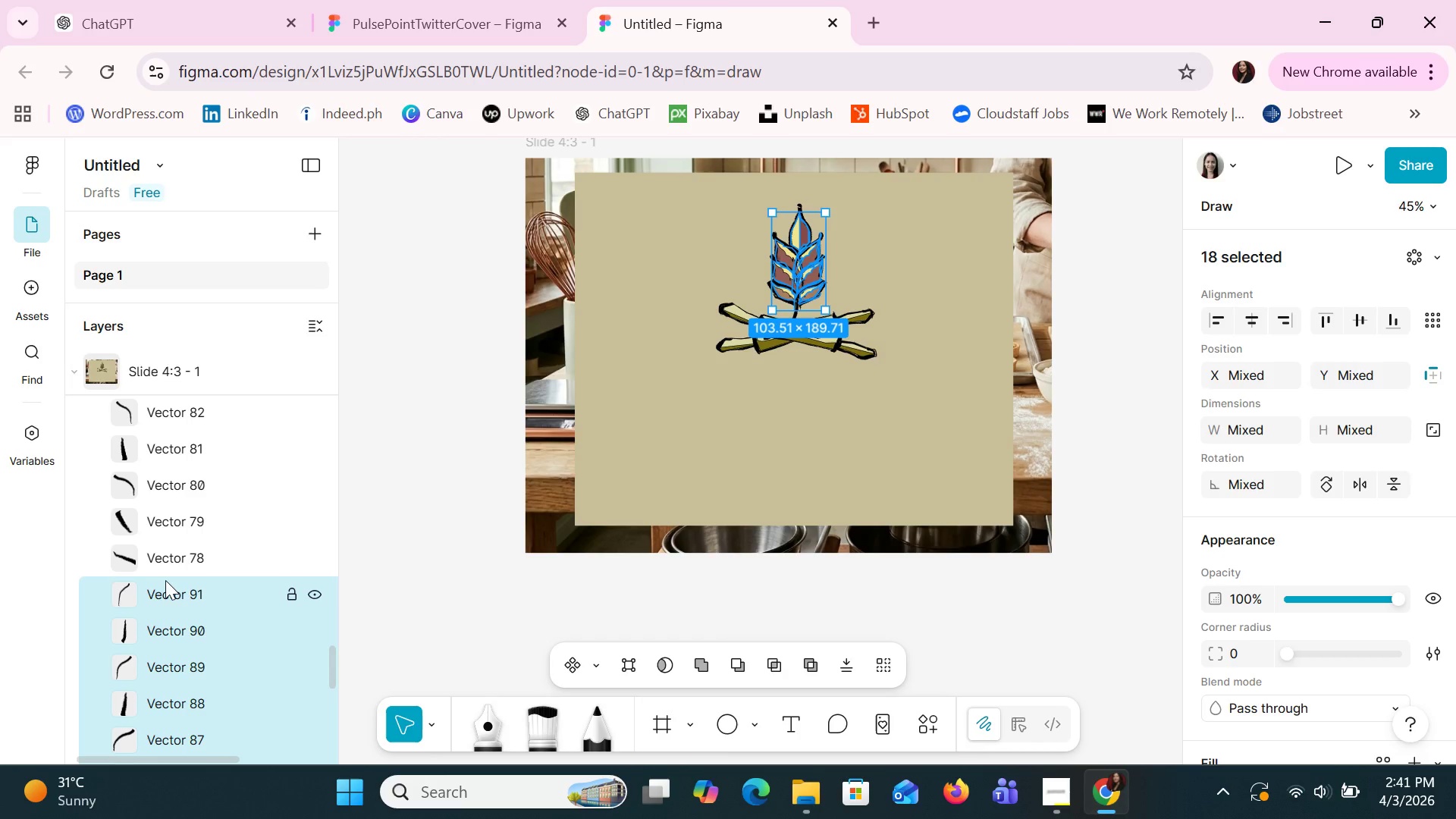 
hold_key(key=ShiftLeft, duration=1.5)
left_click([166, 565])
 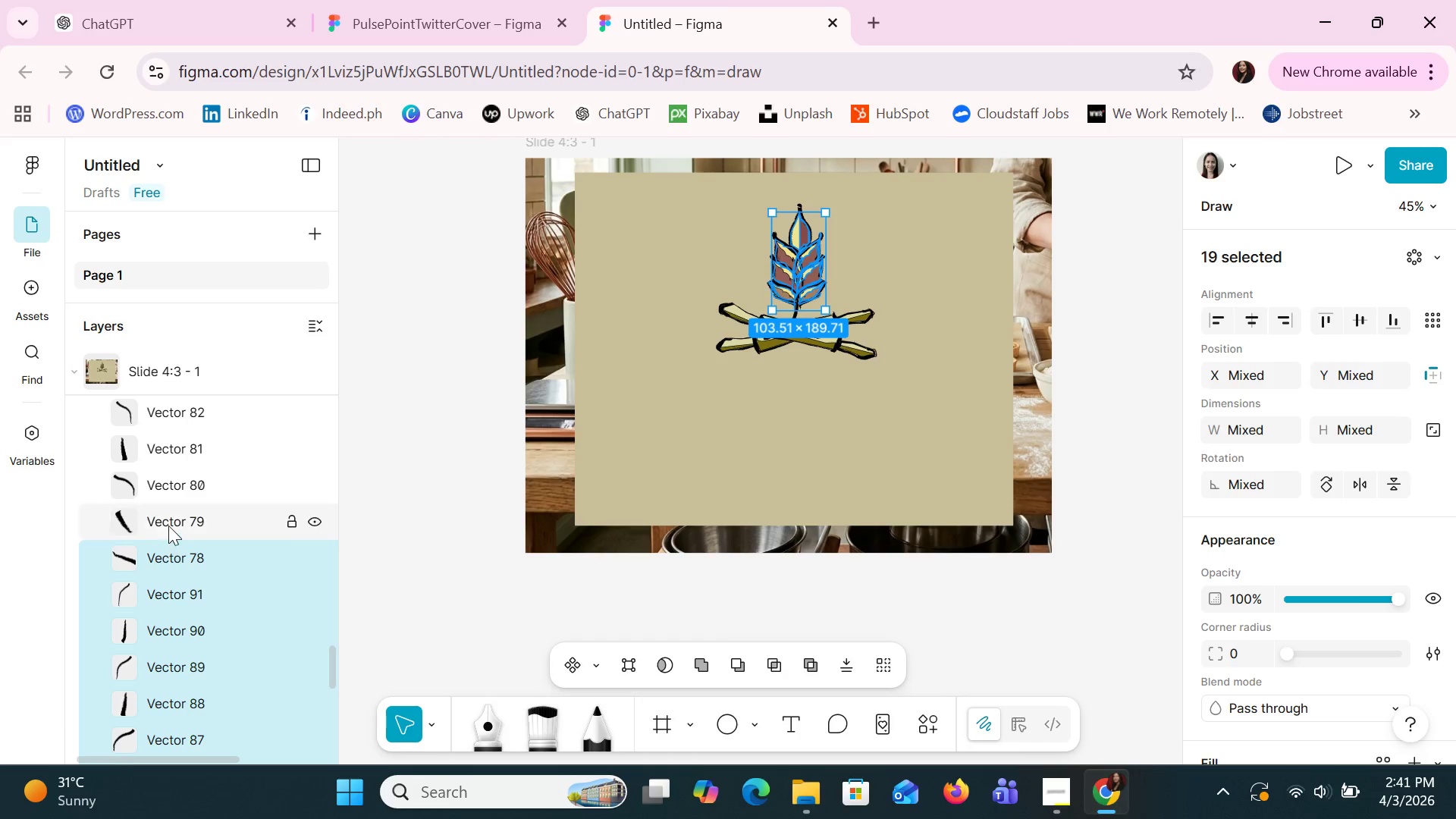 
left_click([168, 526])
 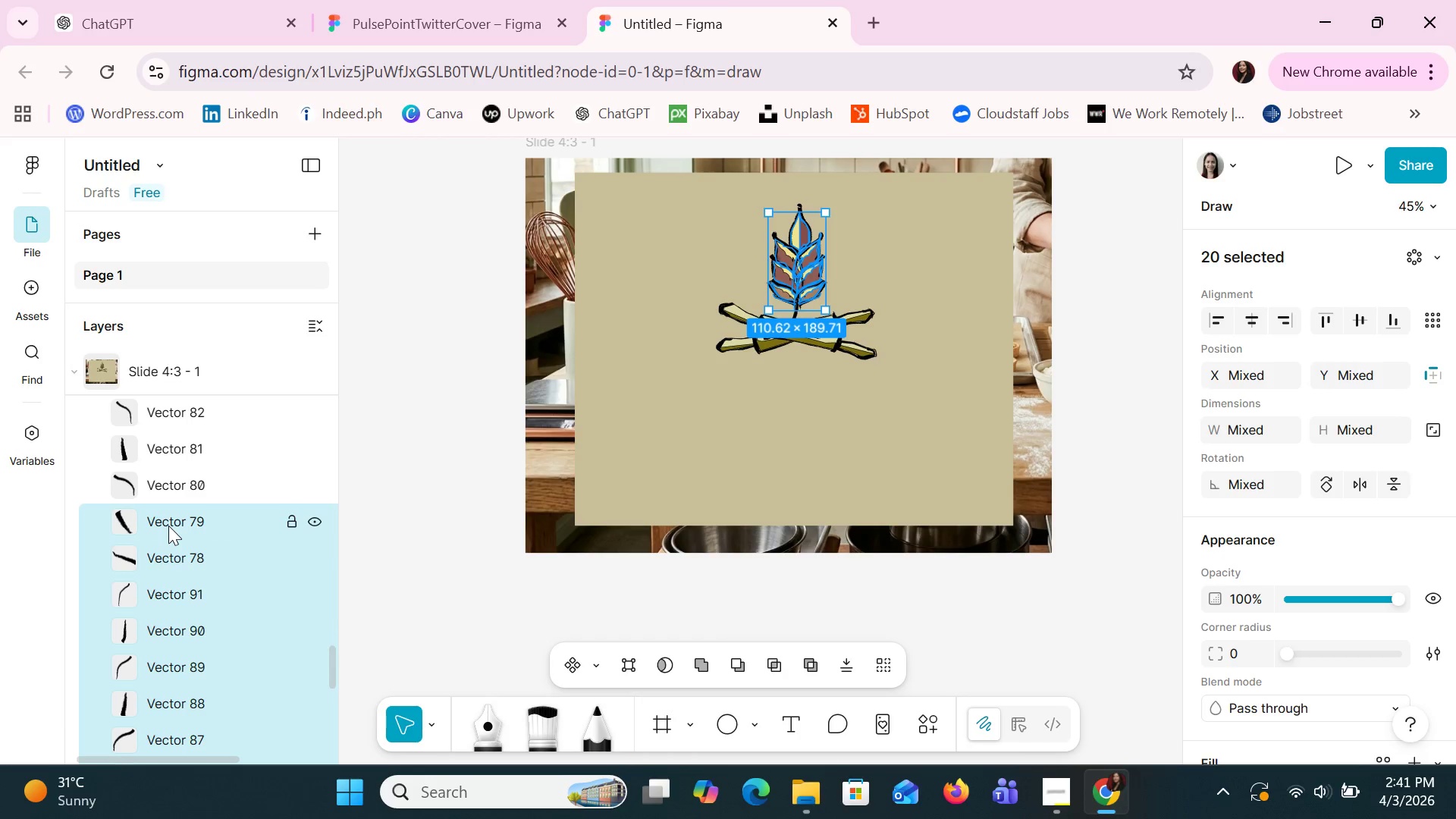 
hold_key(key=ShiftLeft, duration=1.5)
left_click([180, 490])
 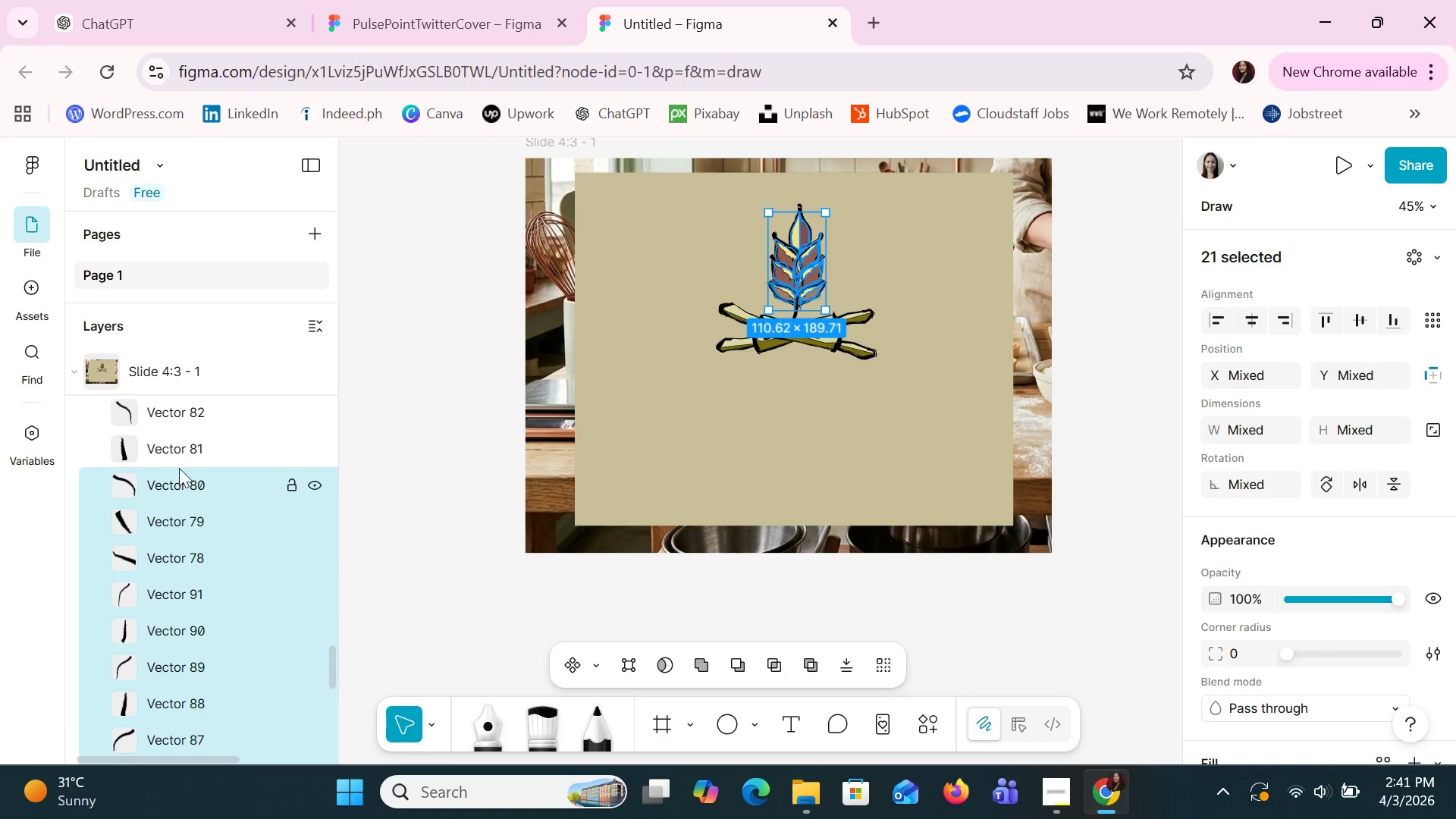 
hold_key(key=ShiftLeft, duration=1.41)
left_click([177, 452])
 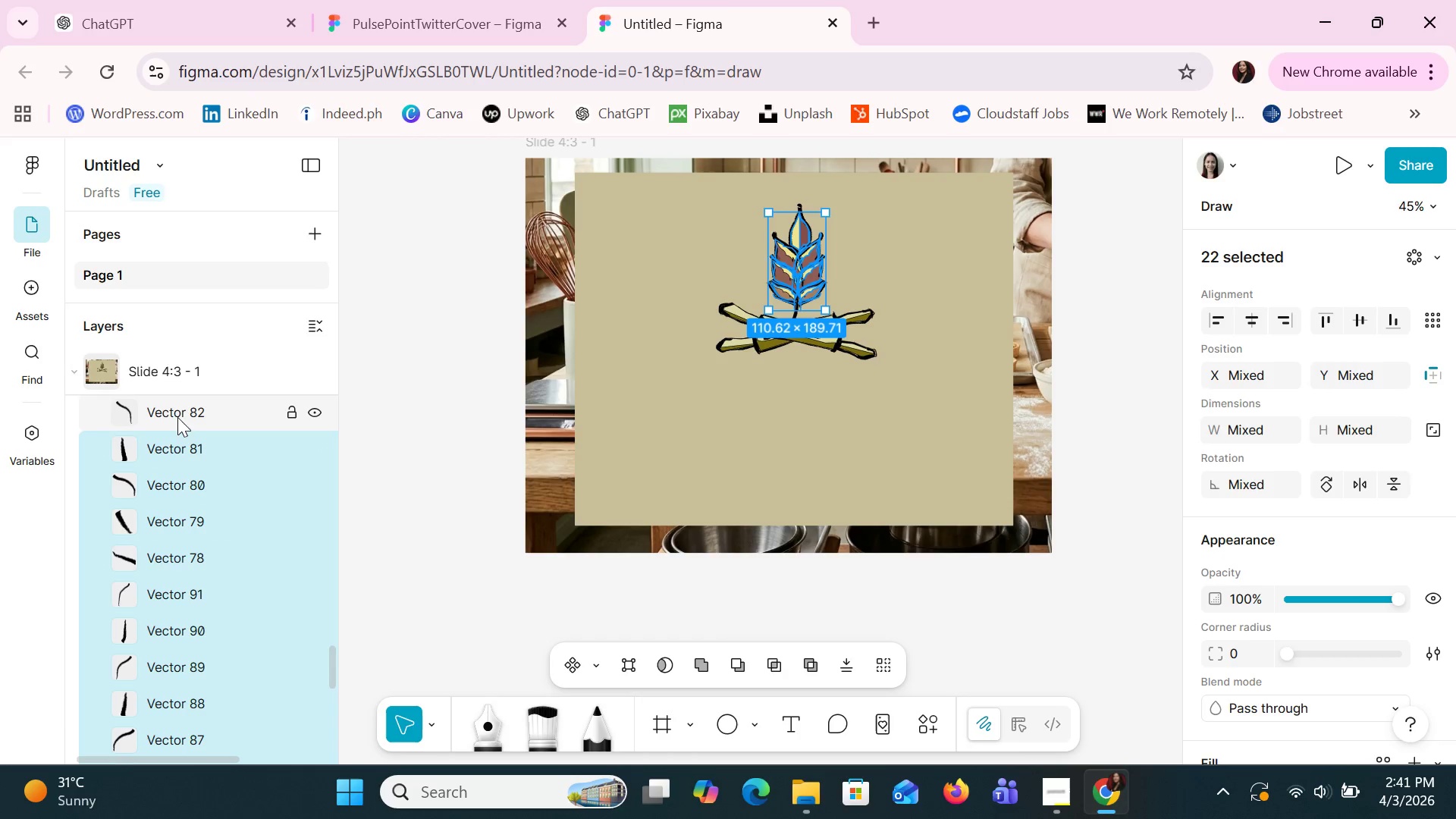 
left_click([177, 414])
 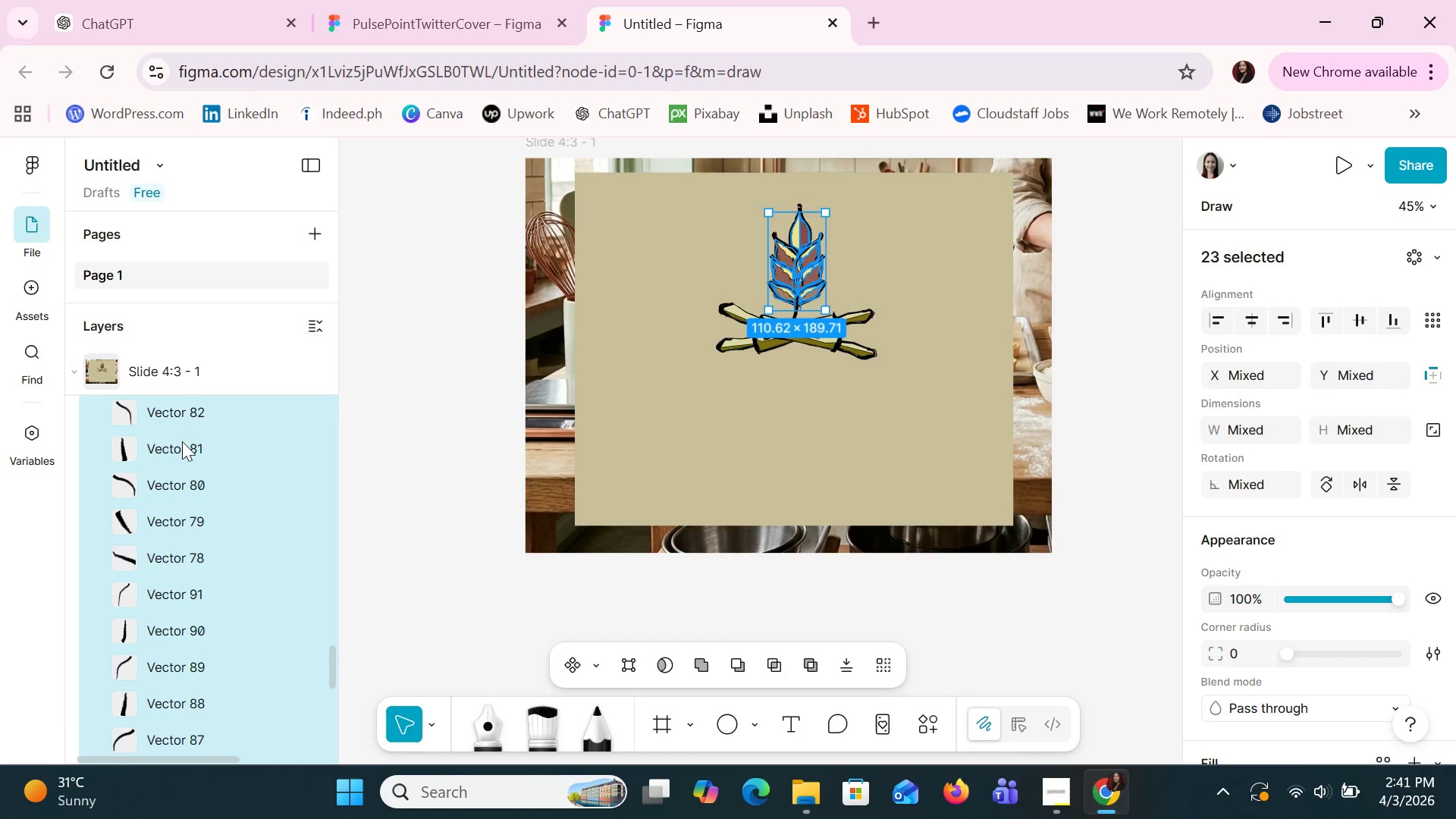 
hold_key(key=ShiftLeft, duration=1.5)
 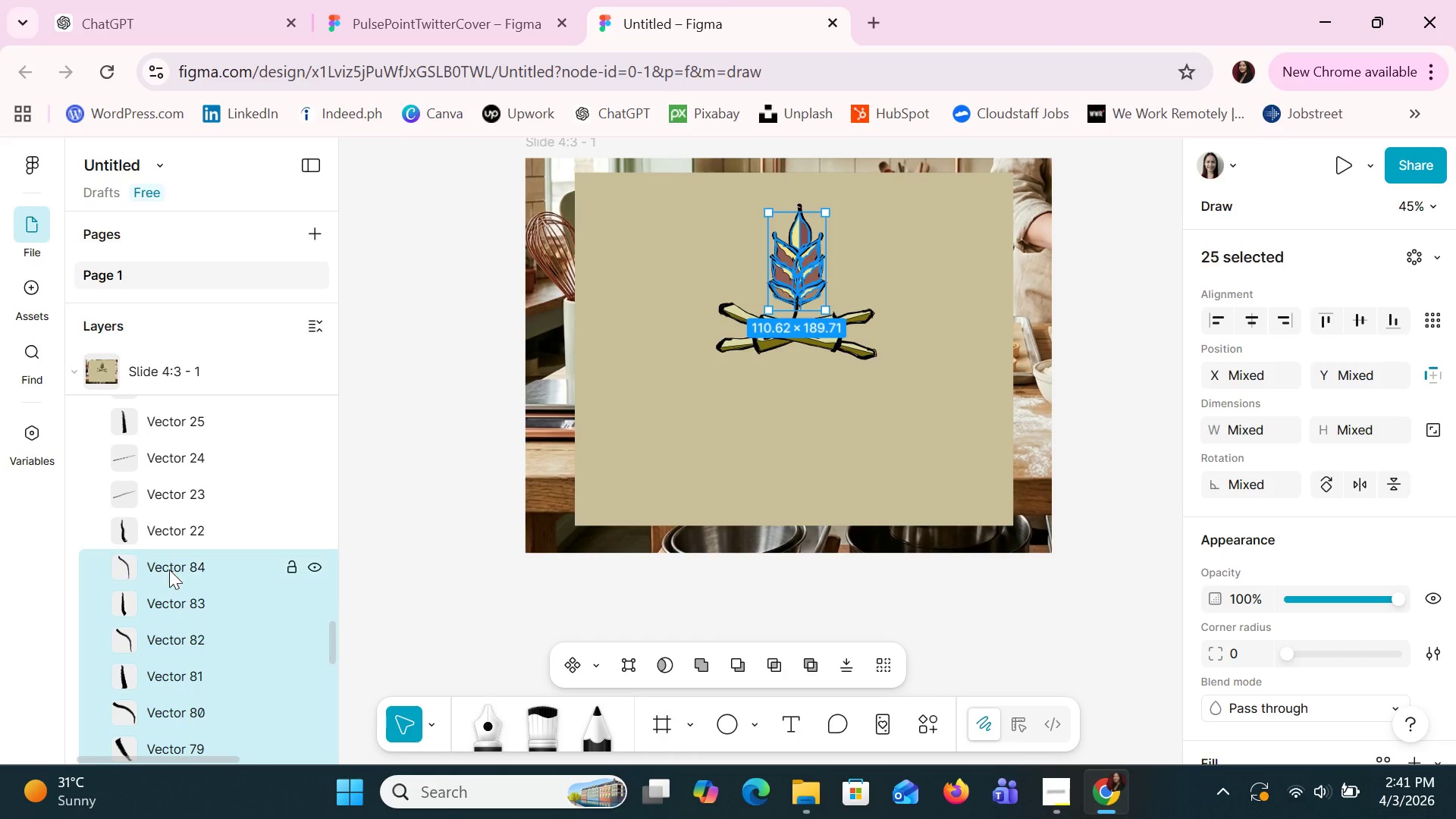 
scroll: coordinate [182, 446], scroll_direction: up, amount: 2.0
 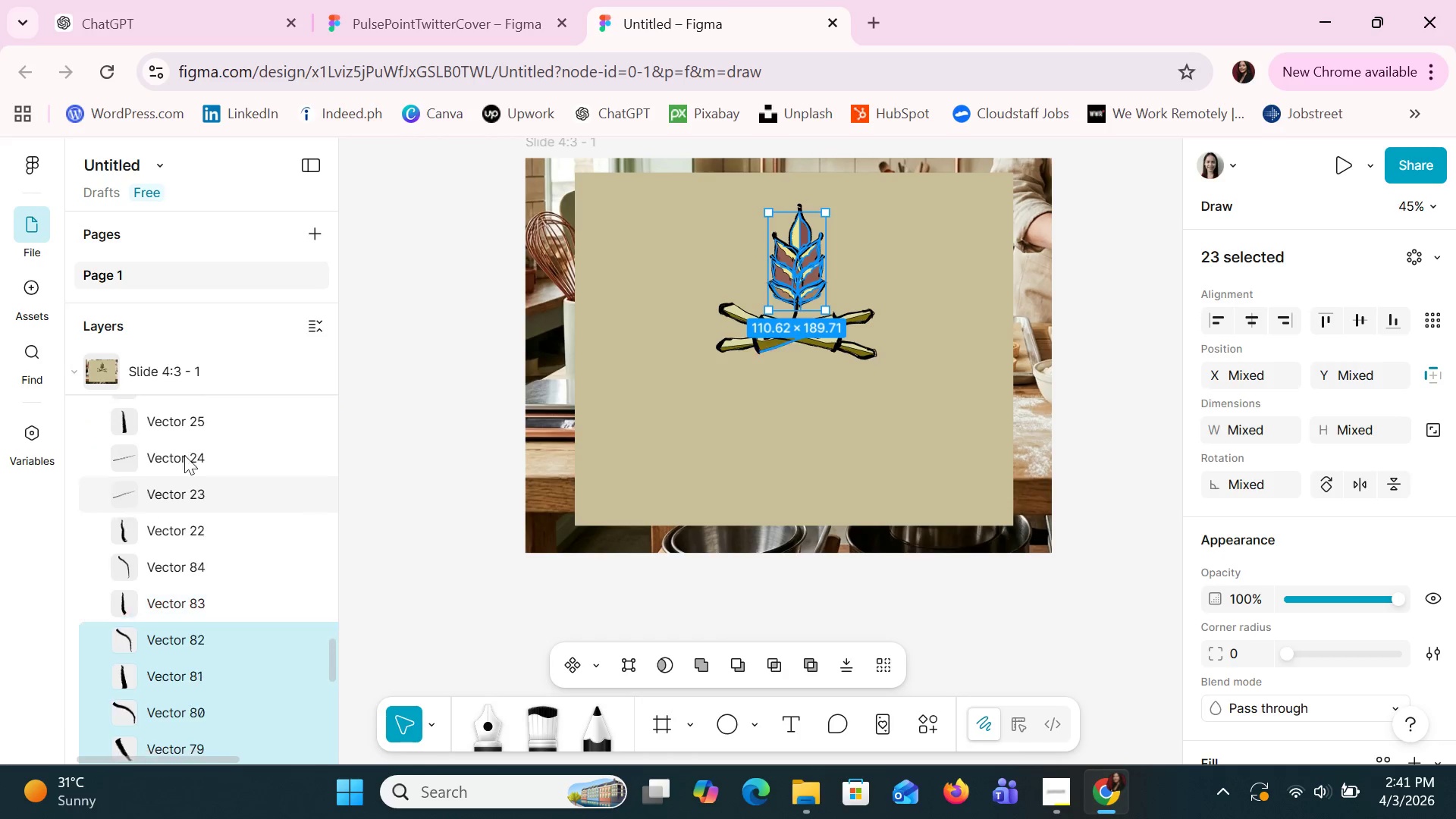 
left_click([174, 599])
 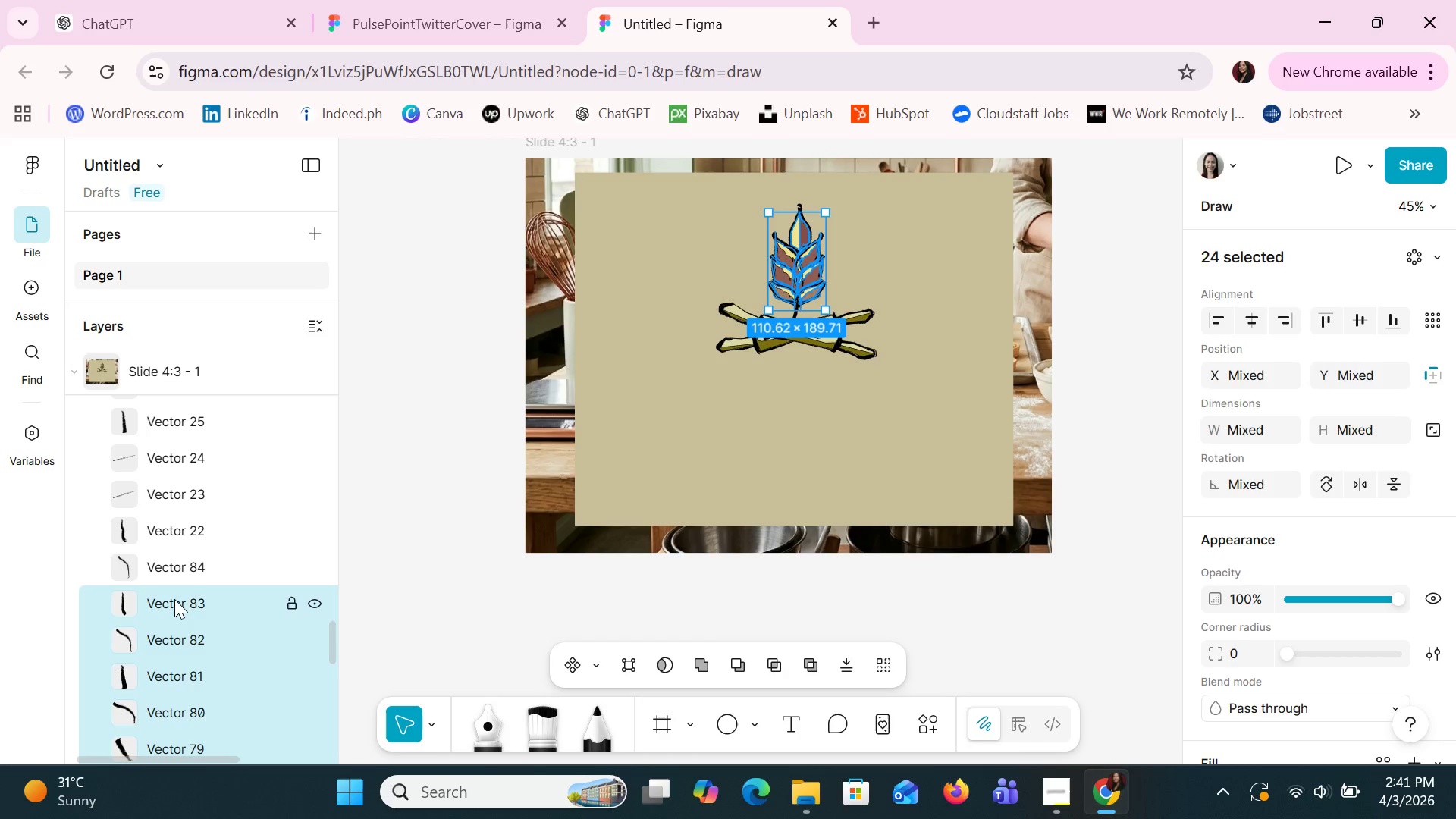 
hold_key(key=ShiftLeft, duration=0.98)
left_click([169, 570])
 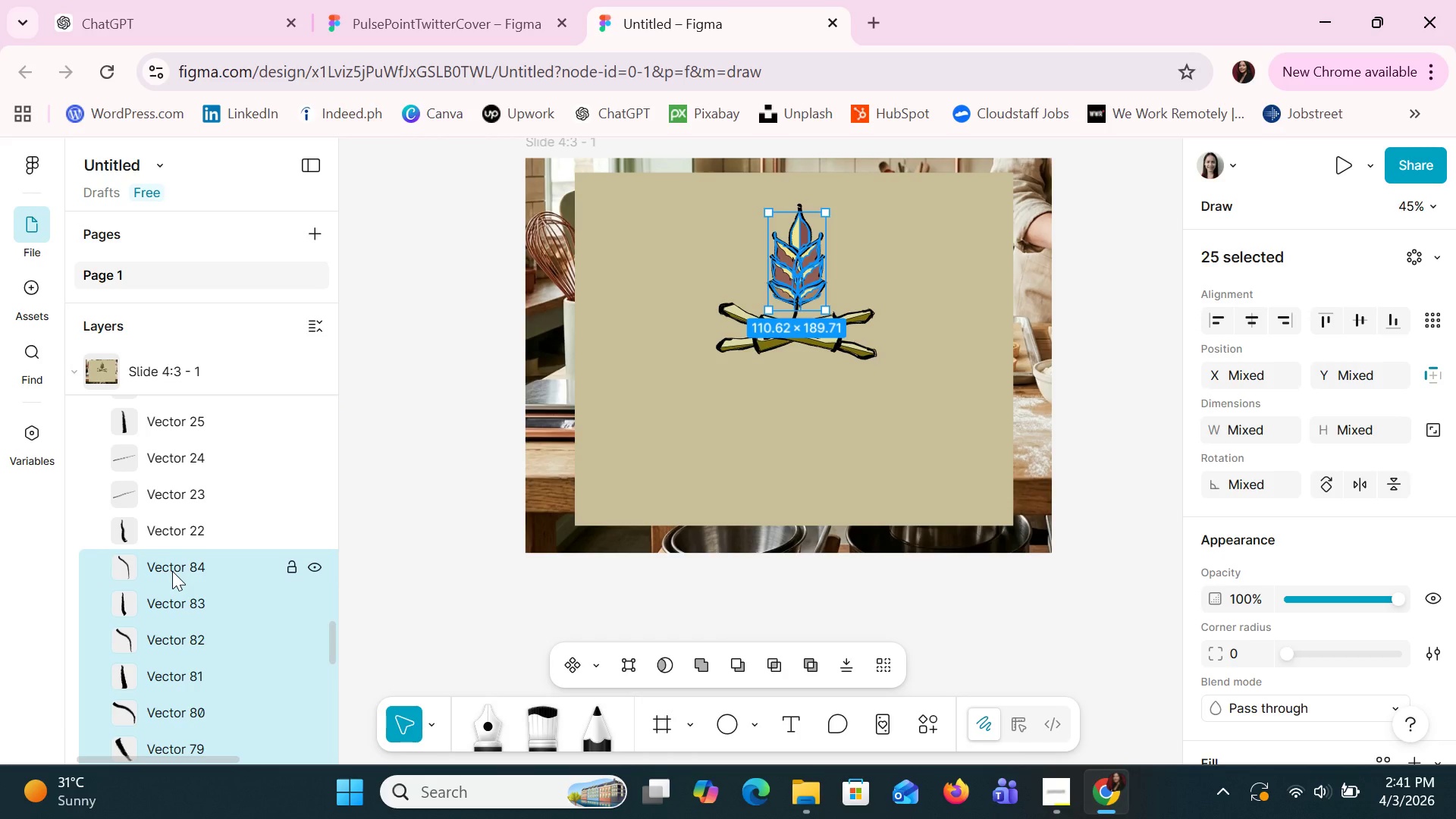 
scroll: coordinate [172, 573], scroll_direction: up, amount: 8.0
 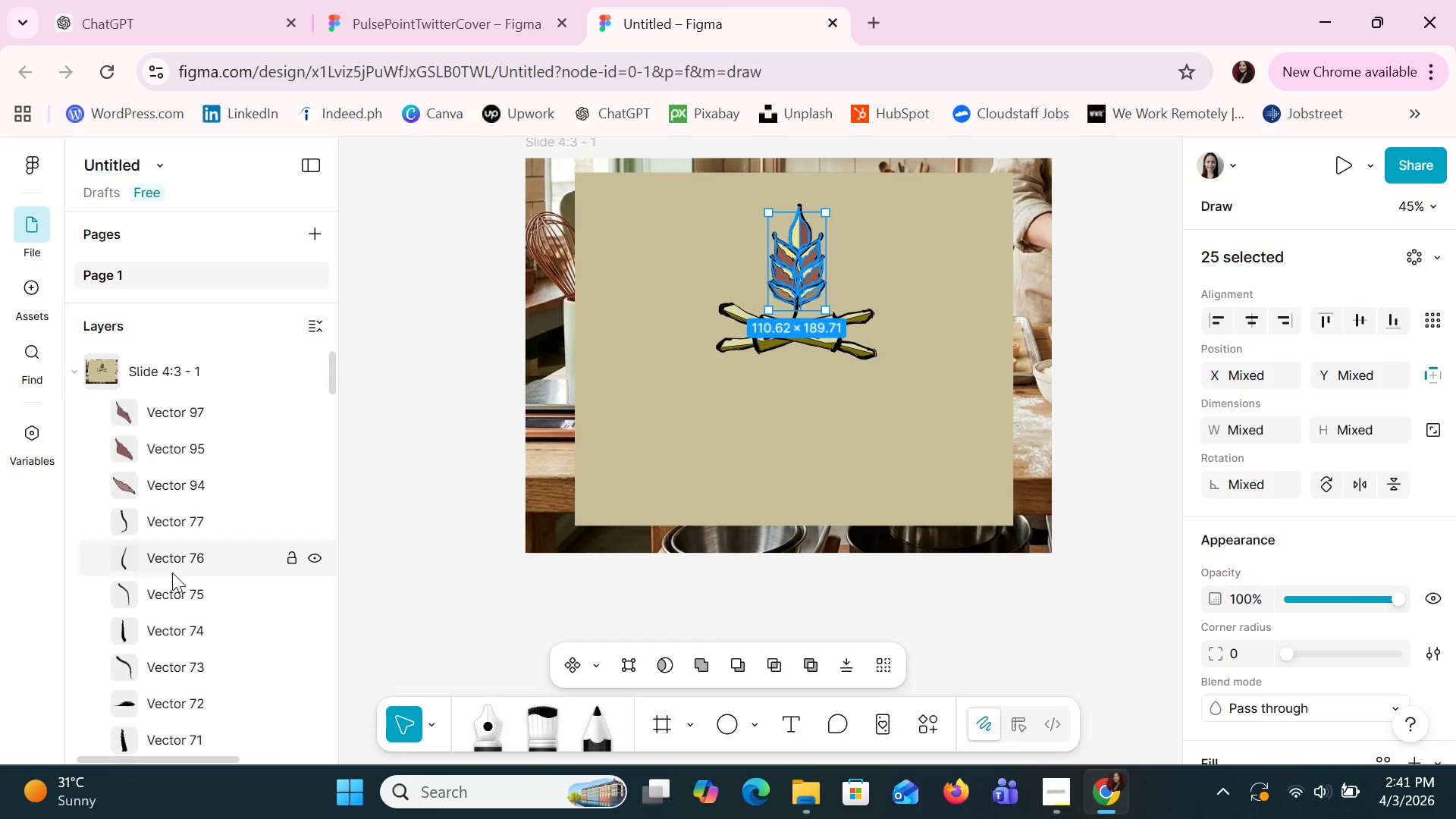 
hold_key(key=ShiftLeft, duration=1.5)
left_click([175, 411])
 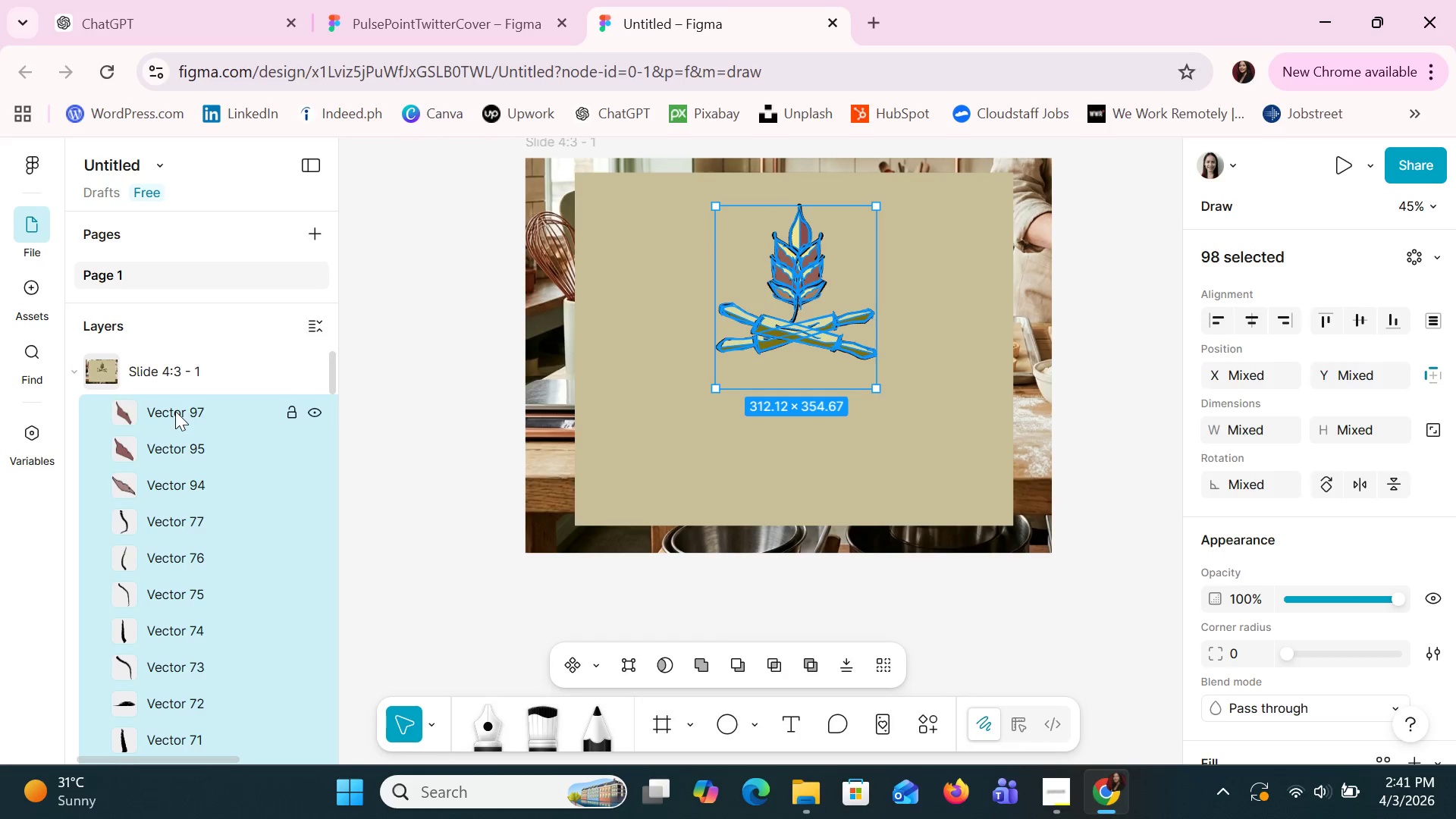 
hold_key(key=ShiftLeft, duration=1.51)
 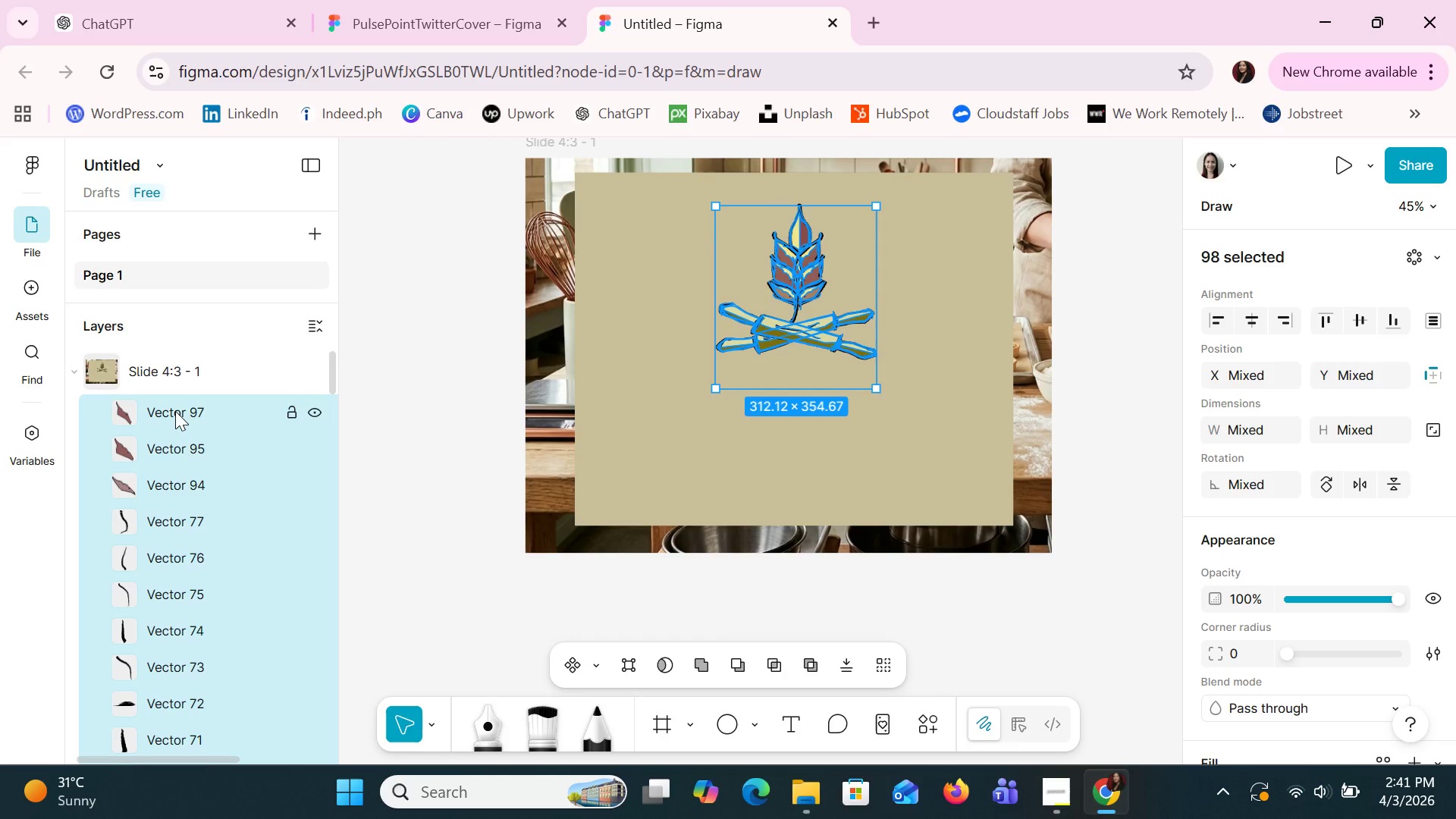 
hold_key(key=ShiftLeft, duration=1.52)
 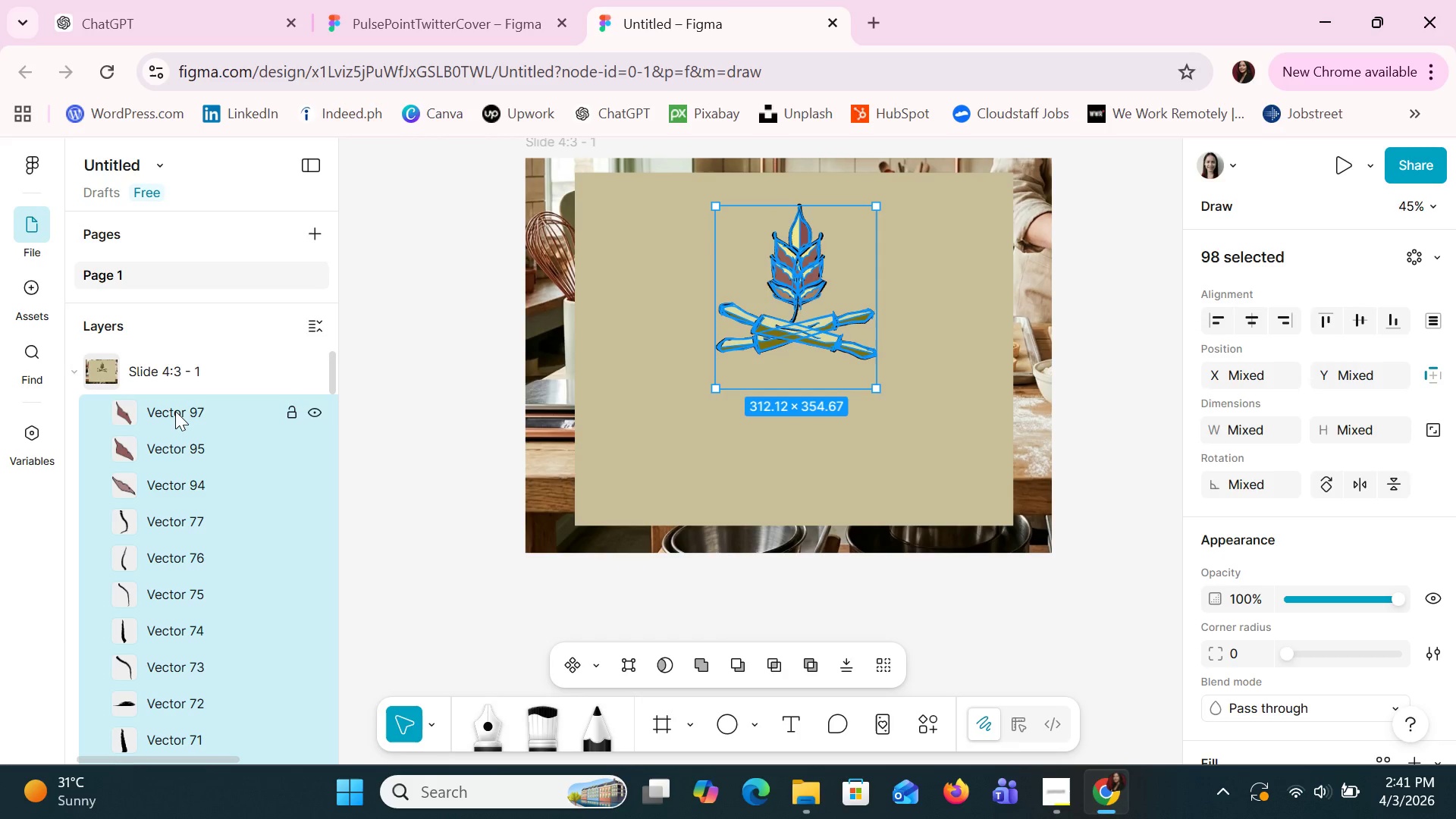 
key(Shift+ShiftLeft)
 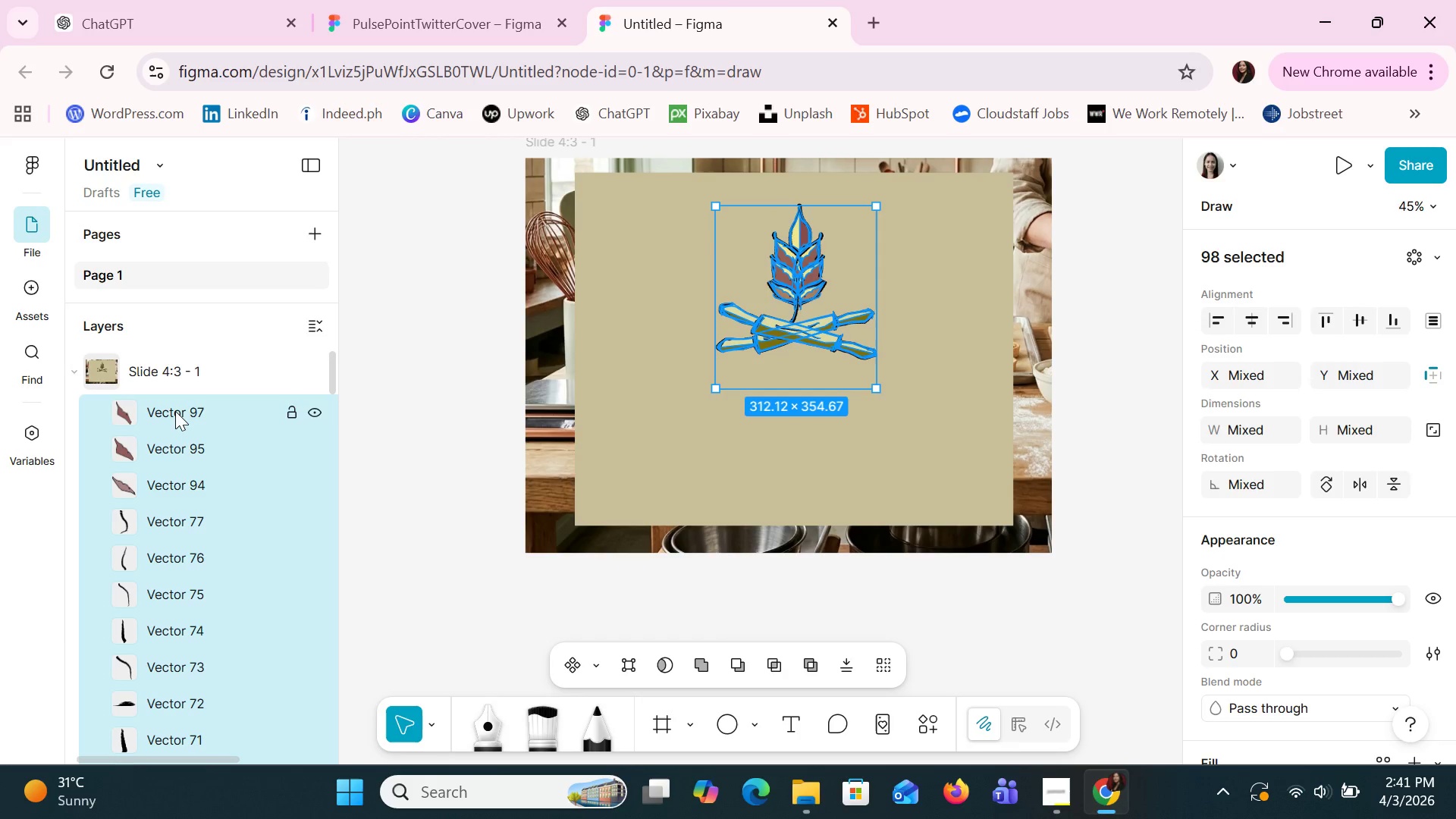 
key(Shift+ShiftLeft)
 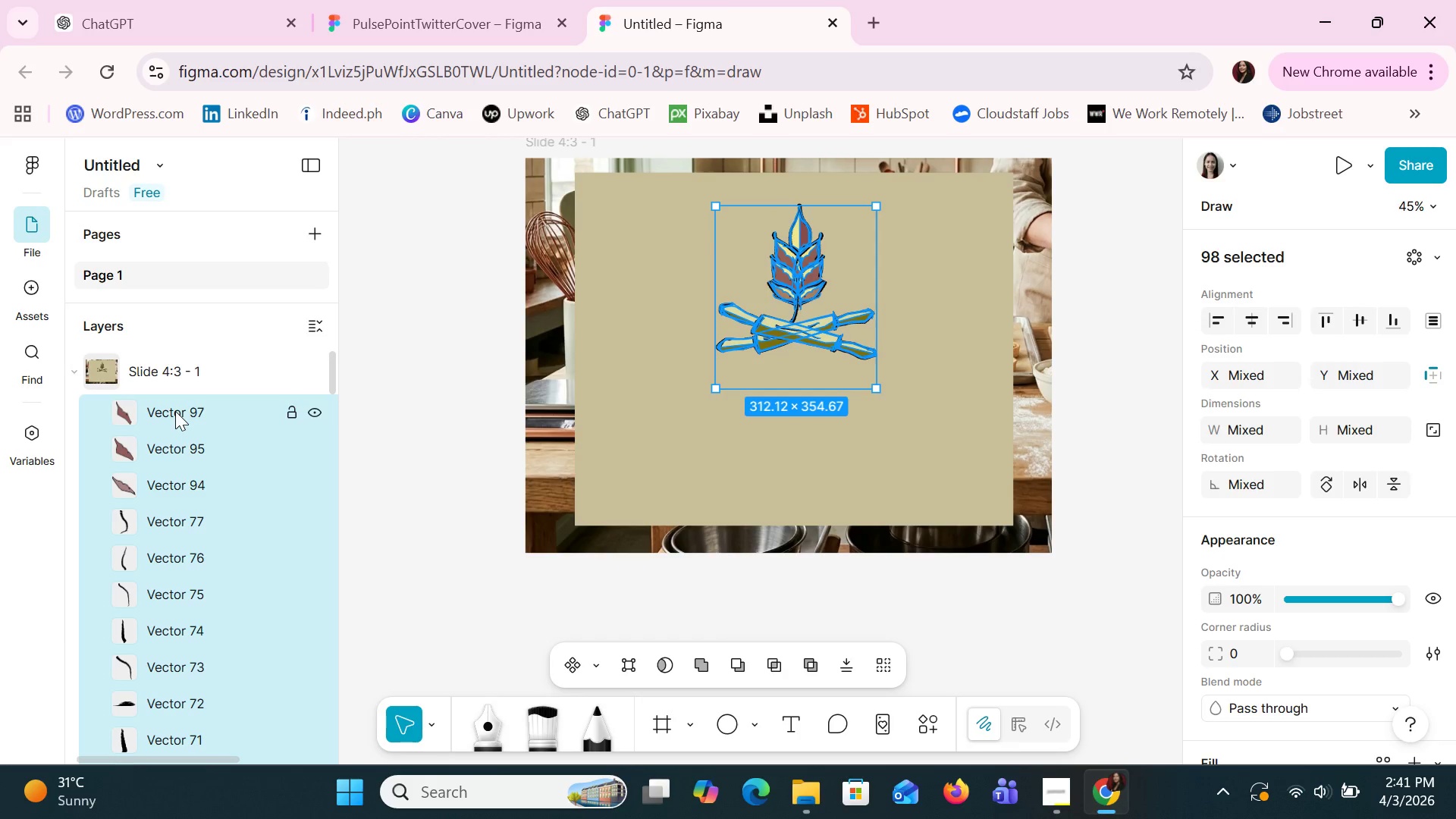 
key(Shift+ShiftLeft)
 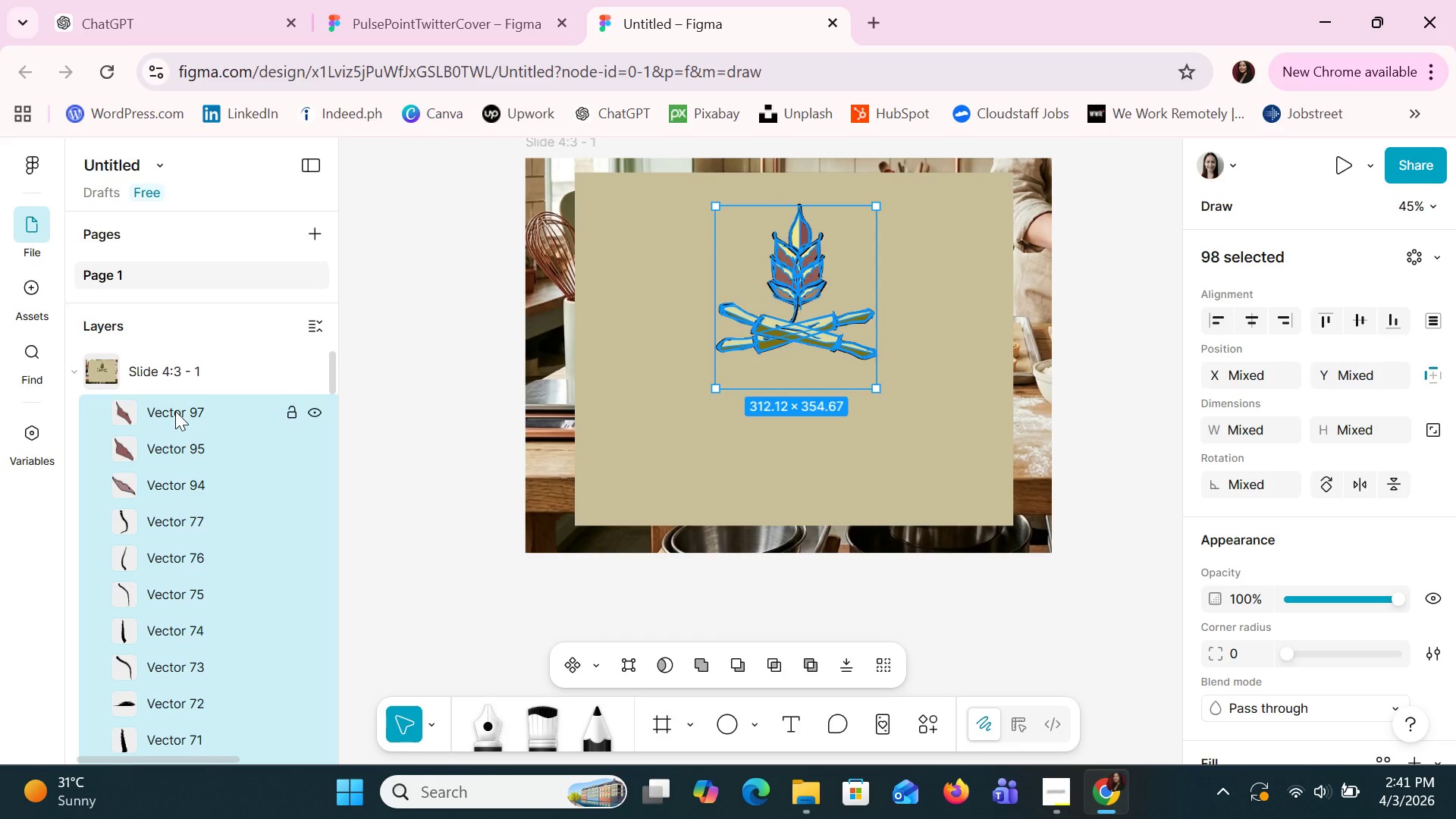 
key(Shift+ShiftLeft)
 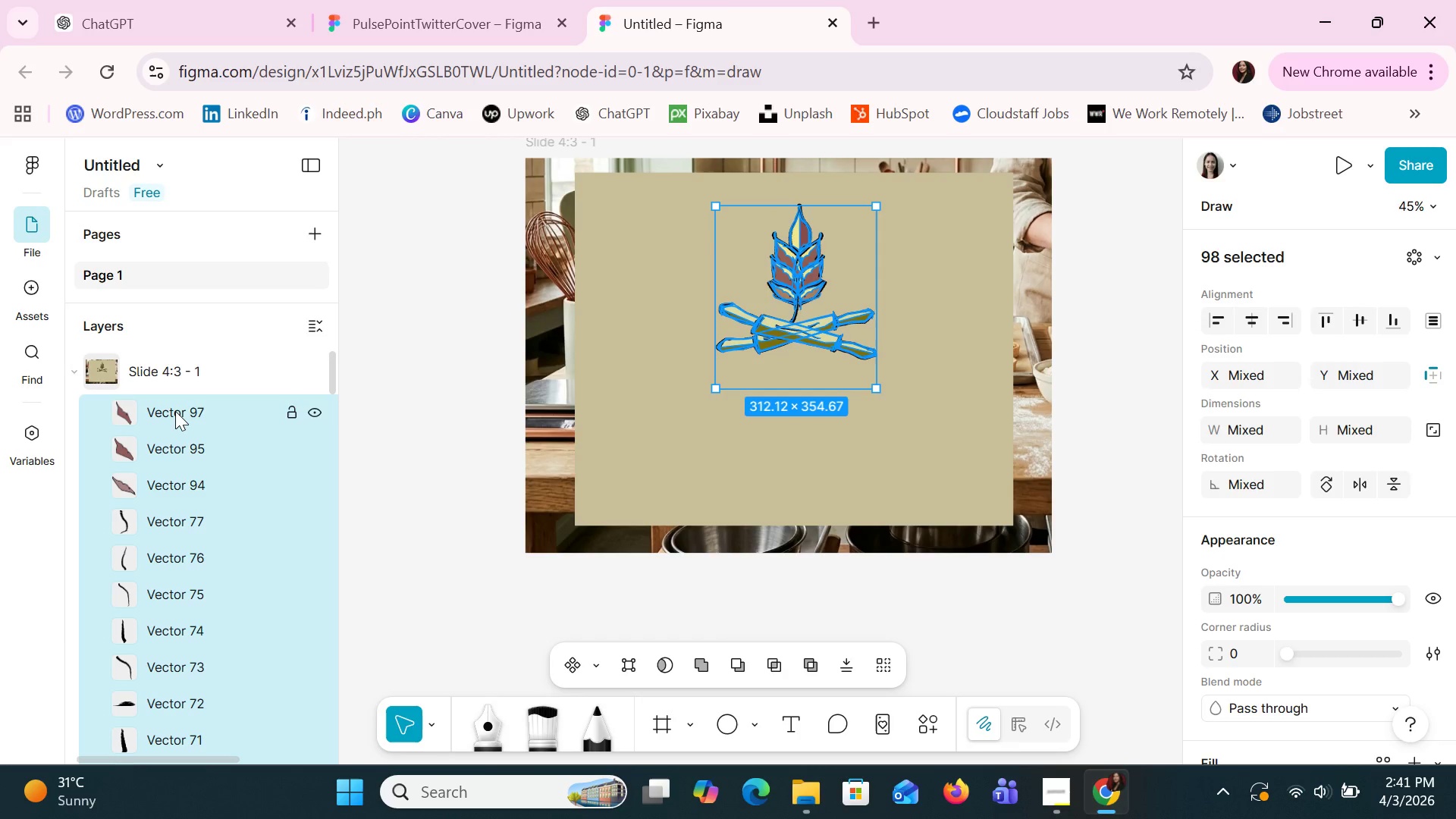 
left_click([175, 411])
 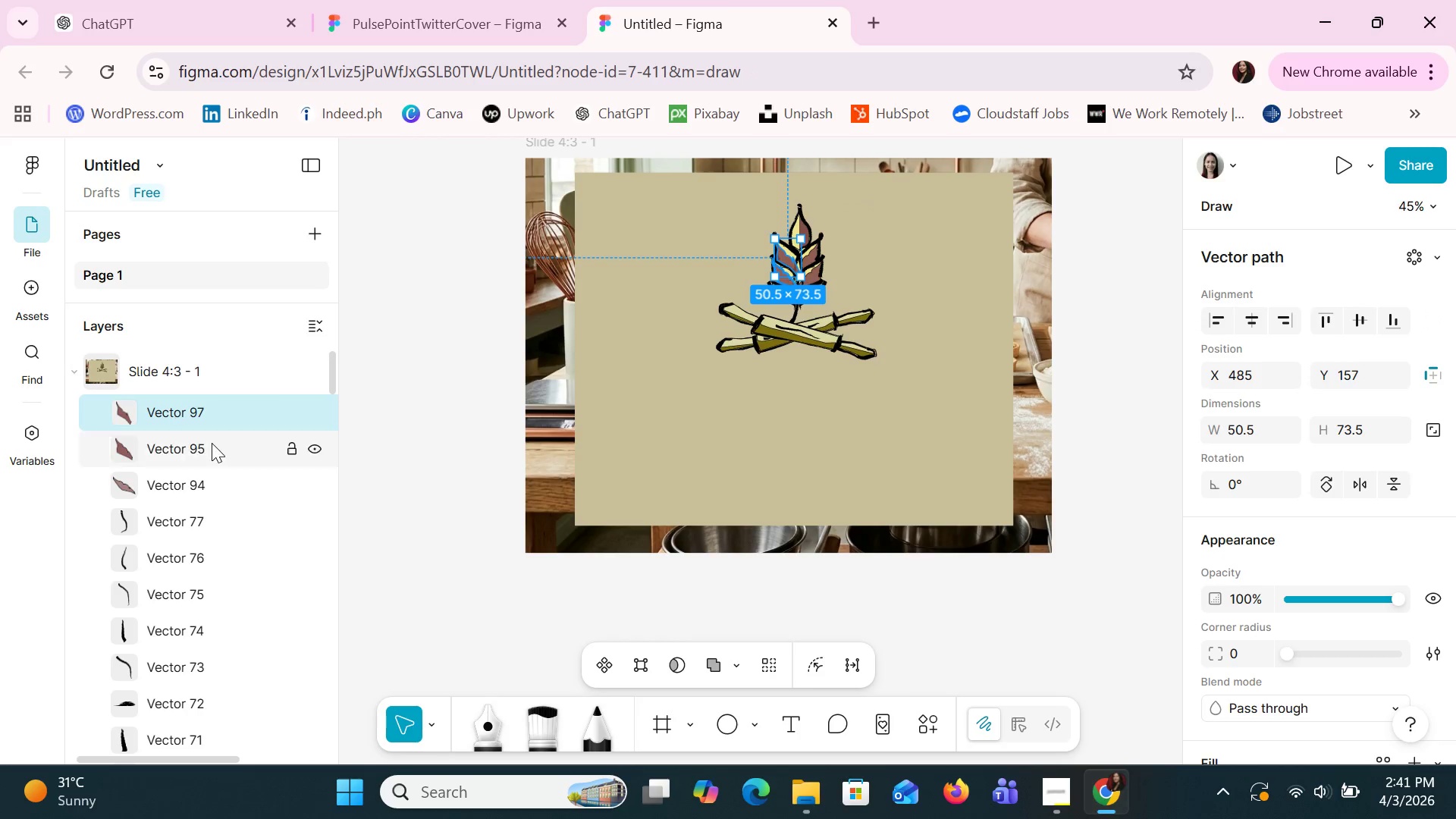 
hold_key(key=ShiftLeft, duration=0.92)
 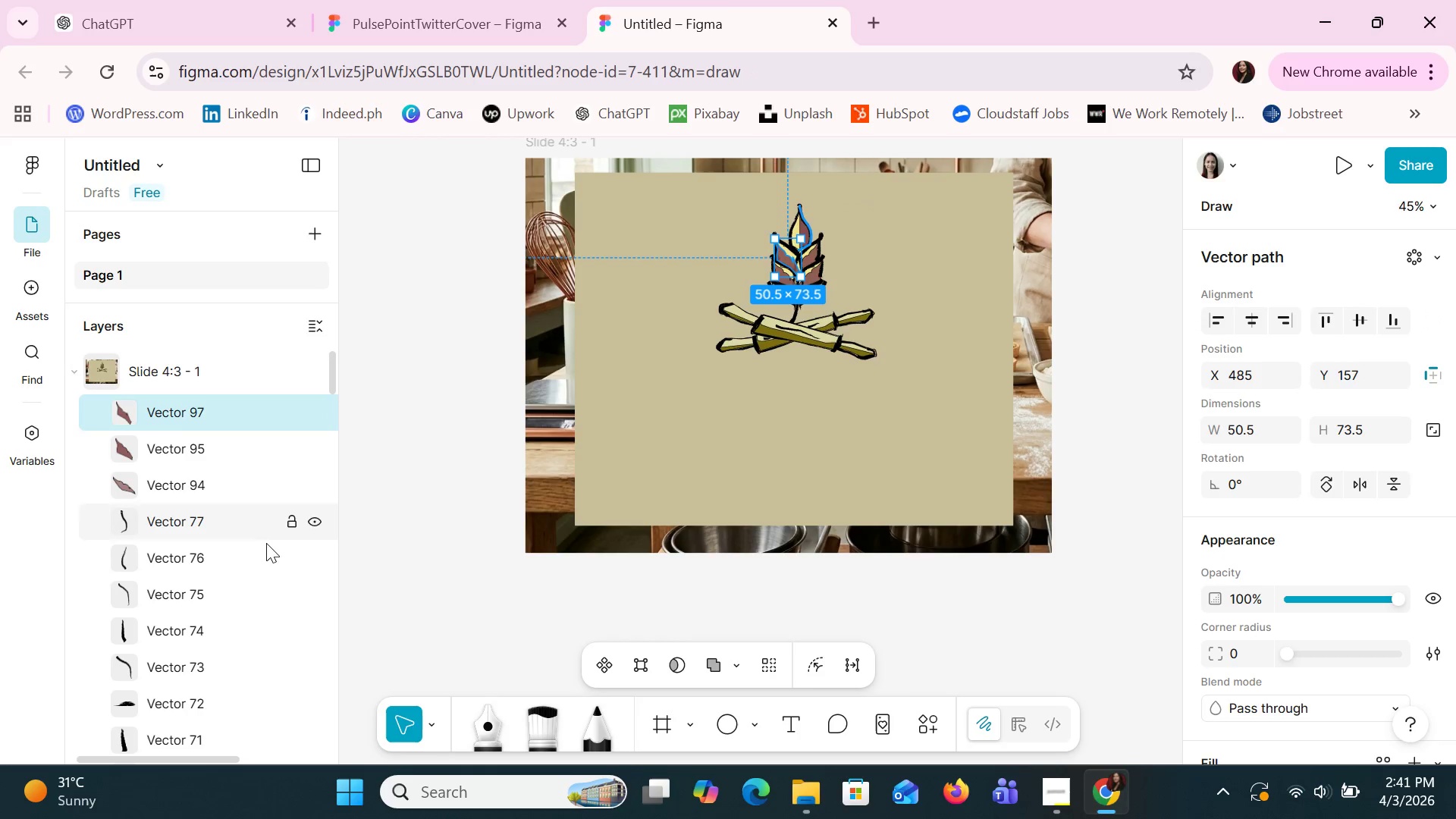 
scroll: coordinate [267, 540], scroll_direction: down, amount: 30.0
 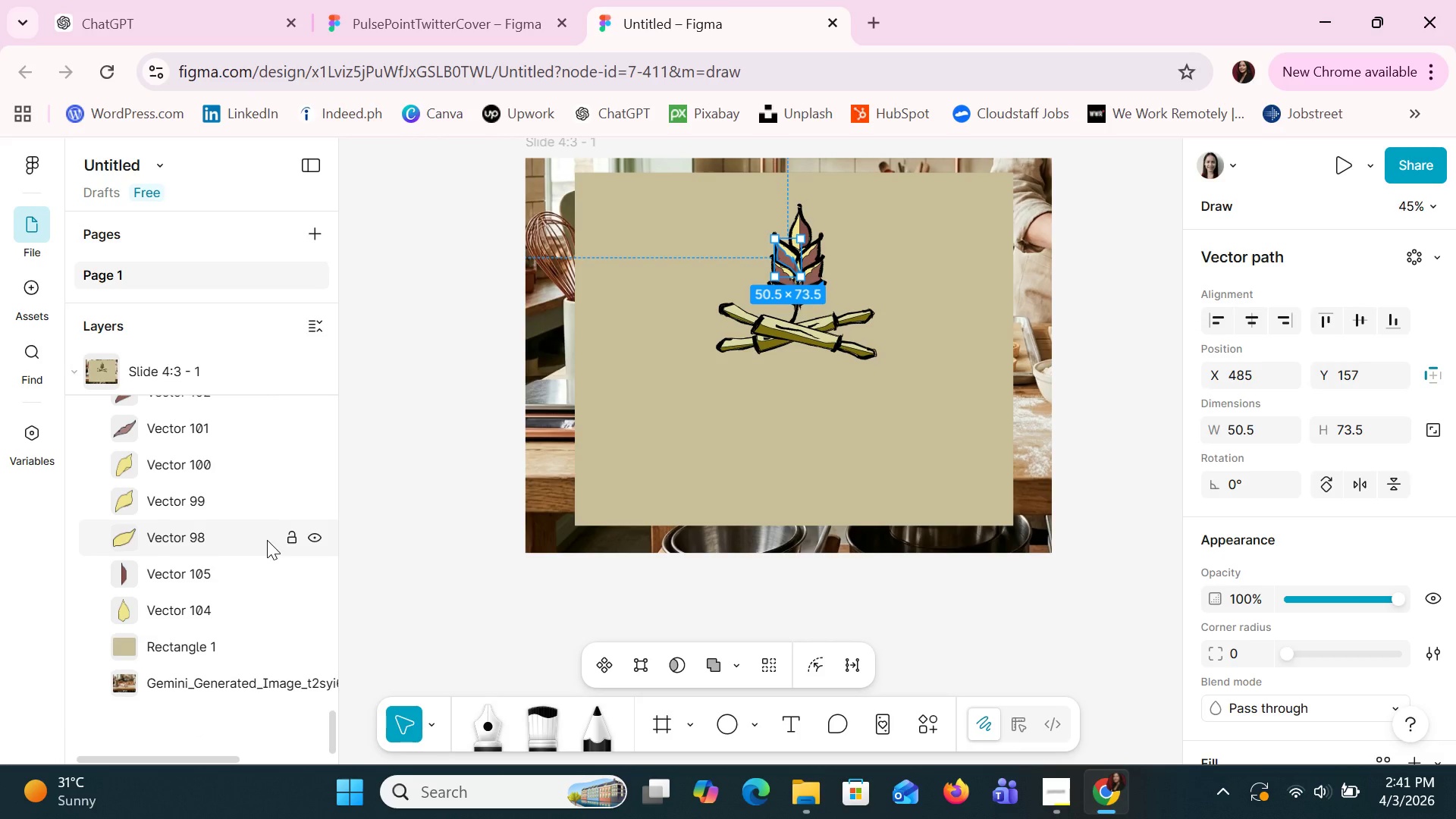 
scroll: coordinate [267, 540], scroll_direction: up, amount: 4.0
 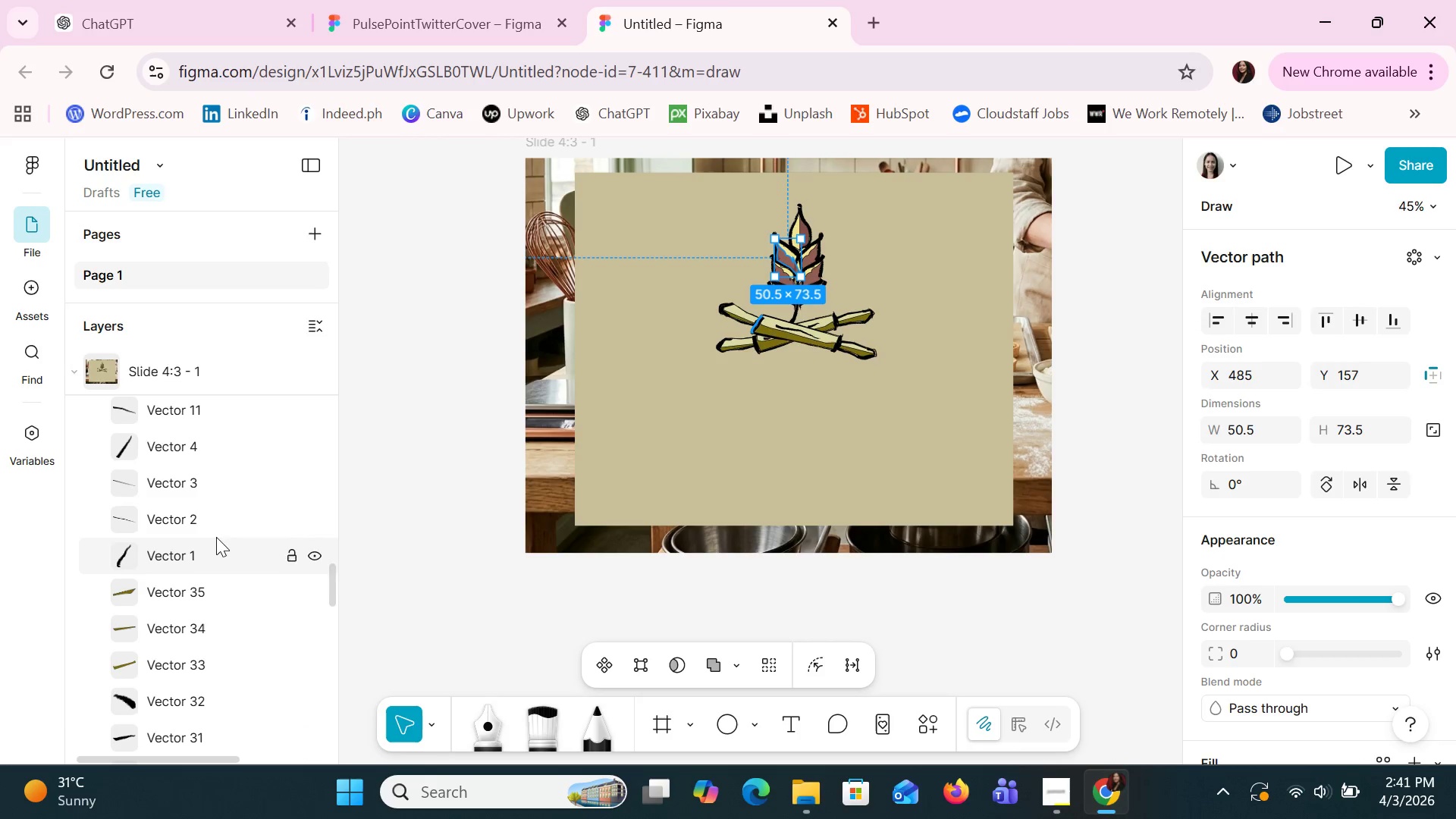 
left_click([205, 563])
 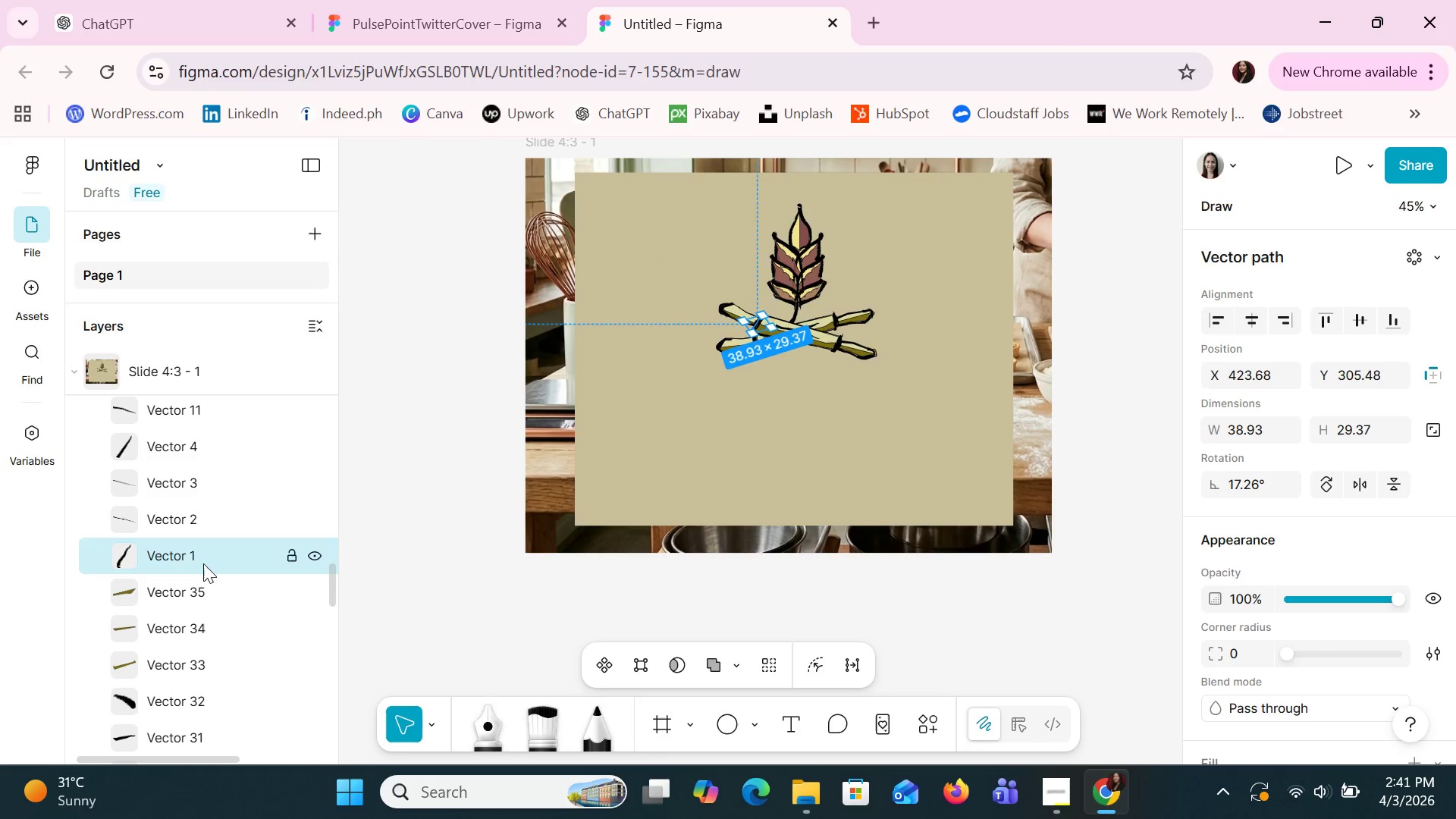 
hold_key(key=ControlLeft, duration=1.5)
left_click([197, 524])
 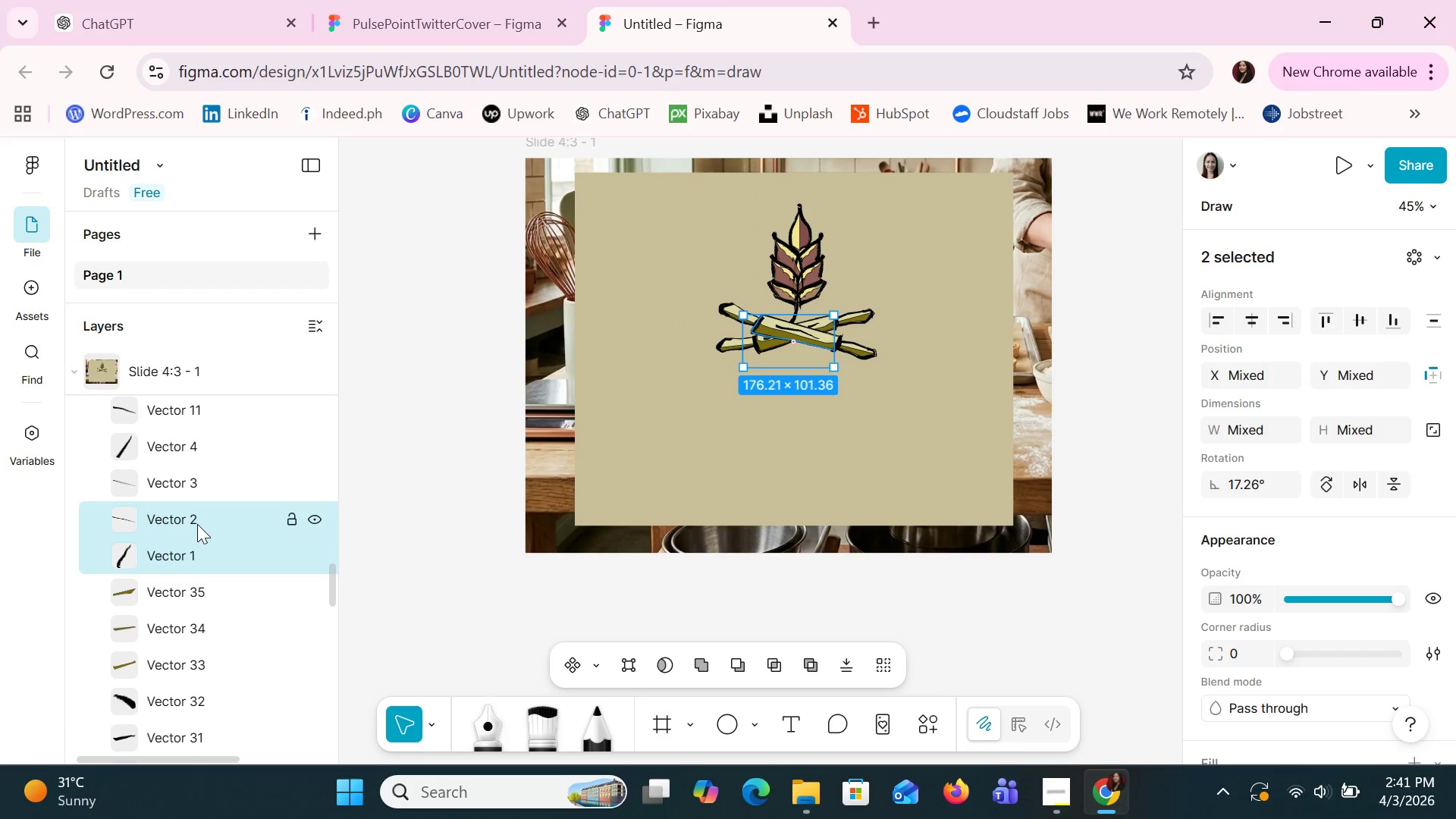 
hold_key(key=ControlLeft, duration=1.52)
left_click([195, 494])
 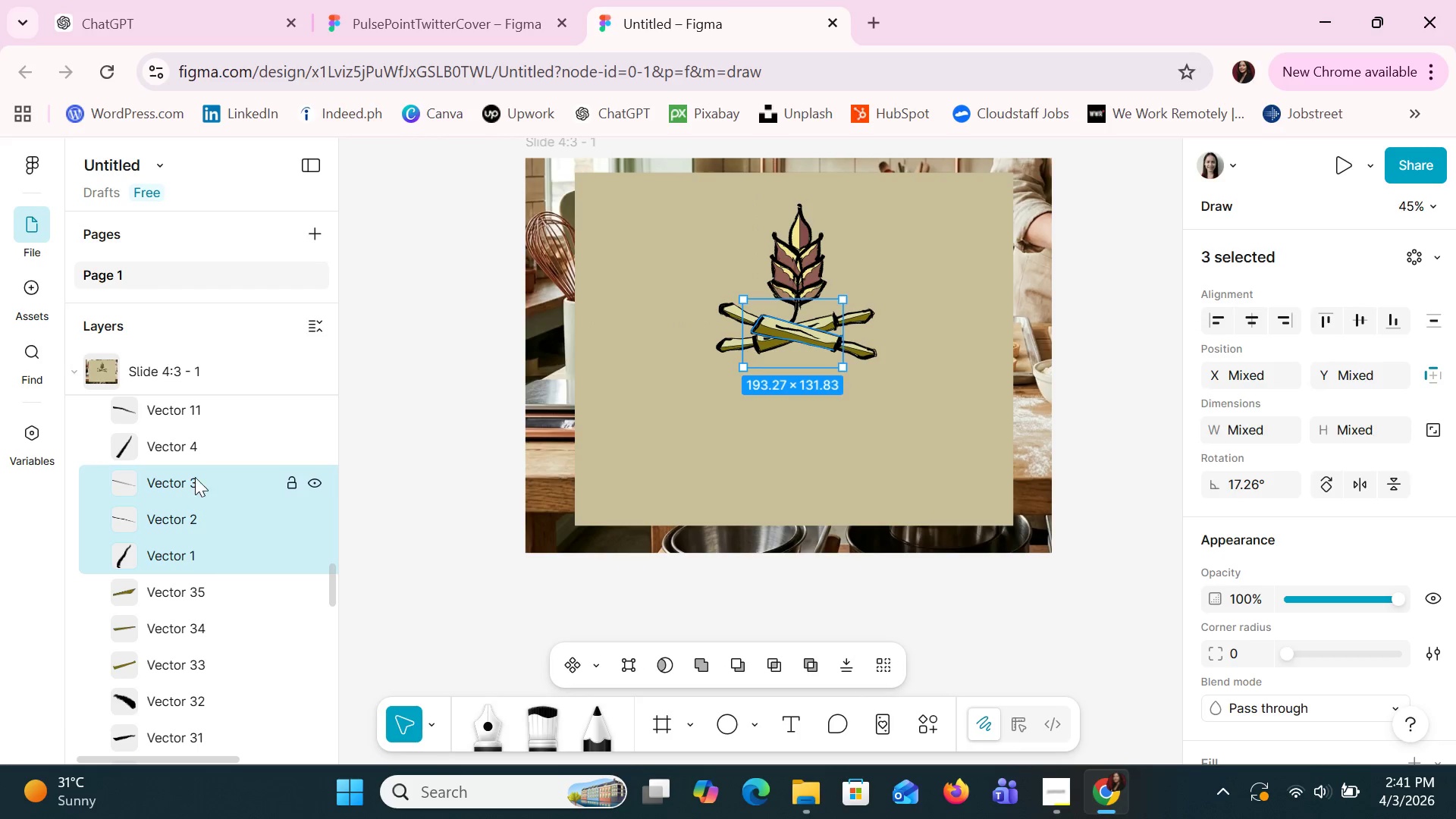 
hold_key(key=ControlLeft, duration=1.5)
left_click([195, 458])
 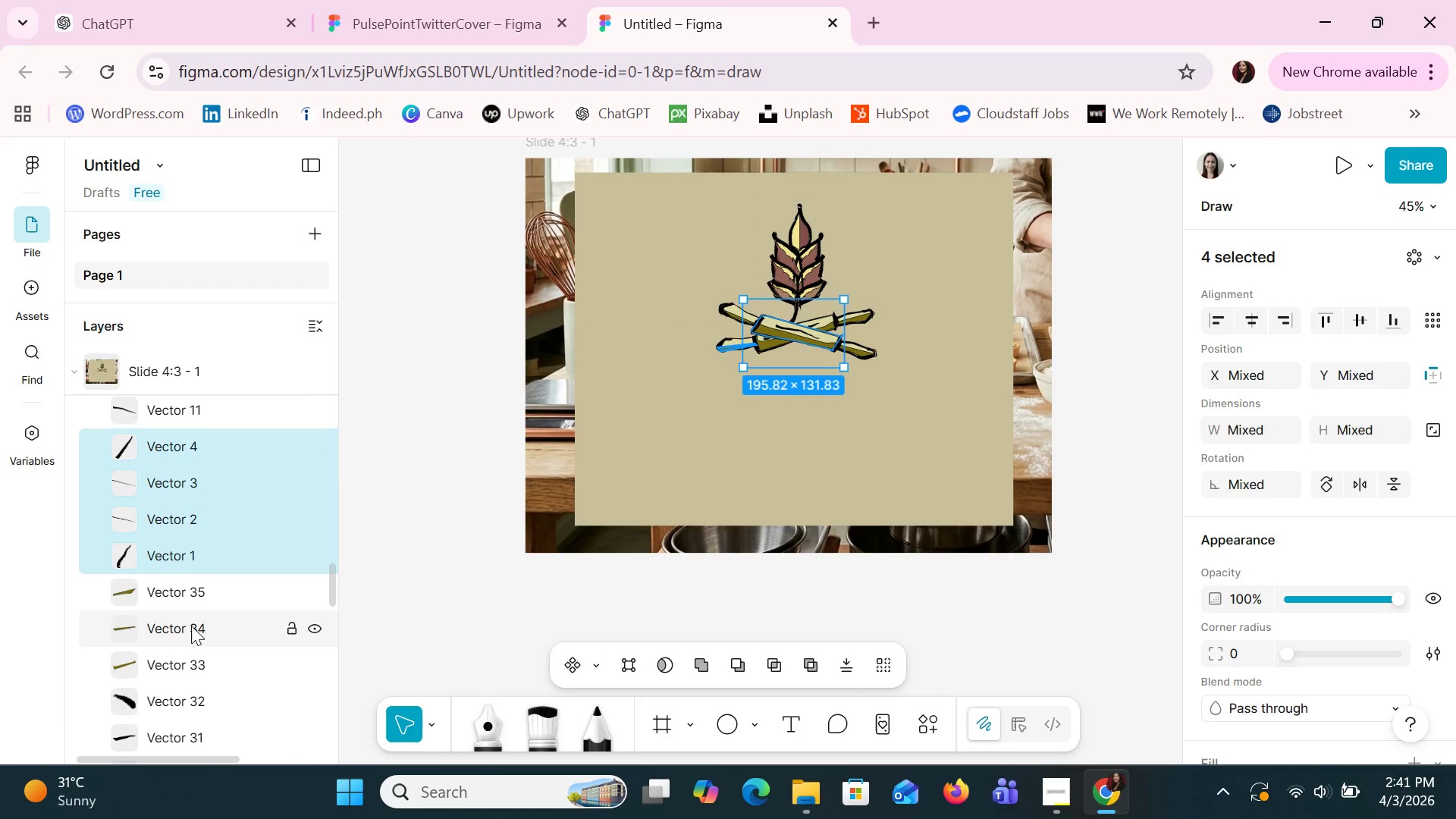 
left_click([191, 631])
 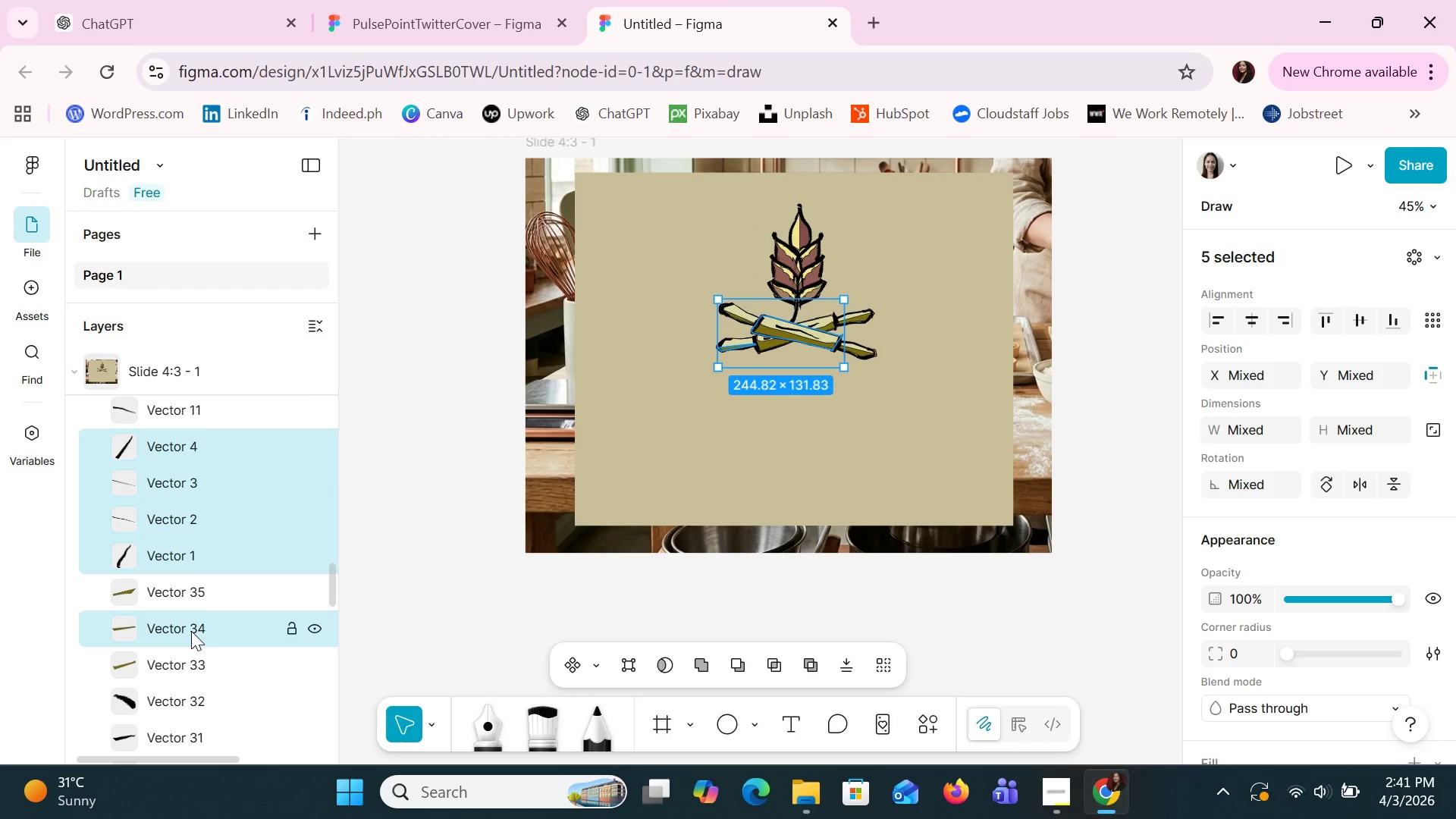 
hold_key(key=ControlLeft, duration=0.66)
 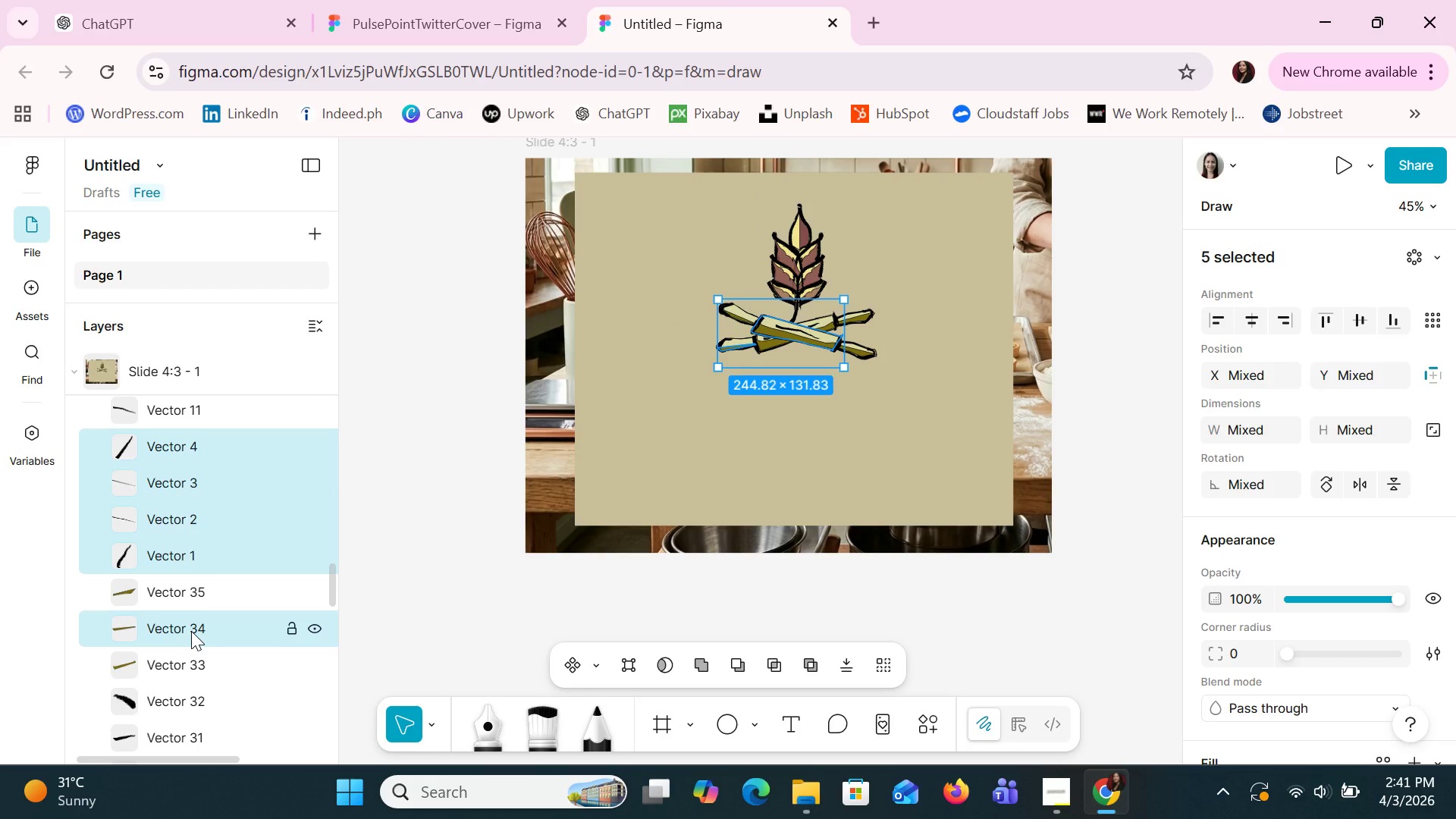 
key(Control+ControlLeft)
 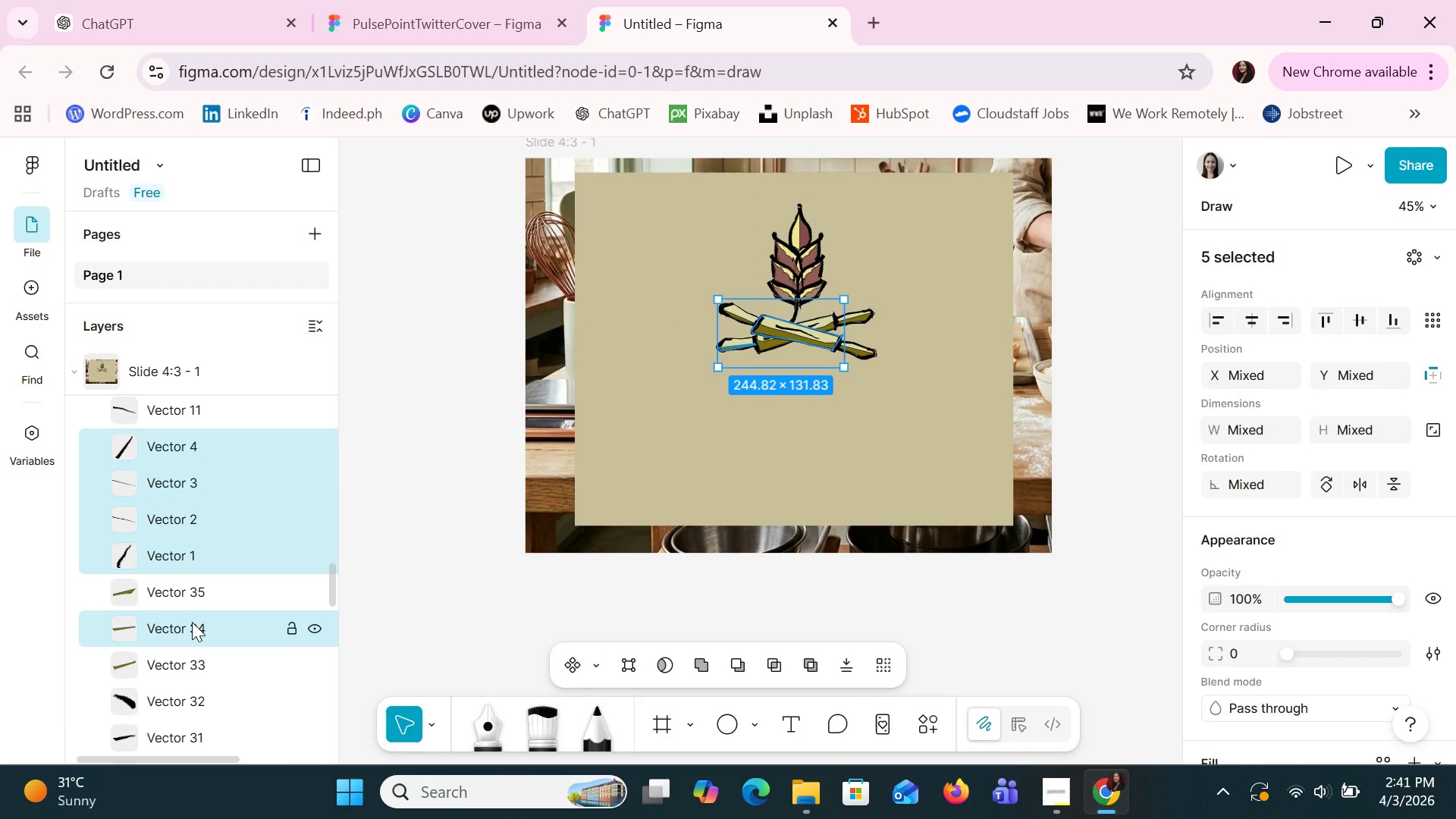 
left_click([192, 622])
 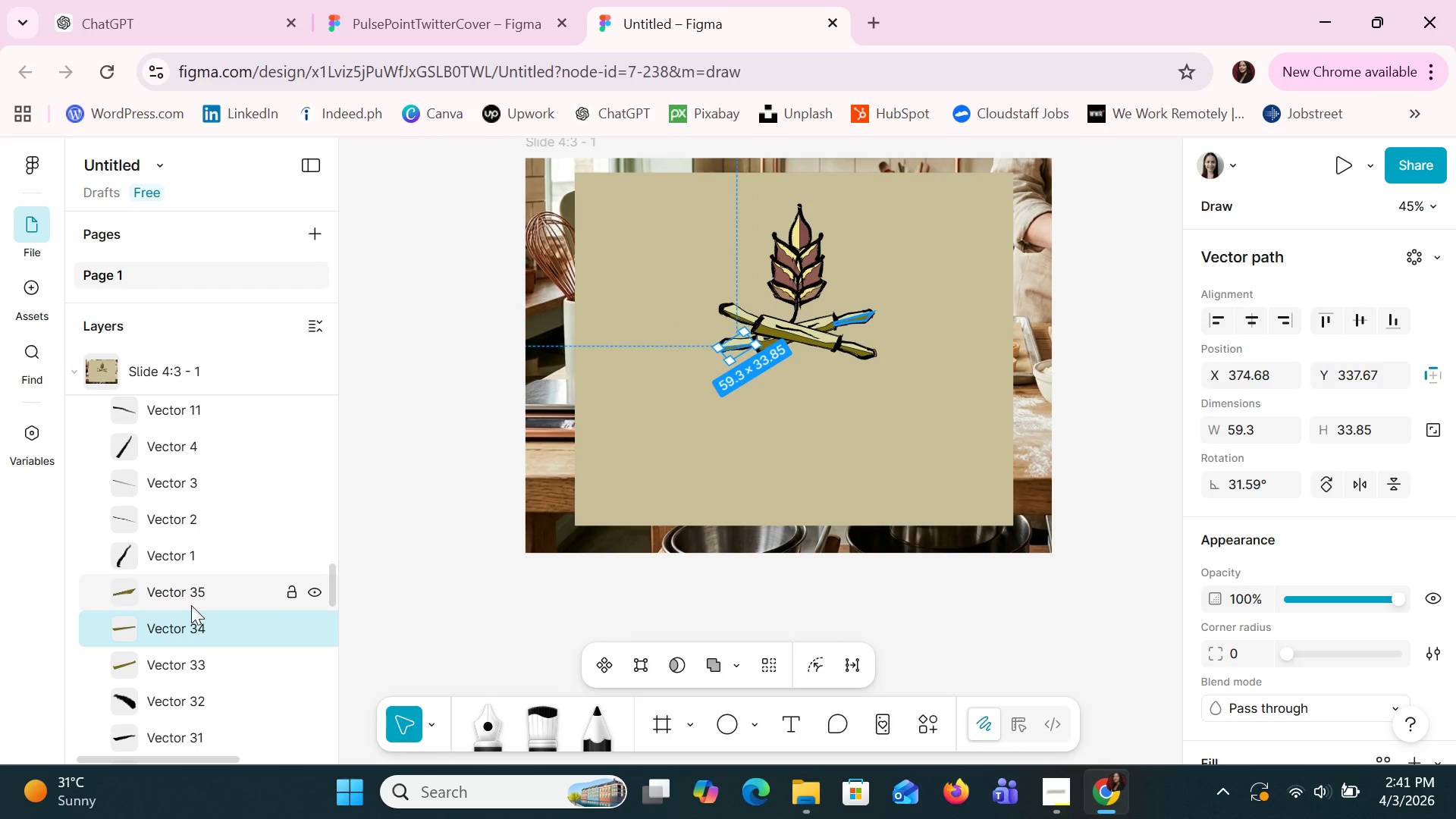 
wait(8.34)
 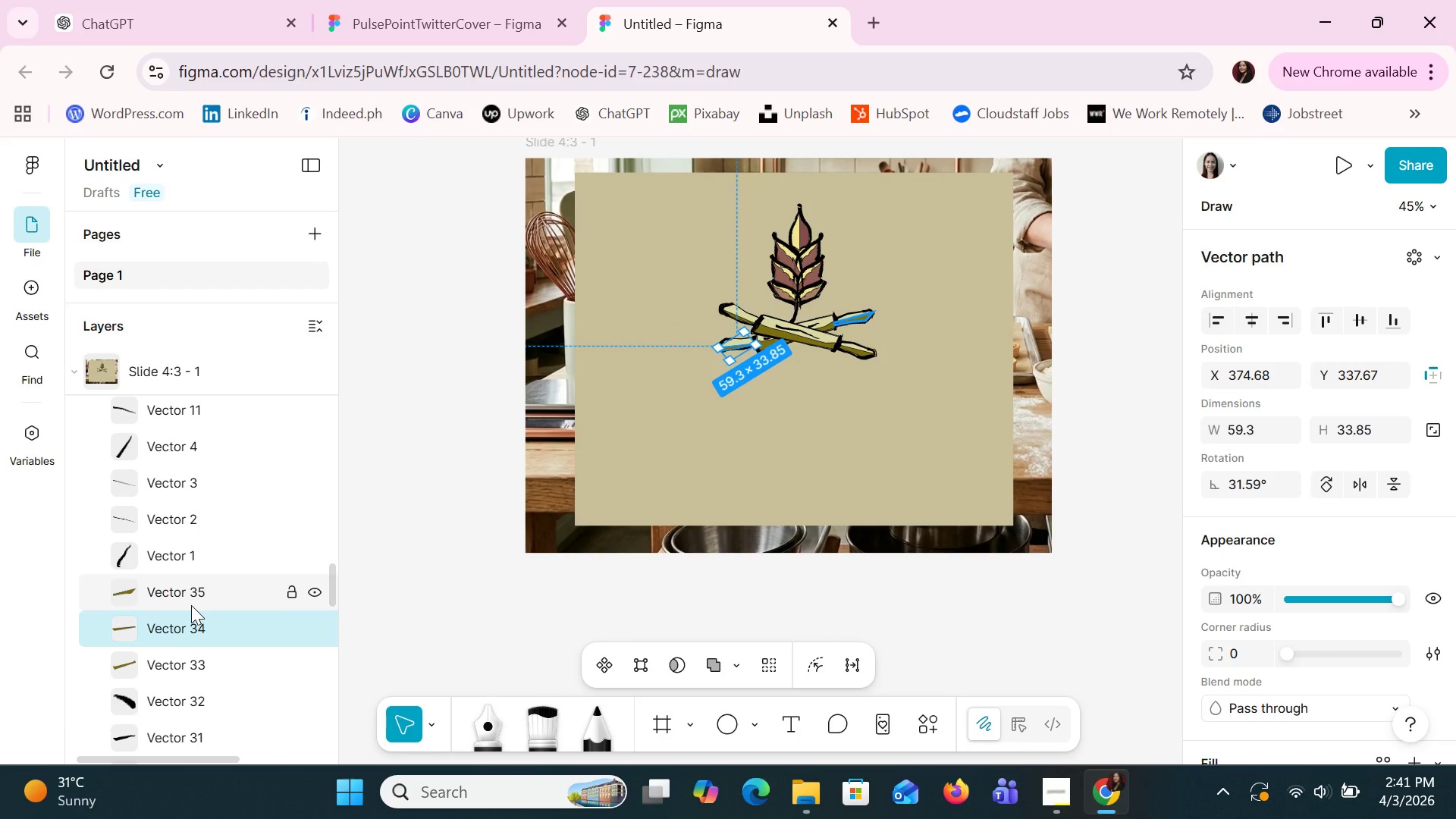 
left_click([152, 525])
 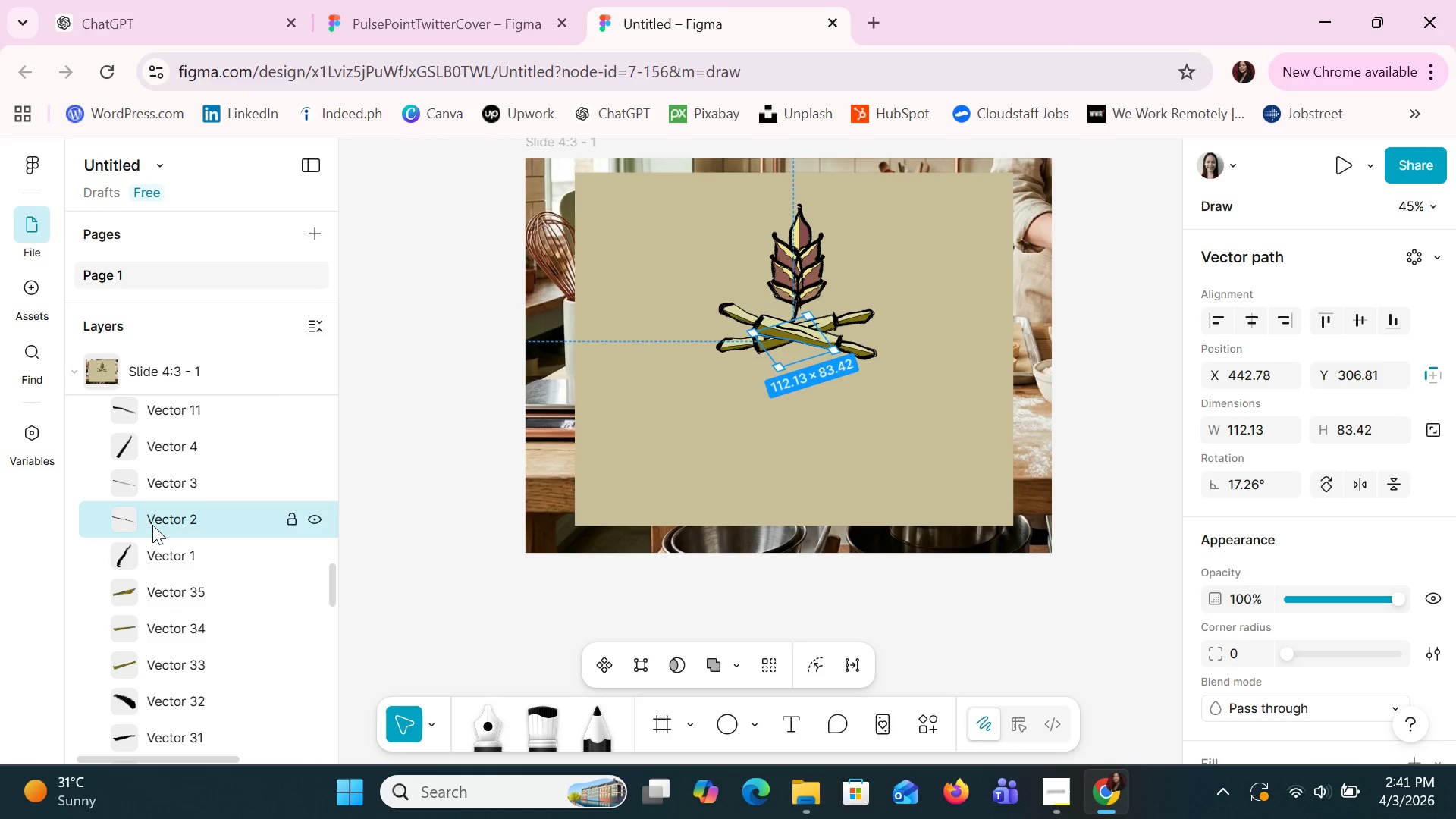 
hold_key(key=ShiftLeft, duration=1.52)
left_click([168, 552])
 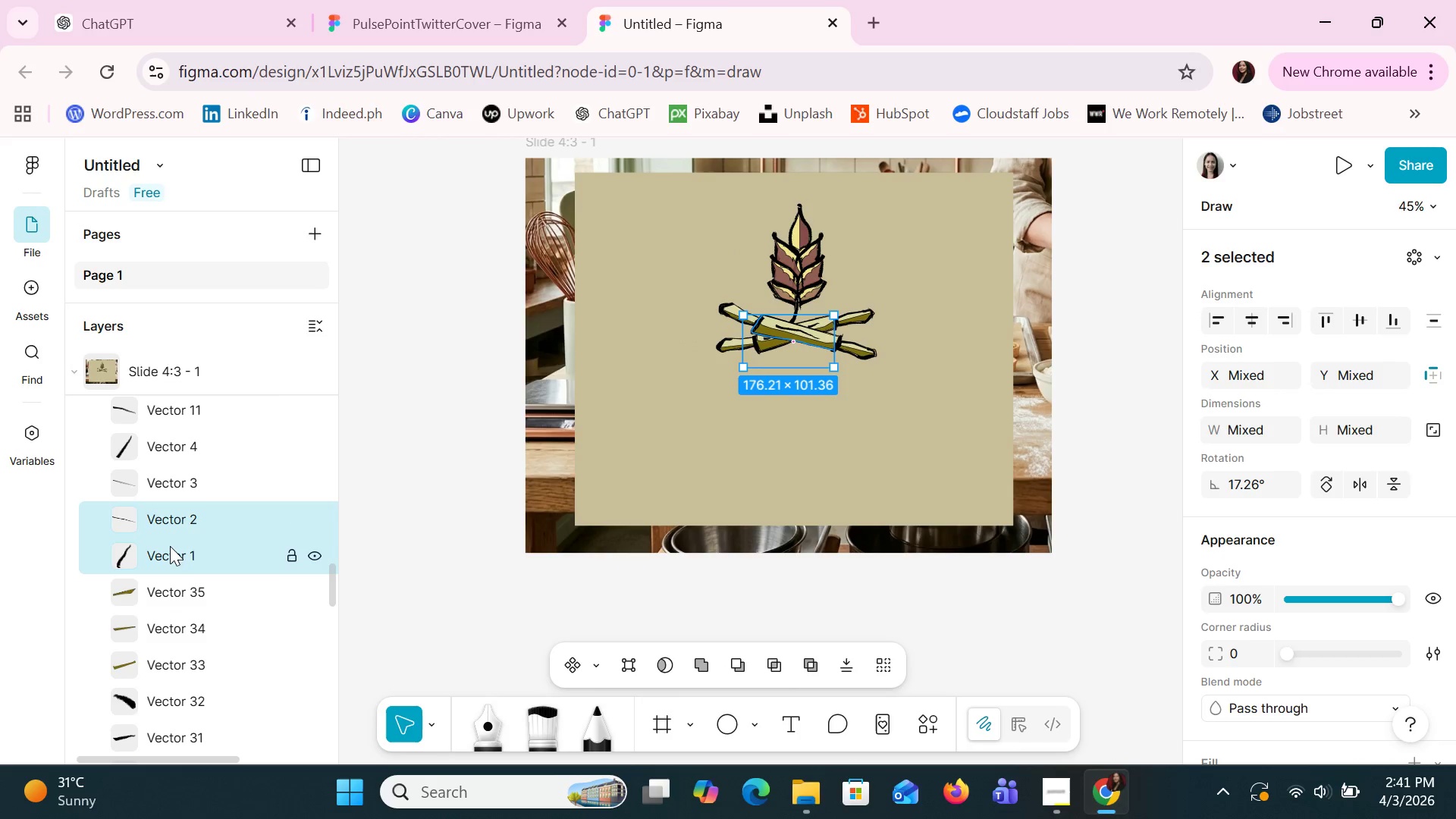 
hold_key(key=ShiftLeft, duration=1.51)
 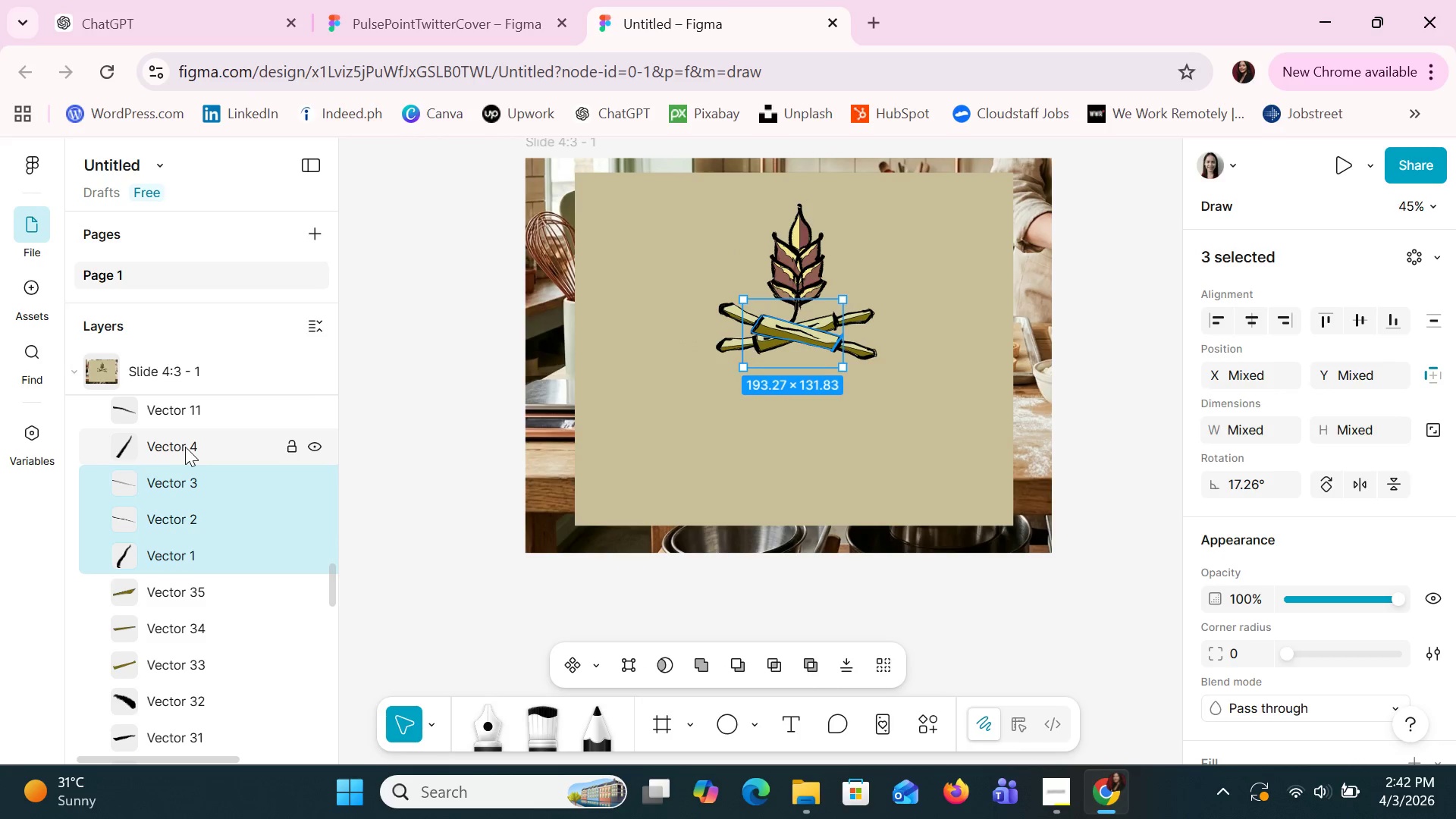 
hold_key(key=ShiftLeft, duration=1.52)
left_click([183, 480])
 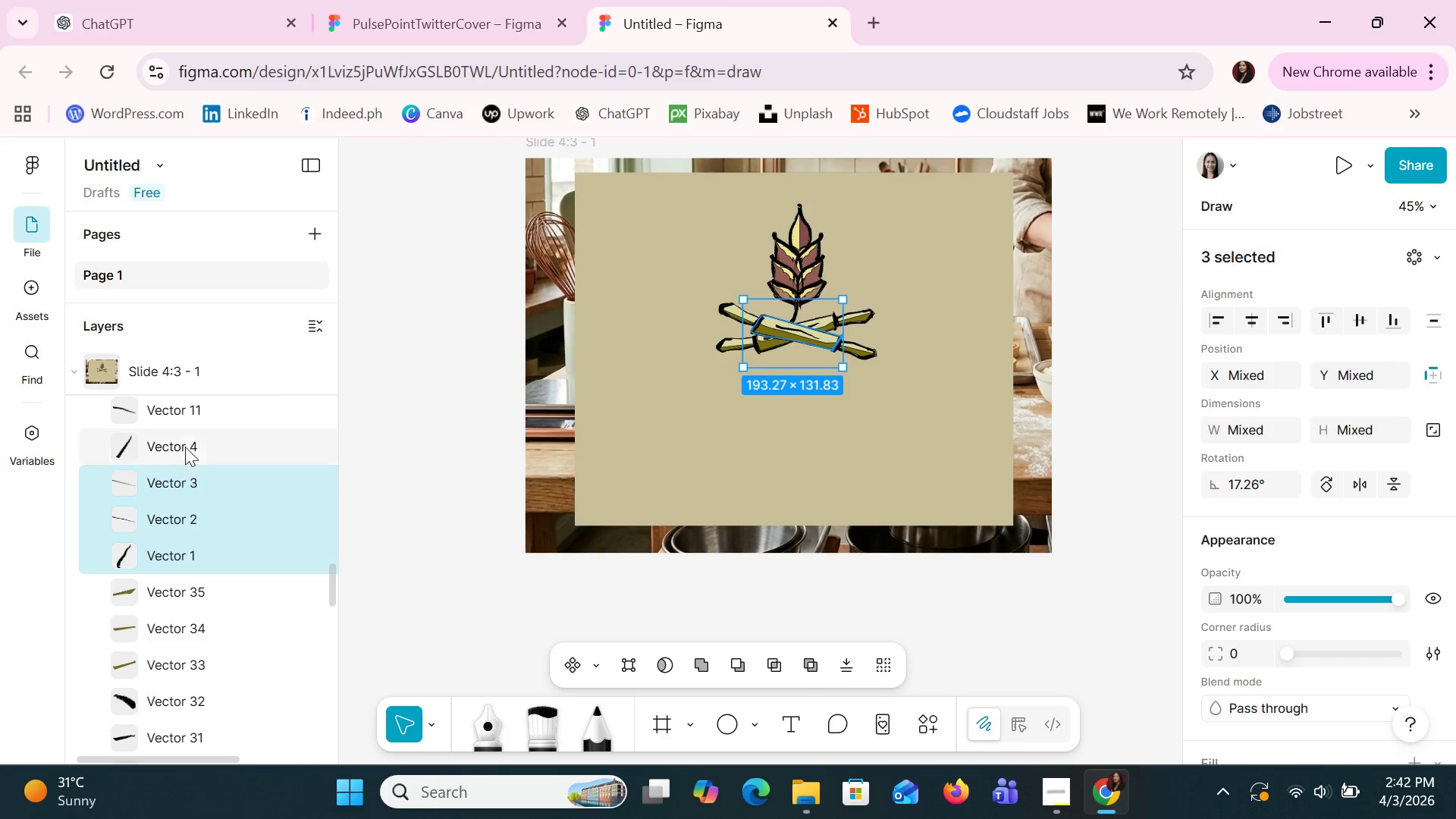 
double_click([185, 447])
 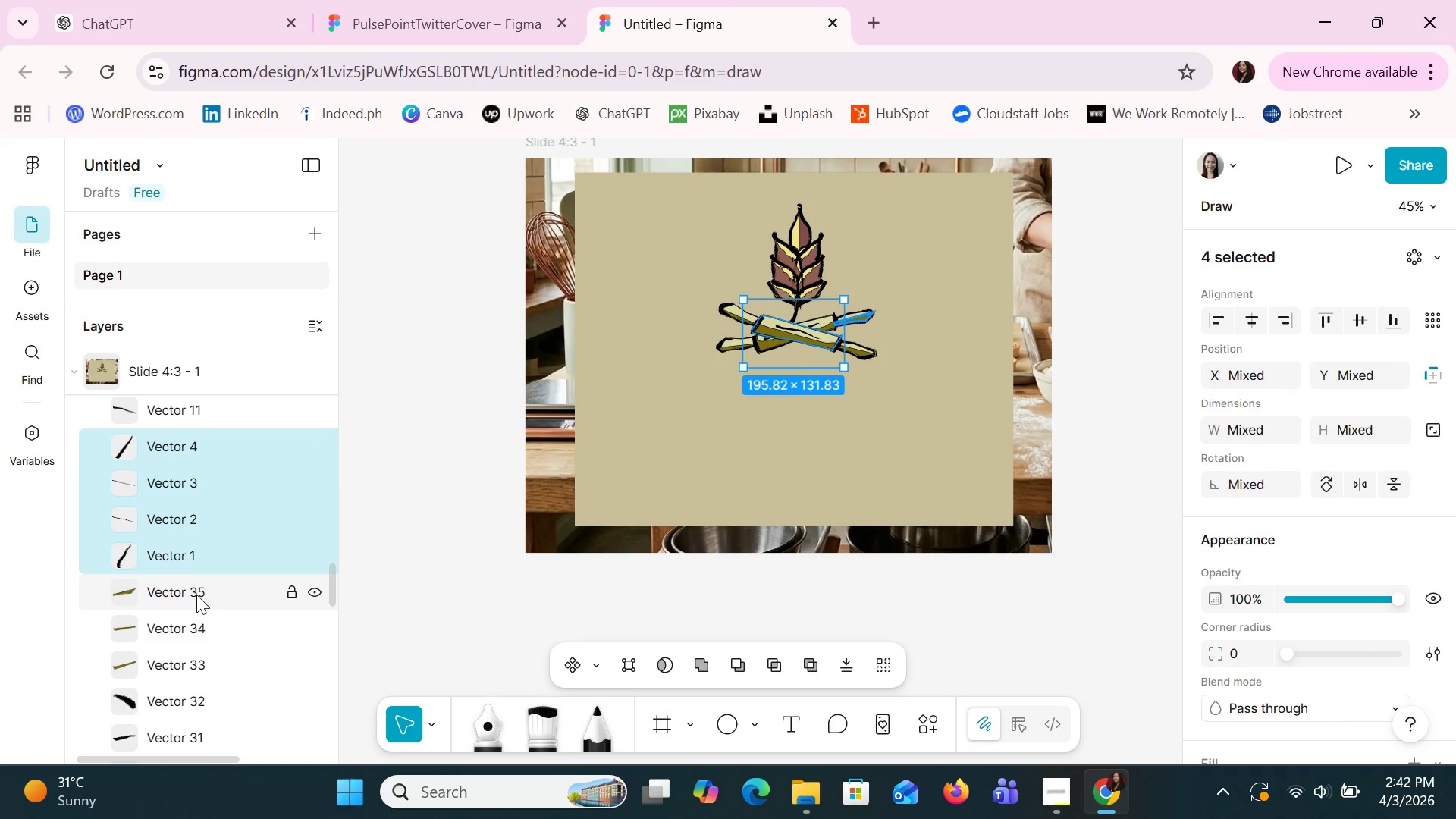 
hold_key(key=ShiftLeft, duration=0.39)
 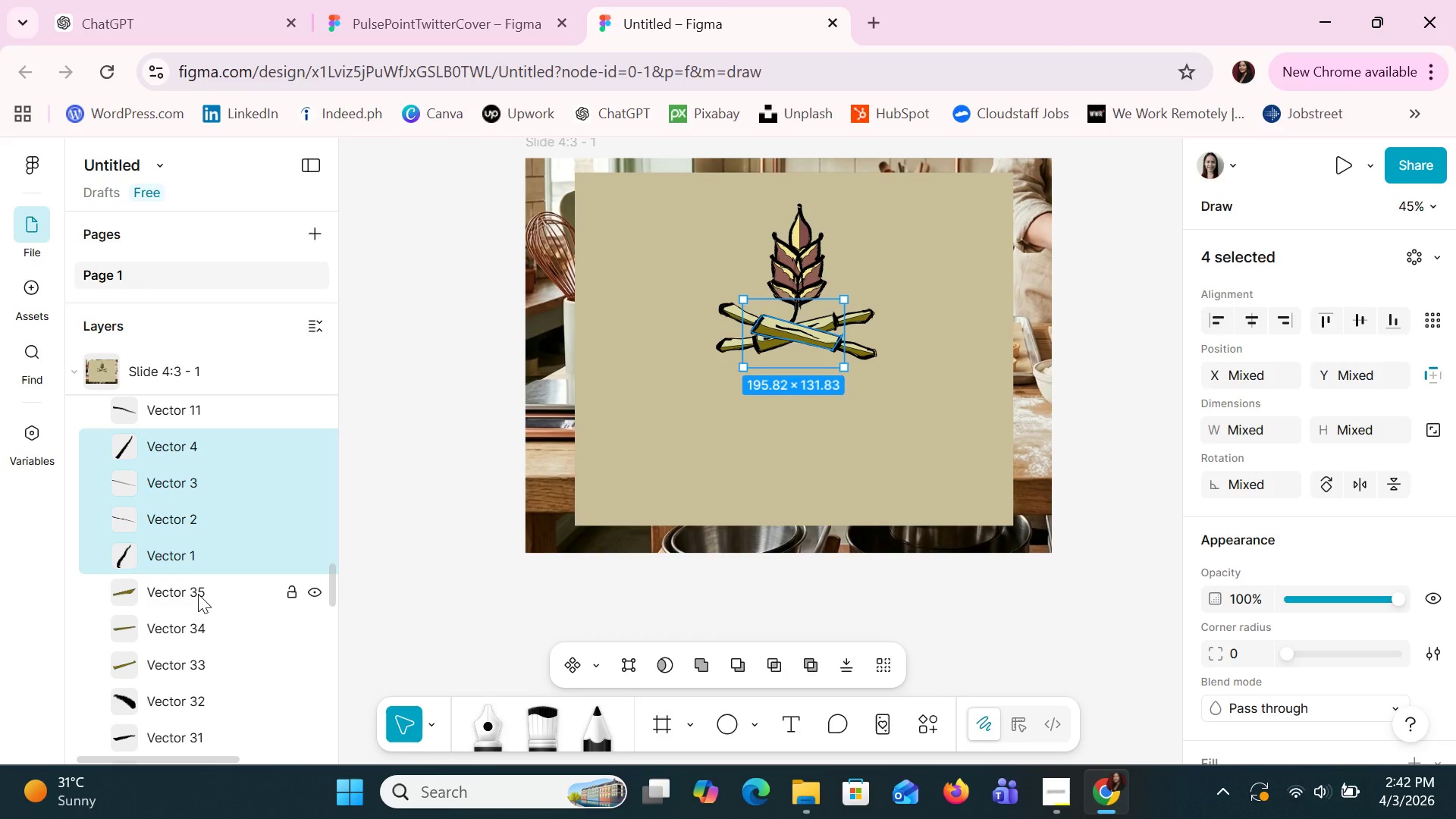 
scroll: coordinate [198, 594], scroll_direction: up, amount: 1.0
 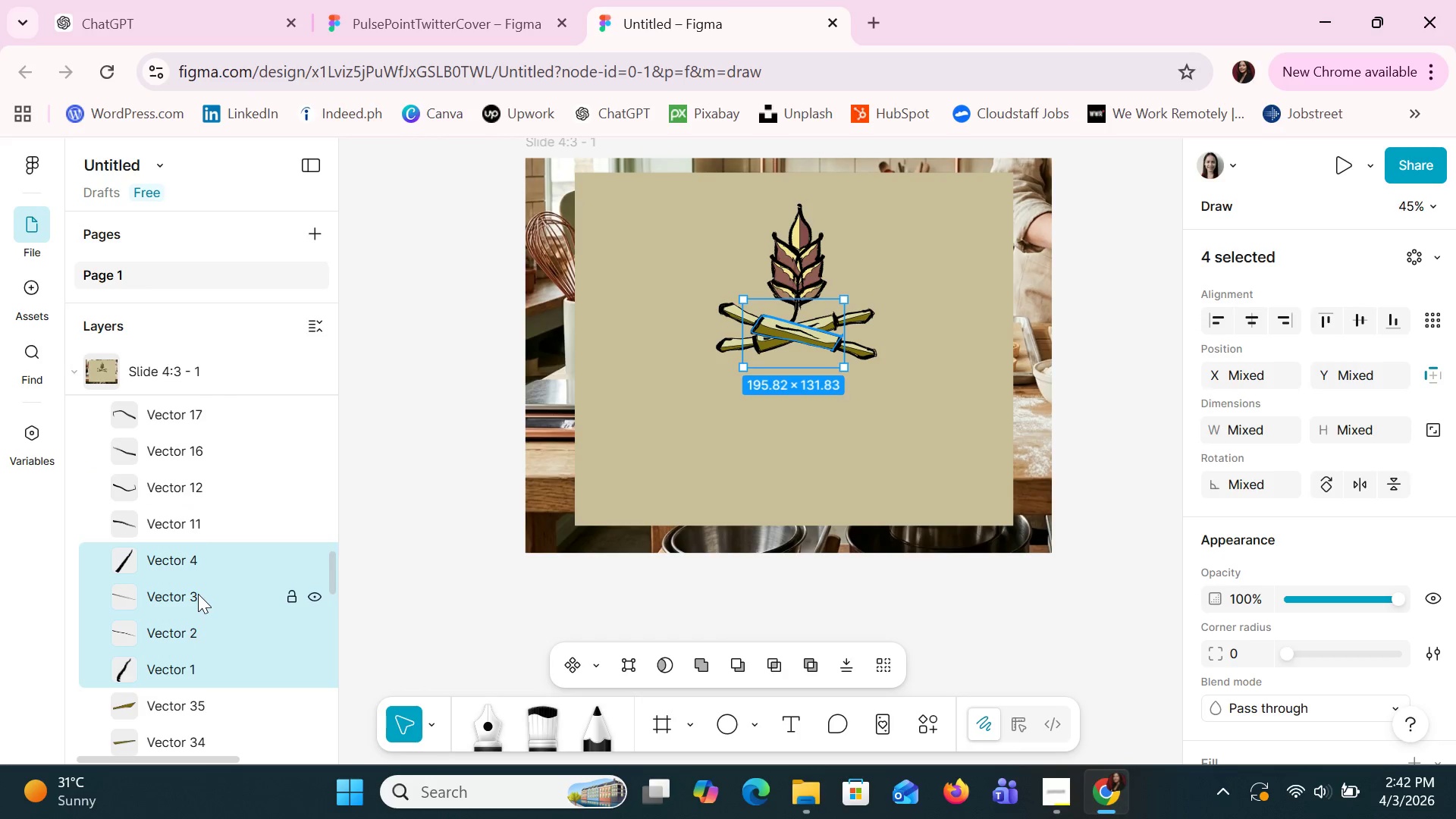 
hold_key(key=ShiftLeft, duration=1.5)
left_click([190, 526])
 